 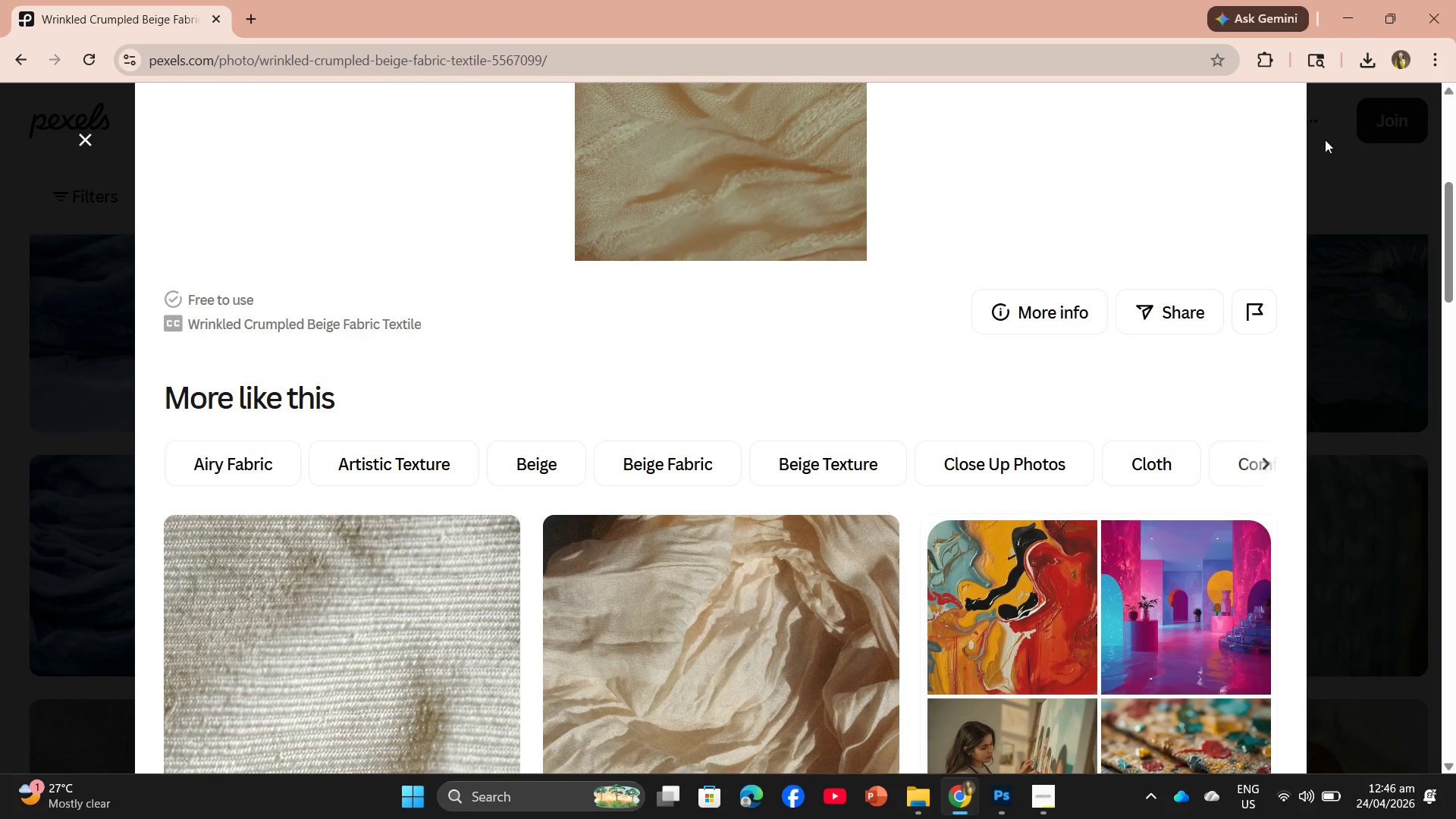 
scroll: coordinate [1019, 320], scroll_direction: down, amount: 17.0
 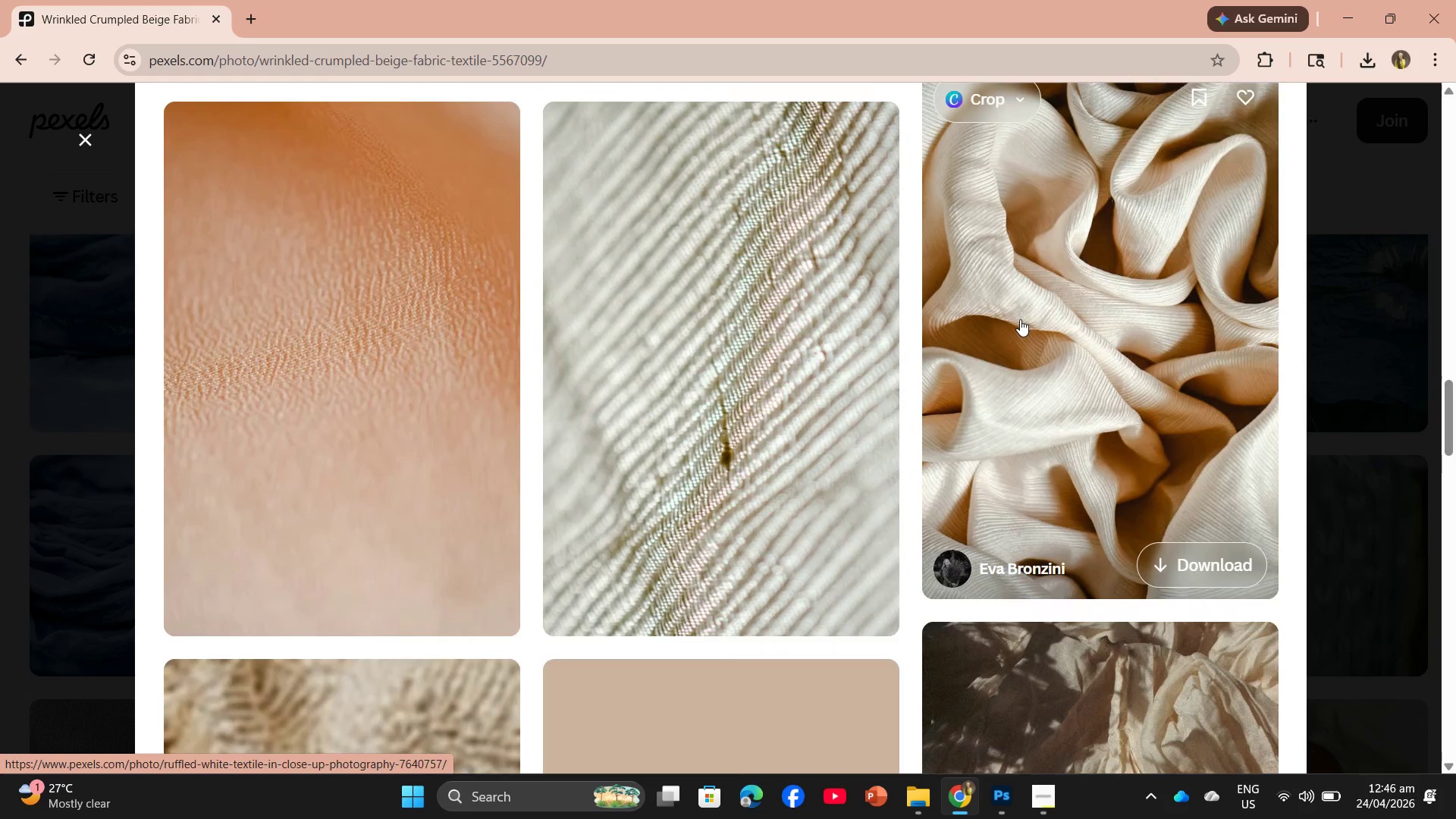 
scroll: coordinate [1021, 314], scroll_direction: up, amount: 4.0
 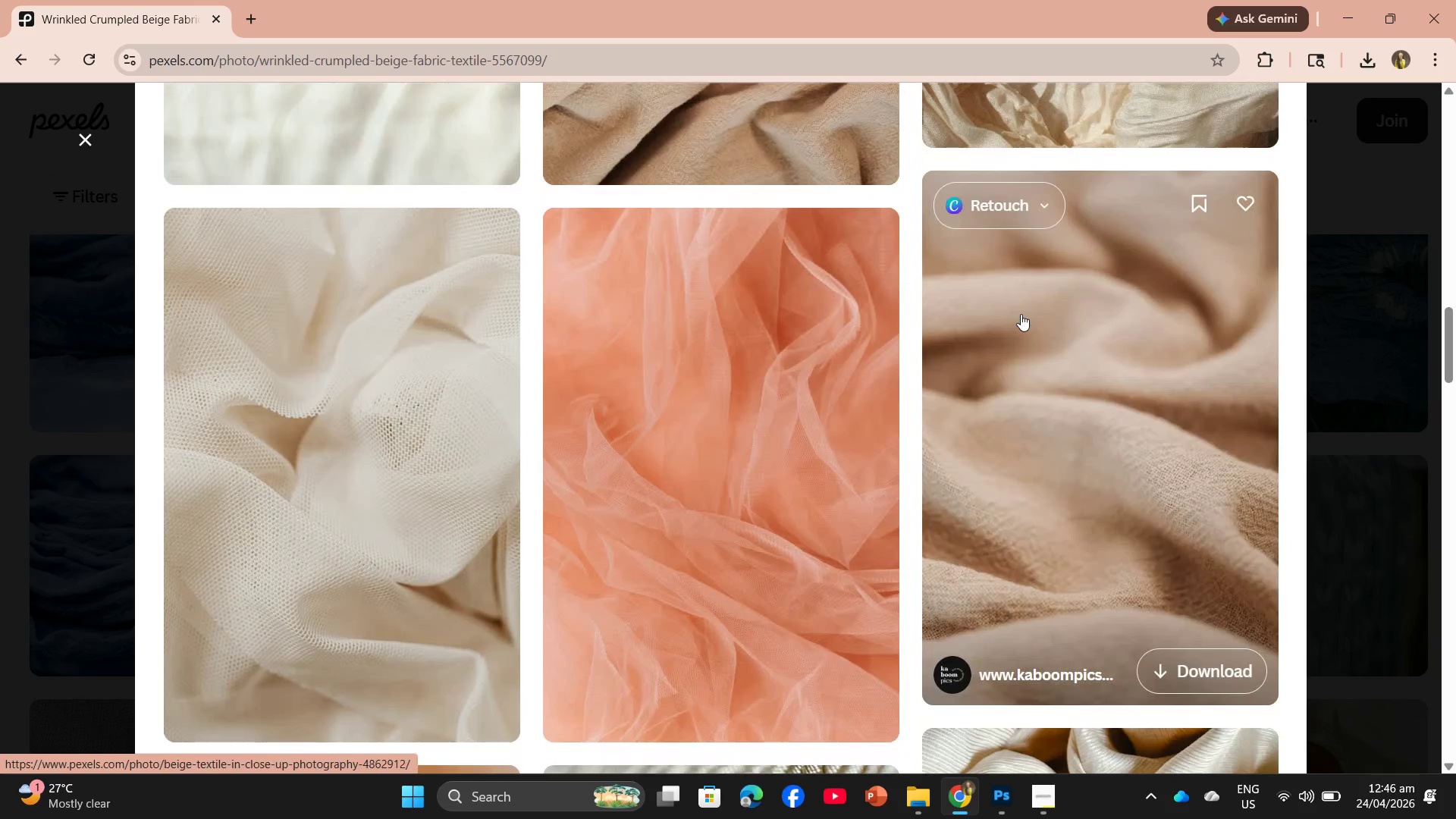 
scroll: coordinate [1021, 310], scroll_direction: down, amount: 12.0
 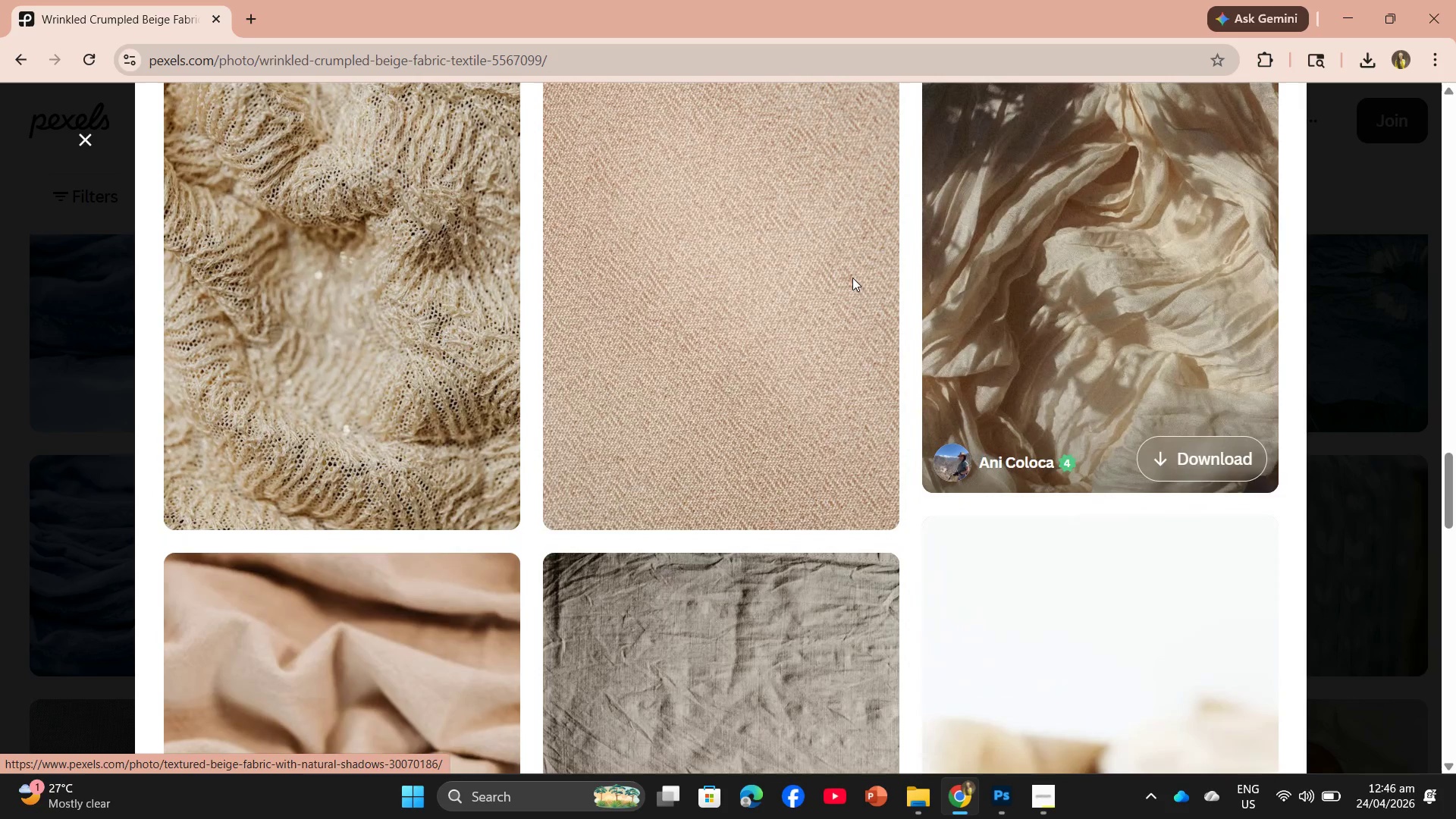 
left_click([375, 180])
 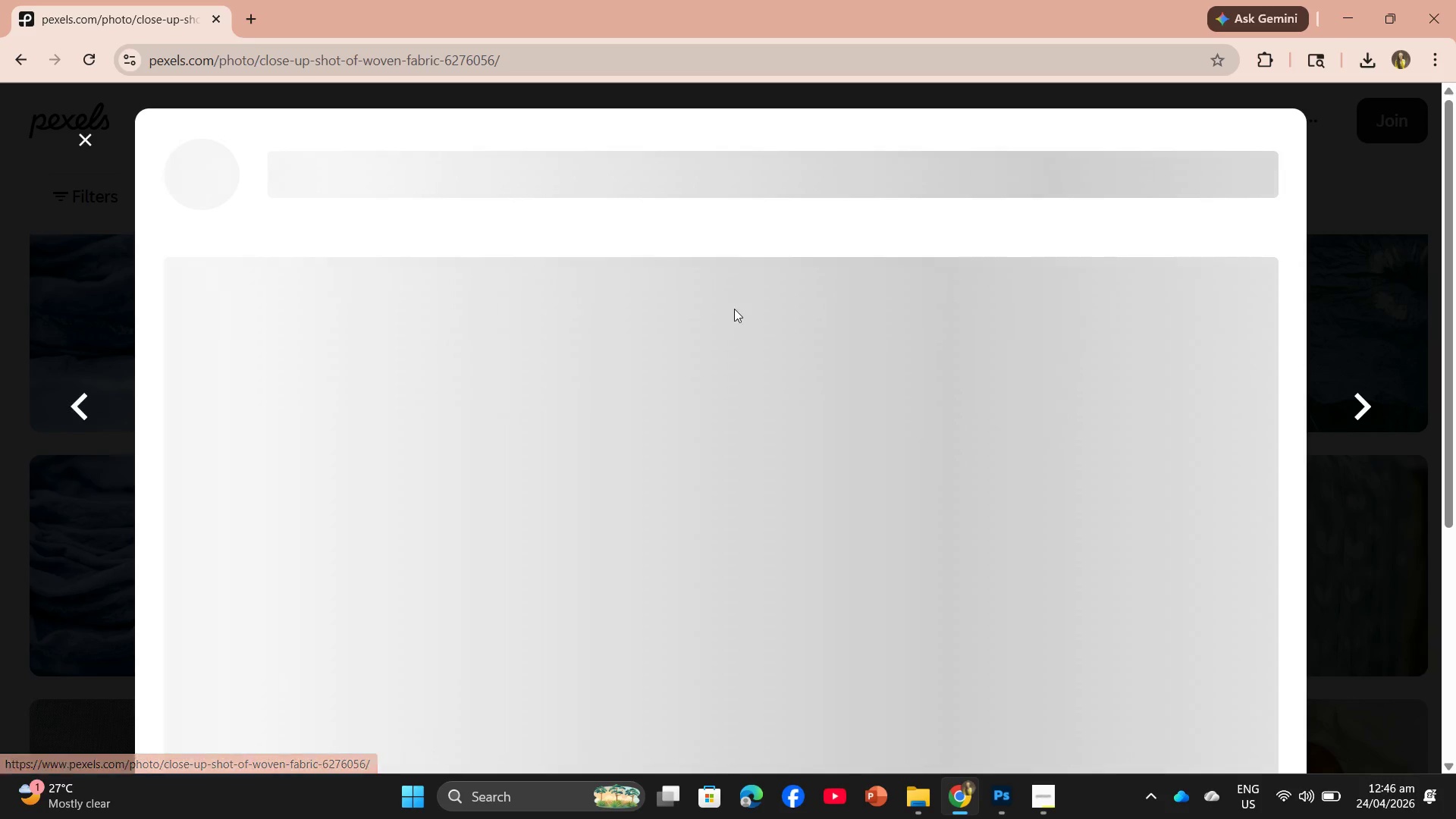 
scroll: coordinate [743, 325], scroll_direction: down, amount: 2.0
 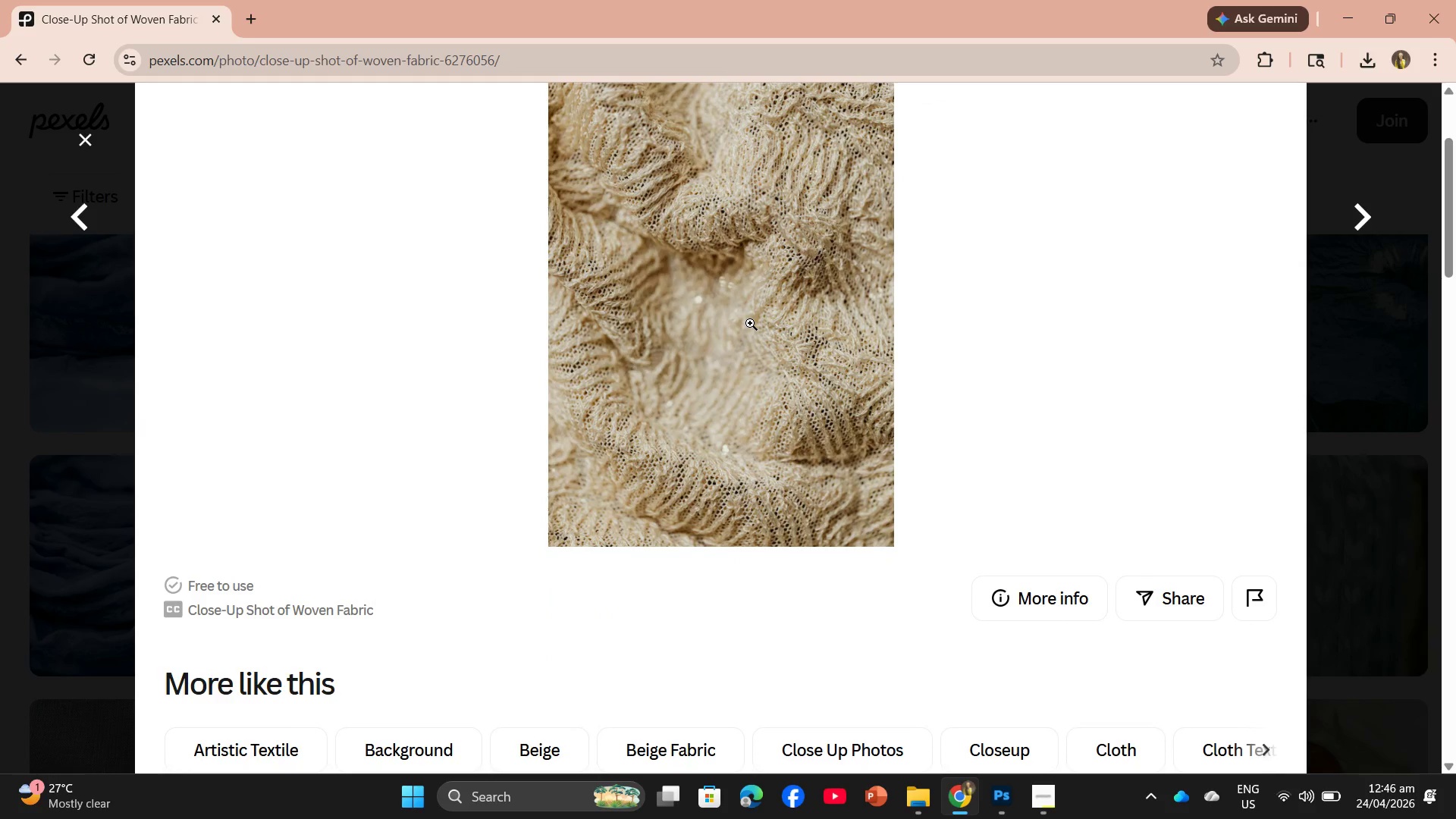 
scroll: coordinate [751, 321], scroll_direction: up, amount: 3.0
 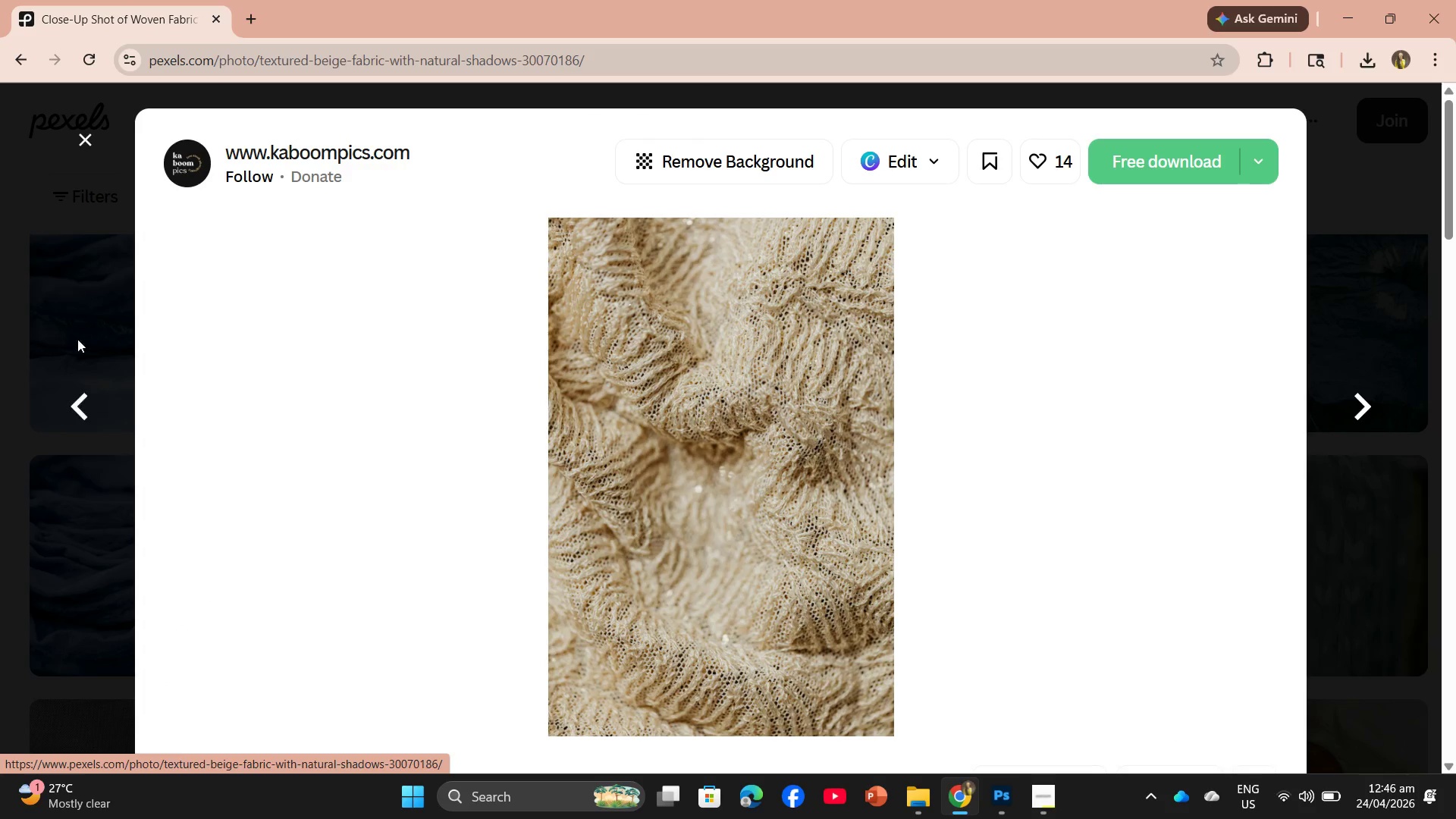 
left_click([83, 136])
 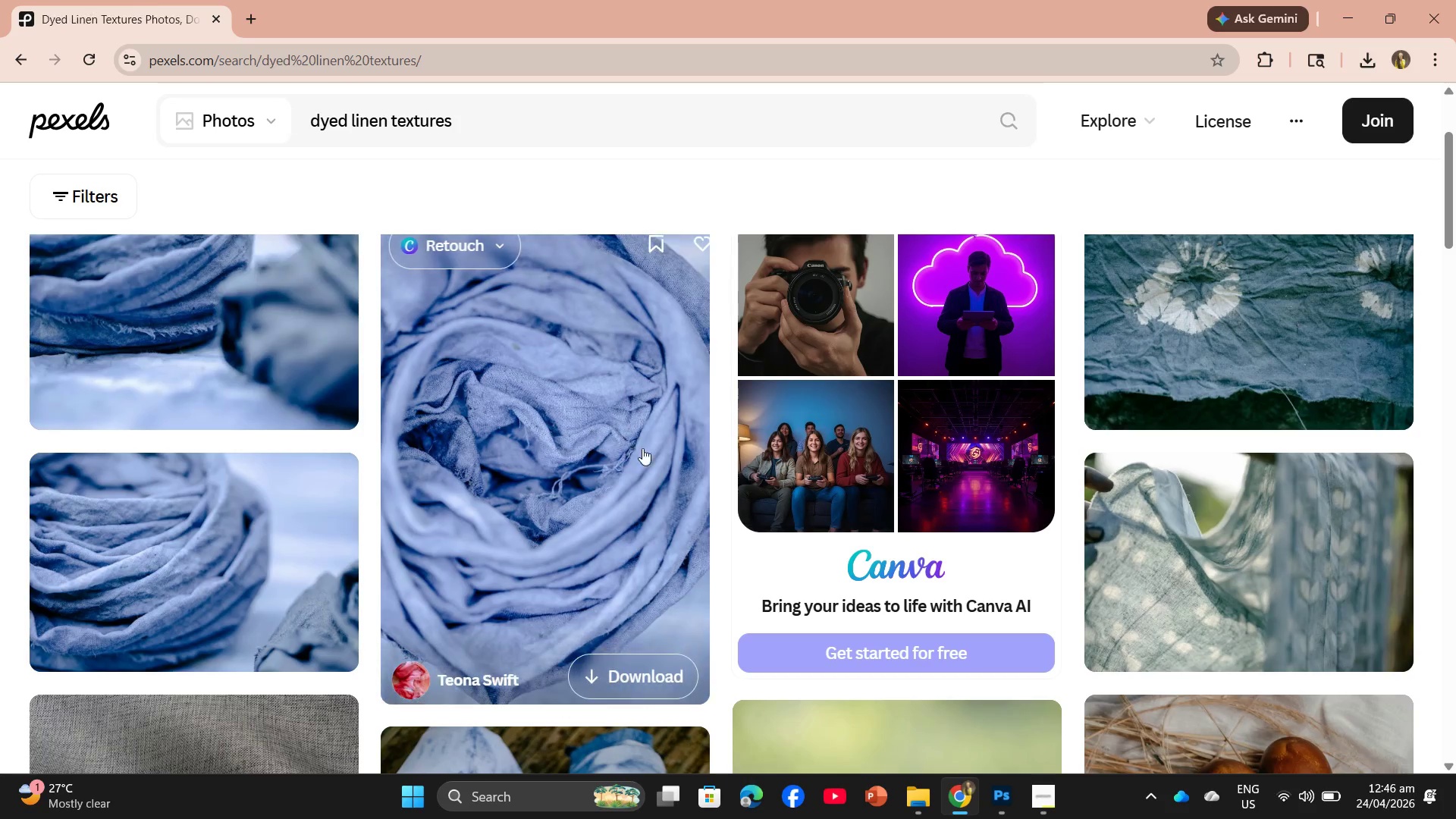 
scroll: coordinate [941, 532], scroll_direction: down, amount: 17.0
 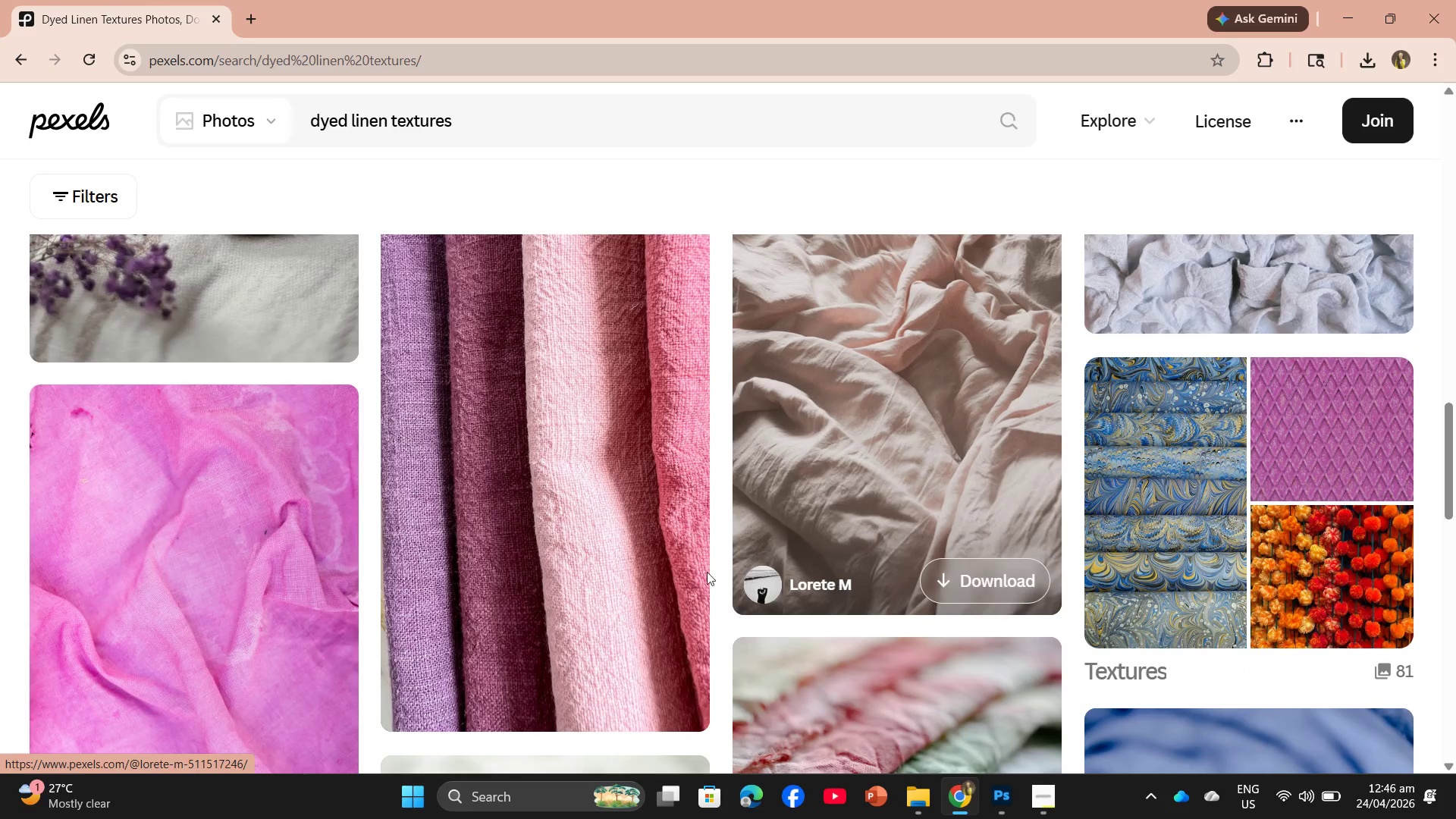 
left_click([560, 533])
 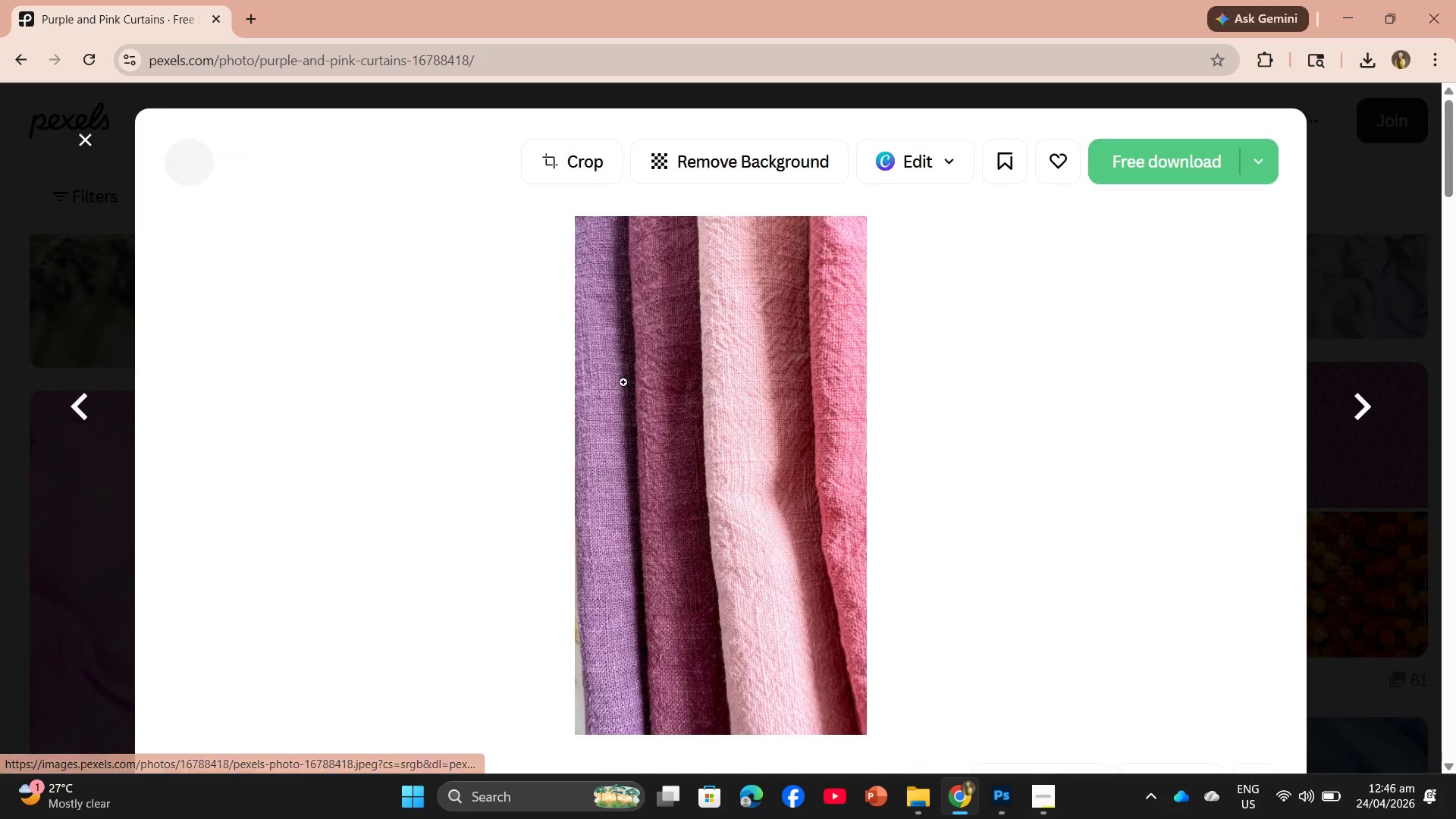 
scroll: coordinate [781, 444], scroll_direction: down, amount: 1.0
 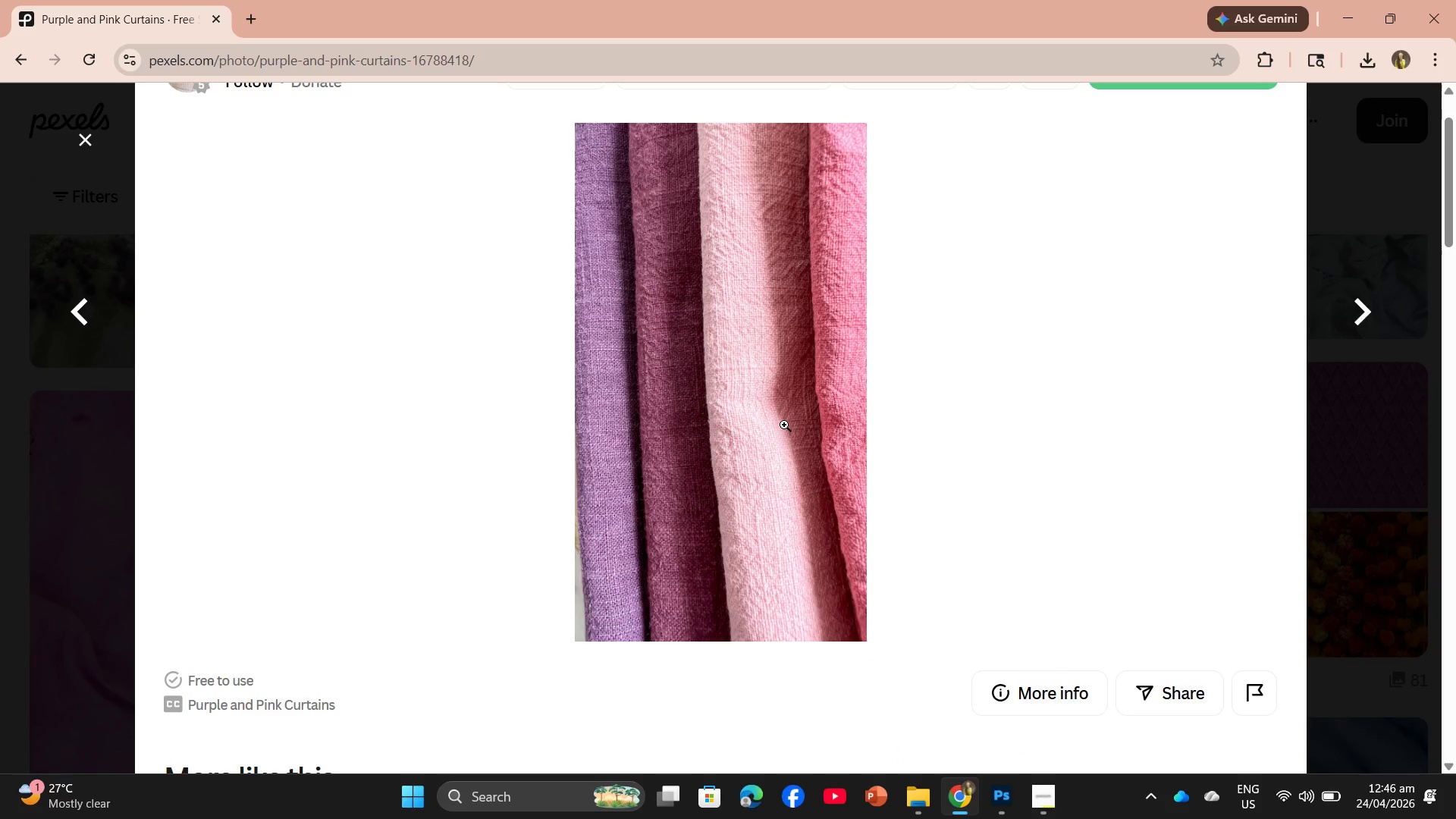 
scroll: coordinate [782, 419], scroll_direction: up, amount: 4.0
 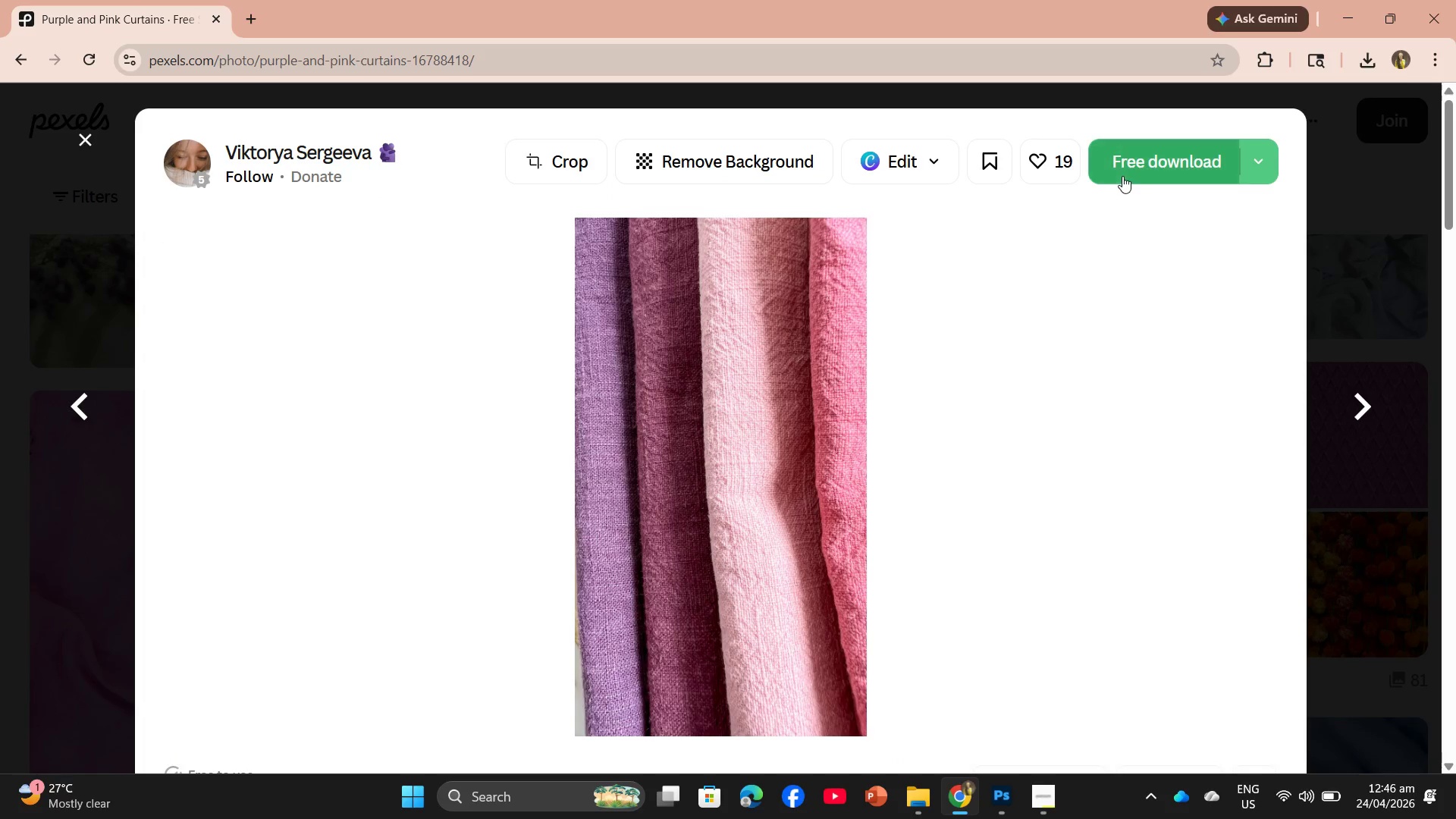 
left_click([1131, 172])
 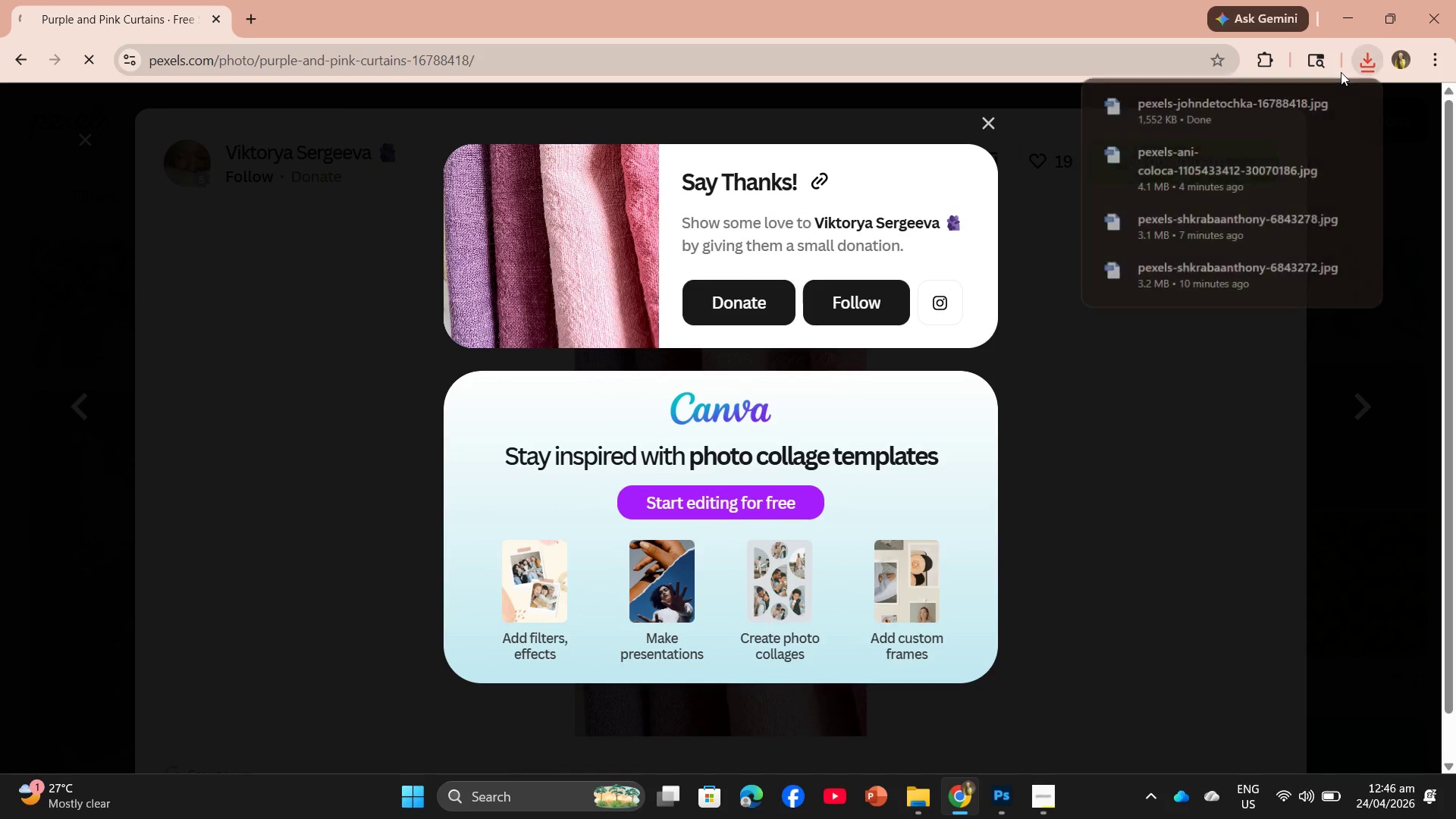 
left_click_drag(start_coordinate=[1217, 115], to_coordinate=[502, 416])
 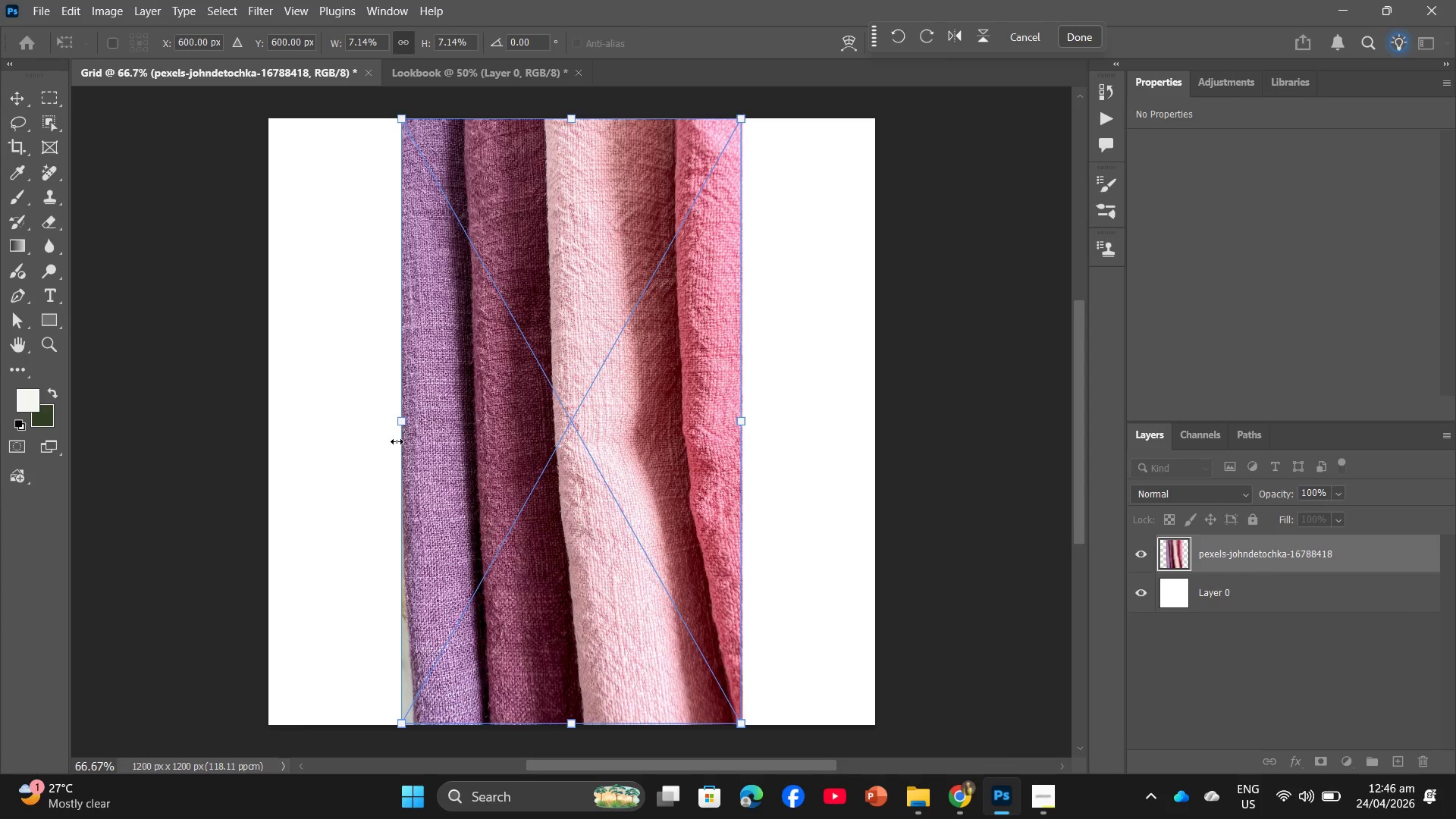 
left_click_drag(start_coordinate=[398, 421], to_coordinate=[271, 412])
 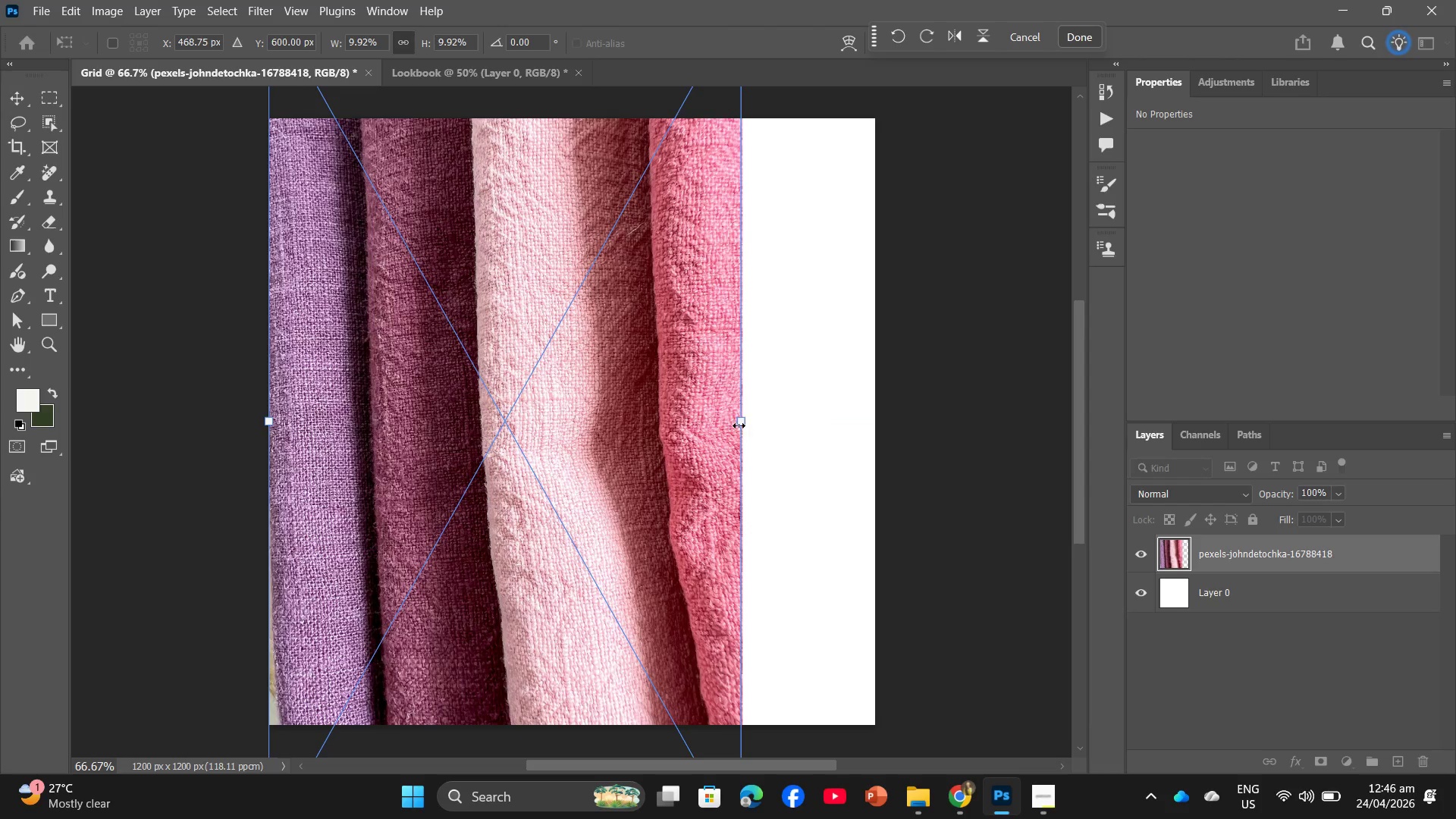 
left_click_drag(start_coordinate=[736, 424], to_coordinate=[869, 438])
 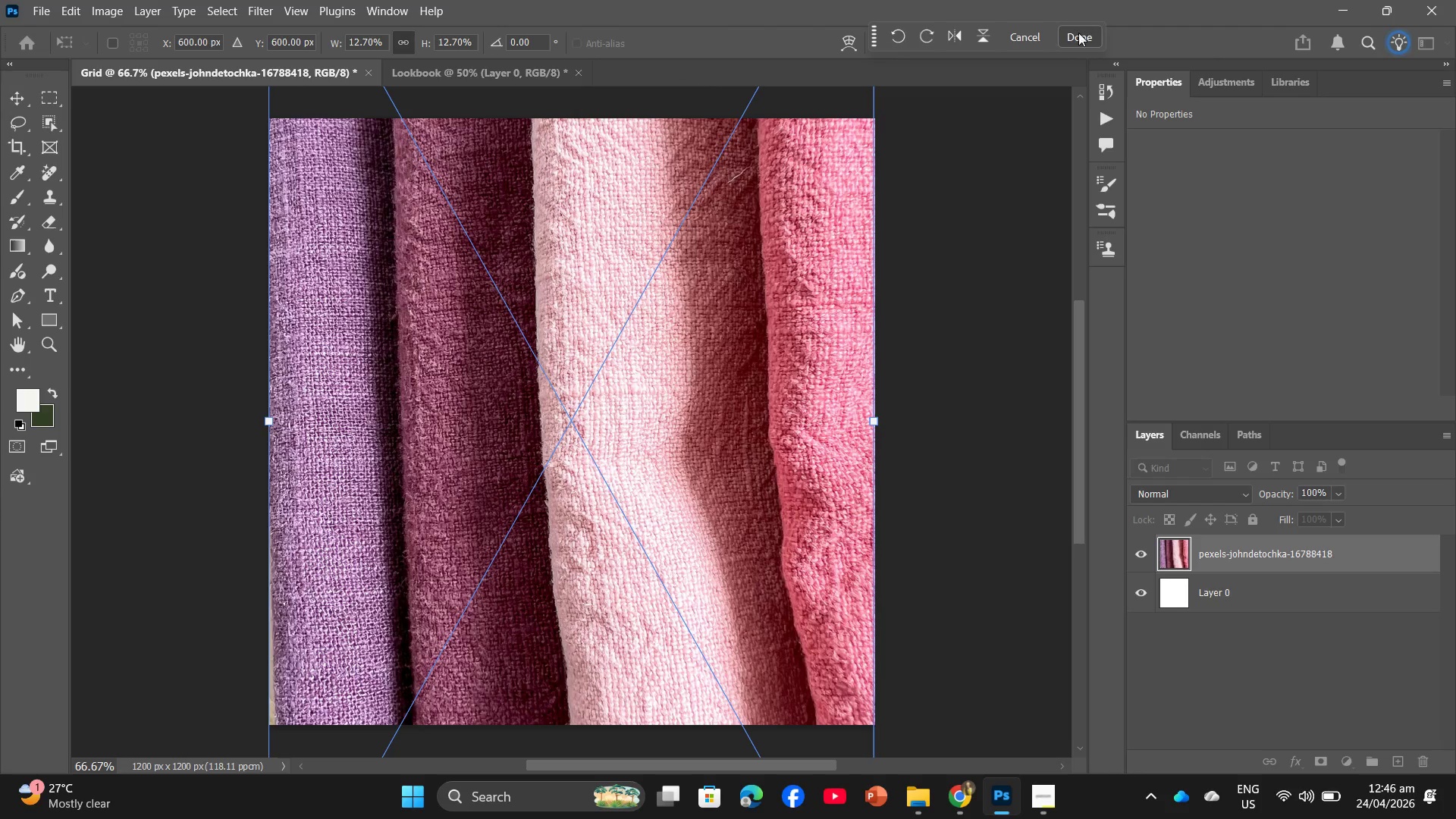 
left_click([1076, 37])
 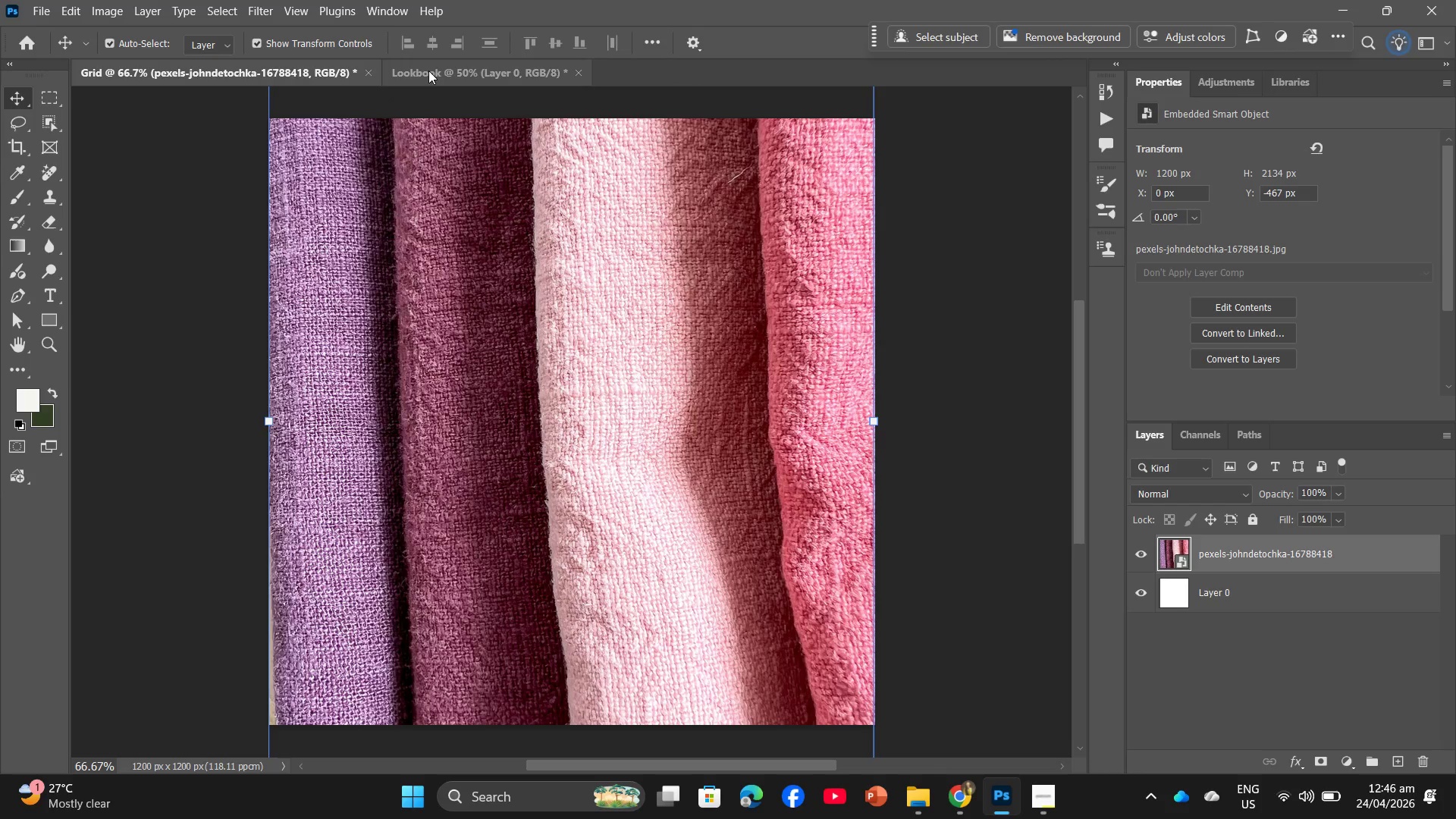 
left_click([431, 73])
 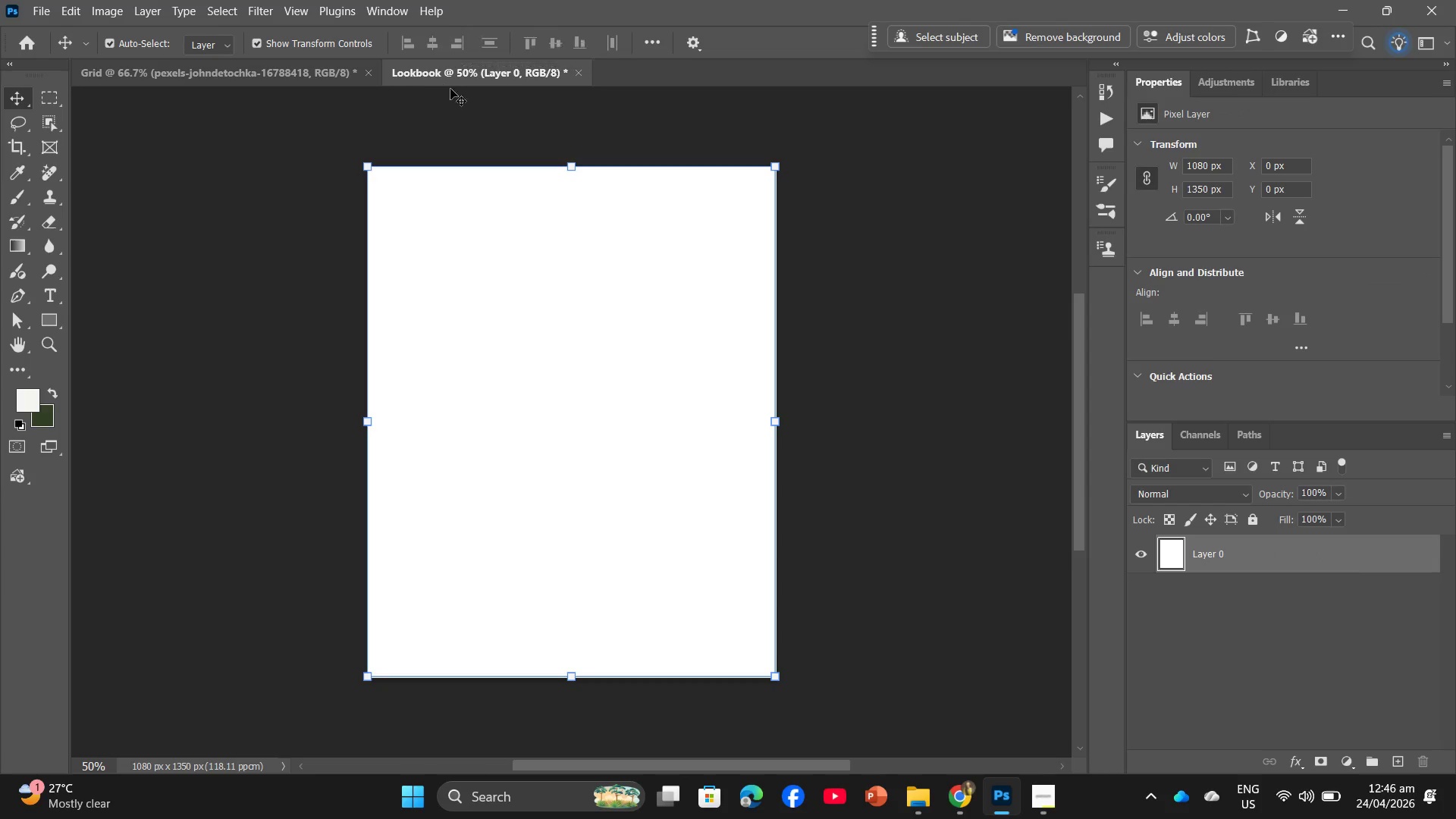 
key(Alt+Tab)
 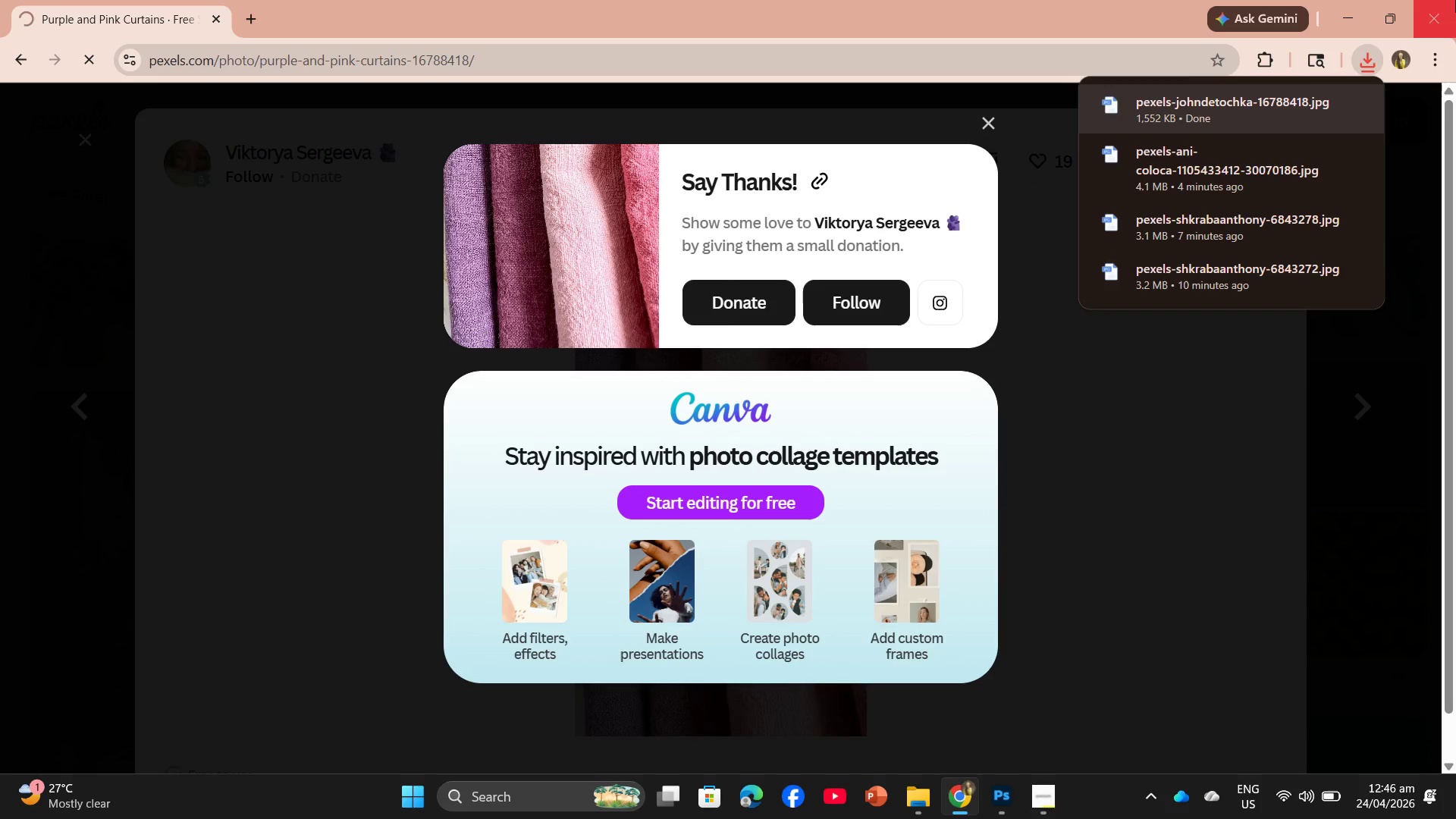 
left_click_drag(start_coordinate=[1223, 105], to_coordinate=[623, 390])
 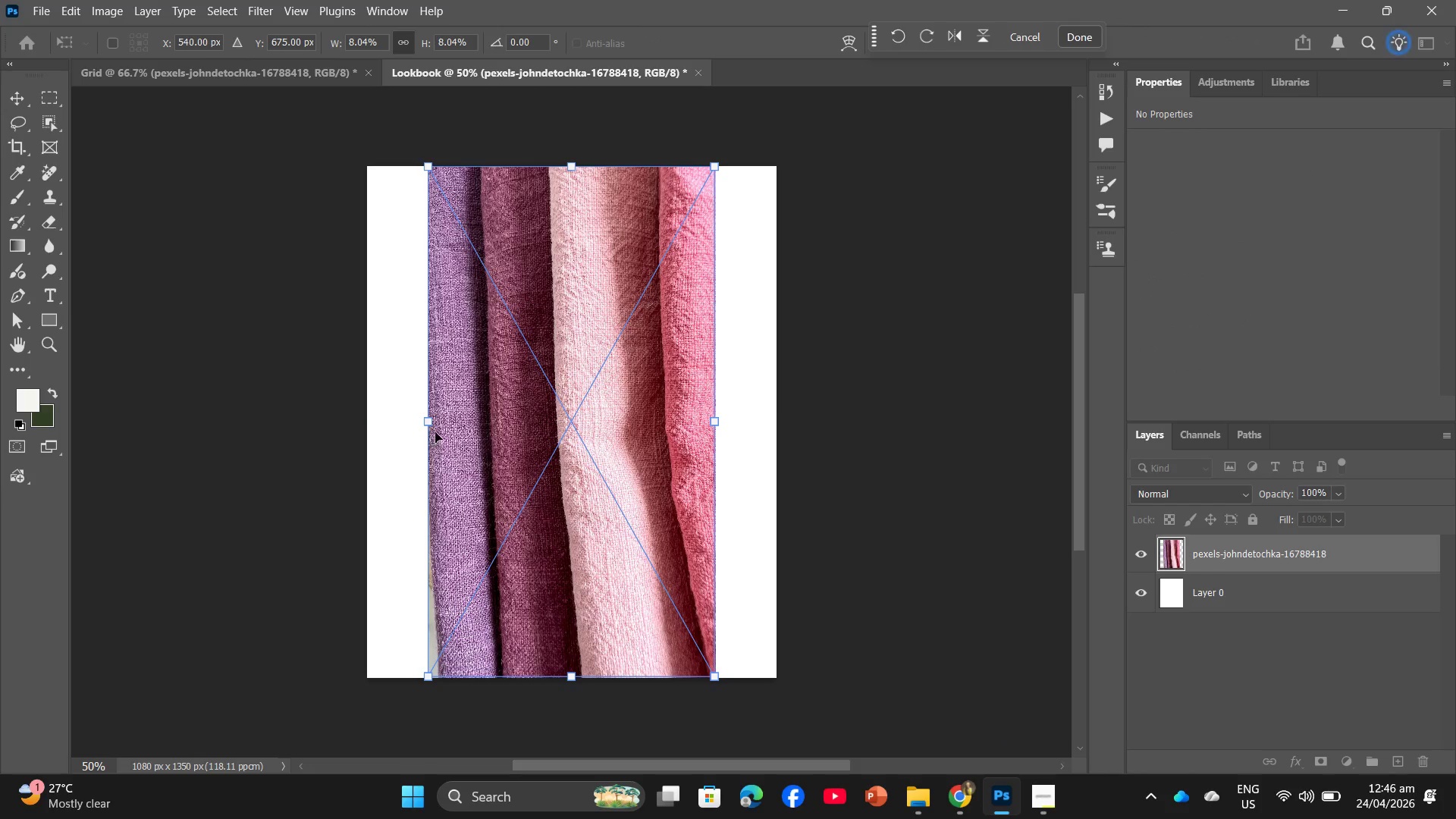 
left_click_drag(start_coordinate=[429, 425], to_coordinate=[374, 405])
 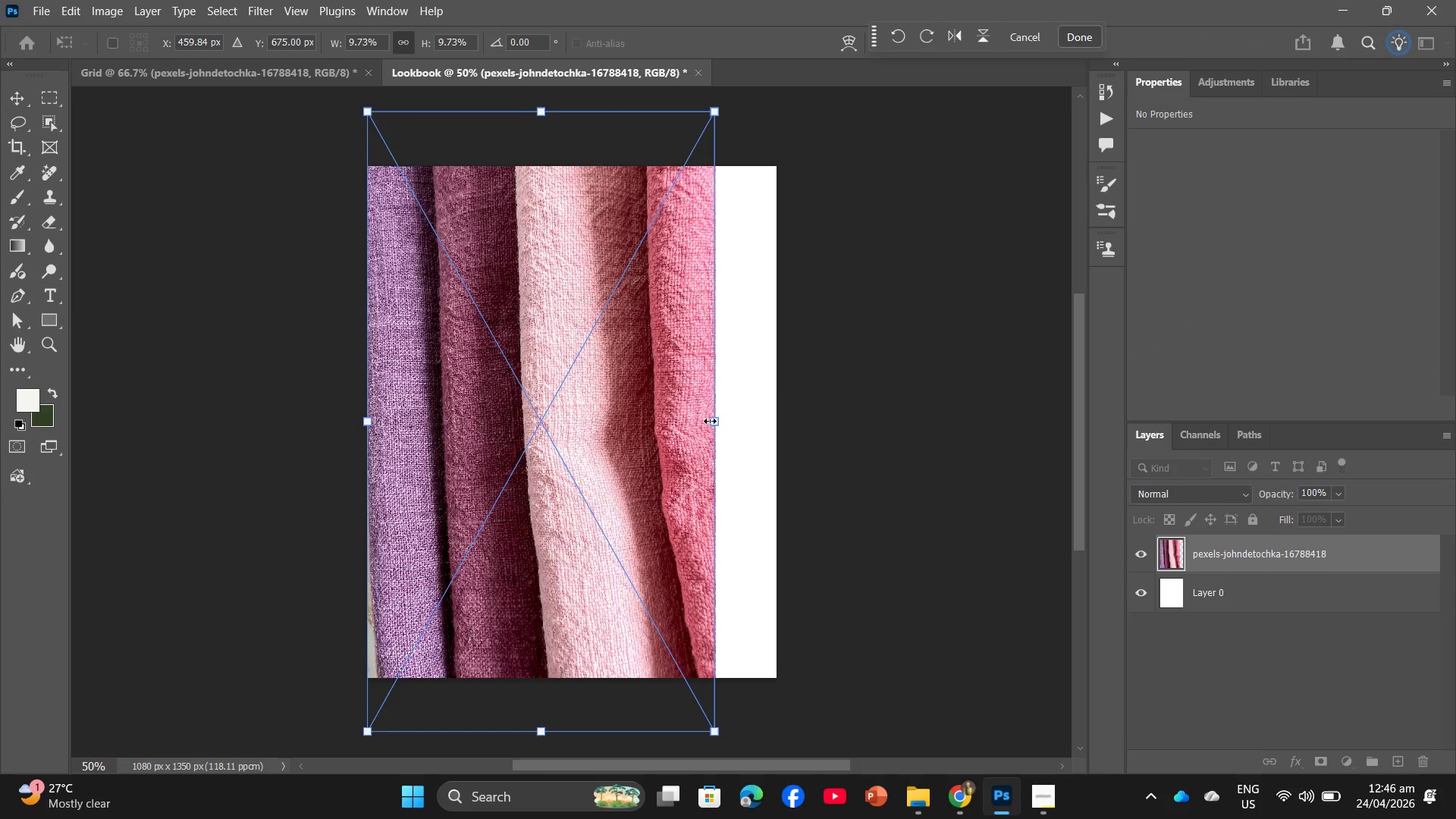 
left_click_drag(start_coordinate=[713, 419], to_coordinate=[767, 426])
 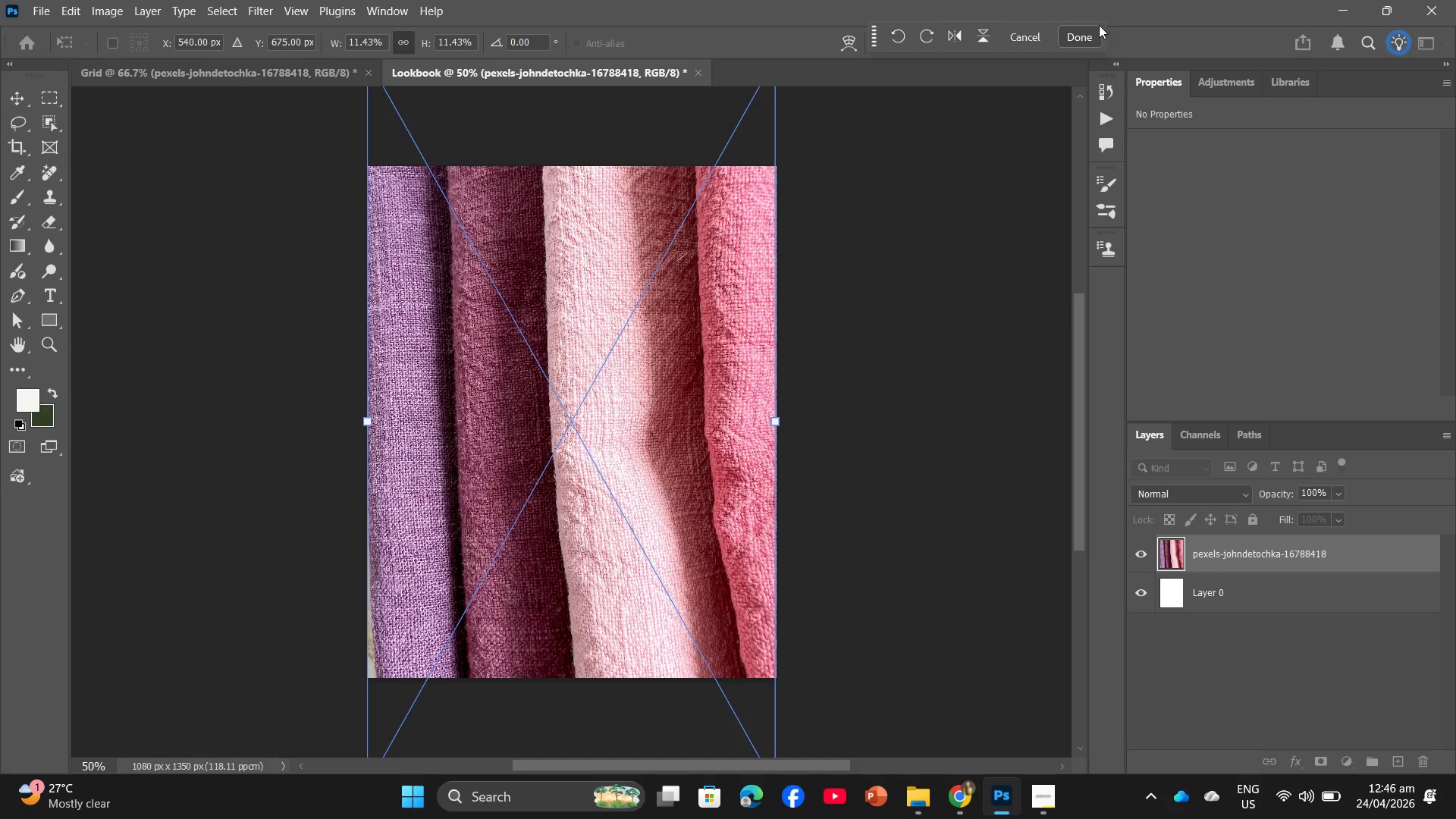 
left_click([1095, 30])
 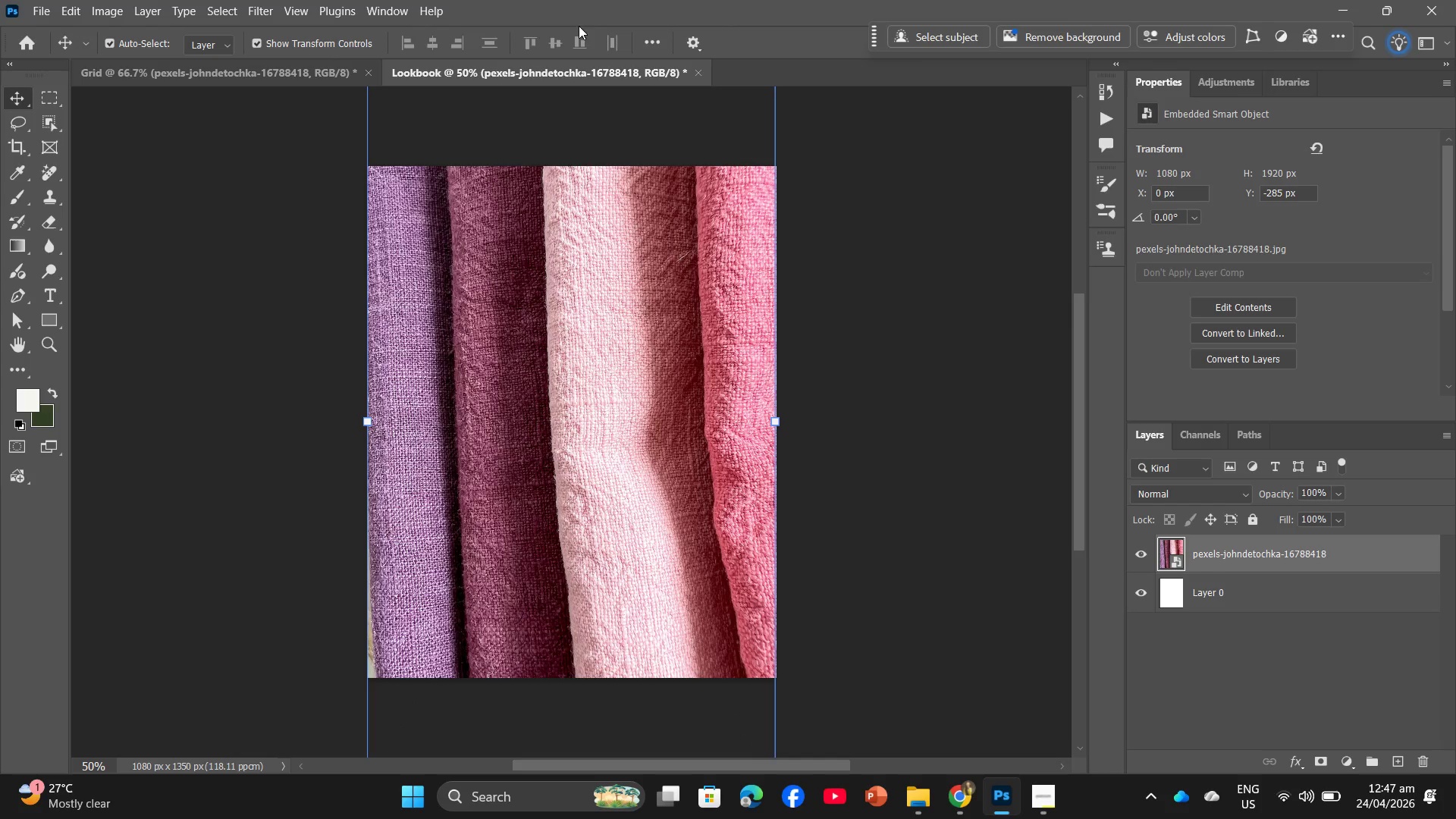 
left_click([325, 81])
 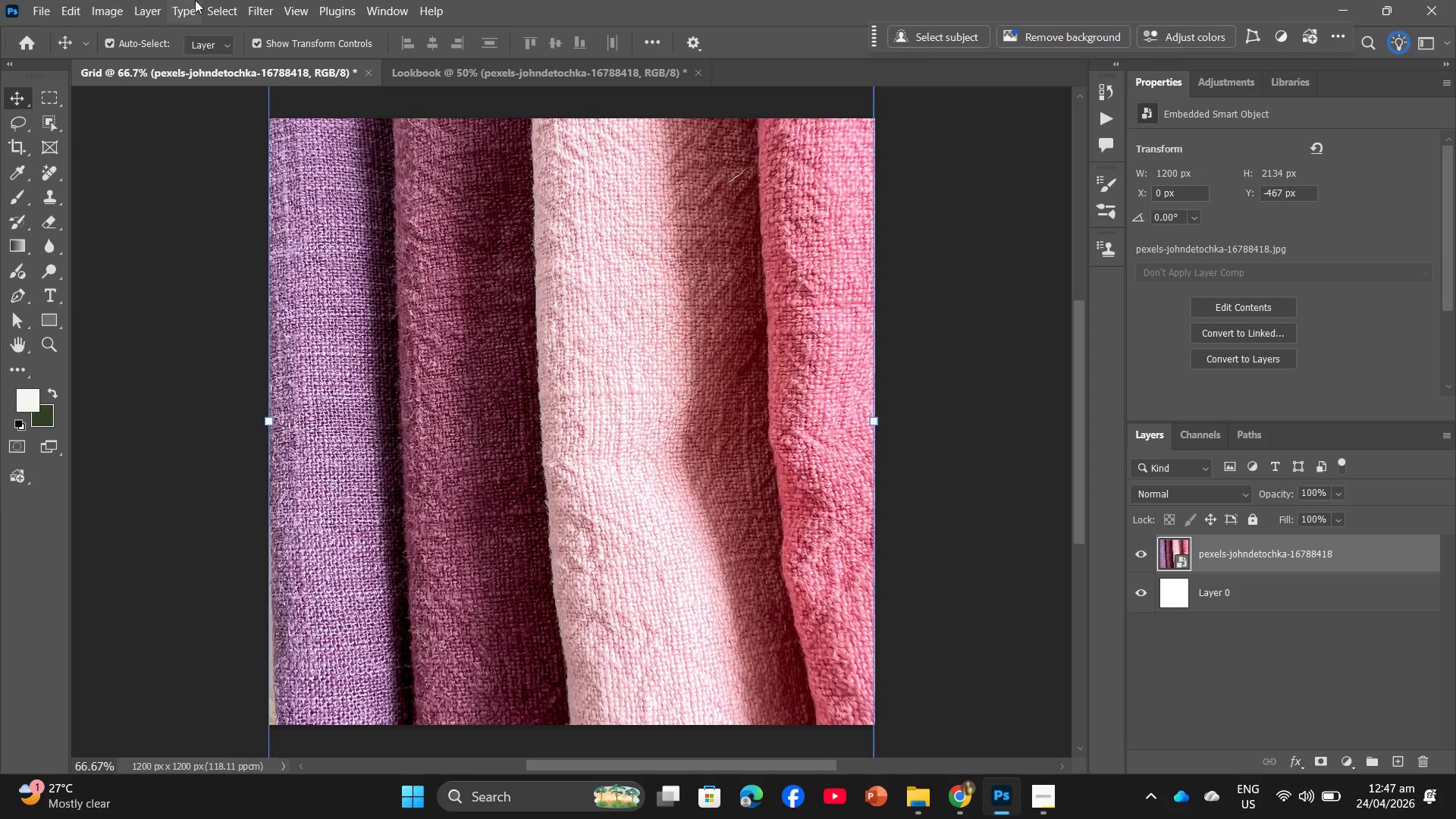 
left_click([262, 0])
 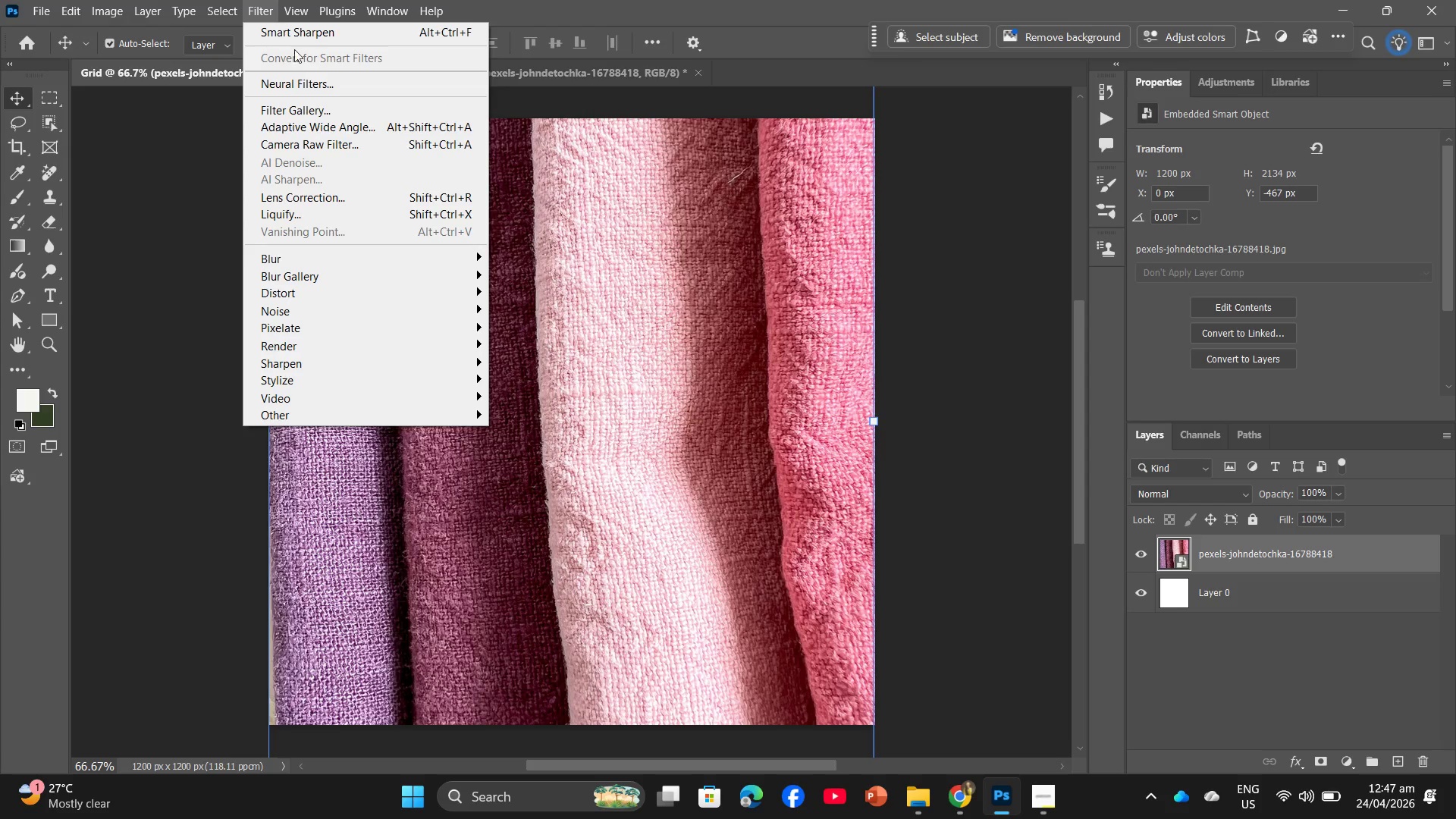 
left_click([303, 32])
 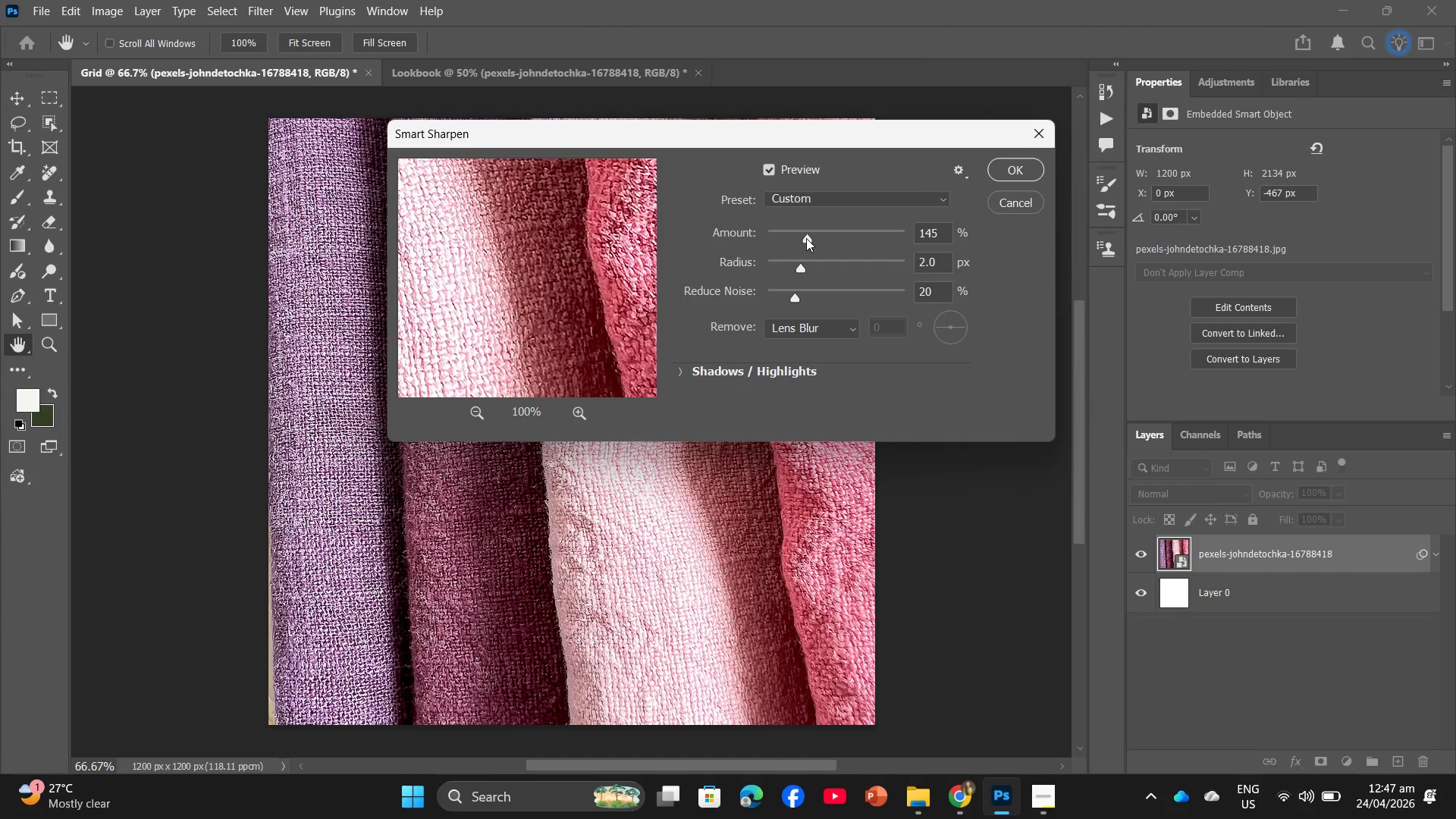 
double_click([941, 236])
 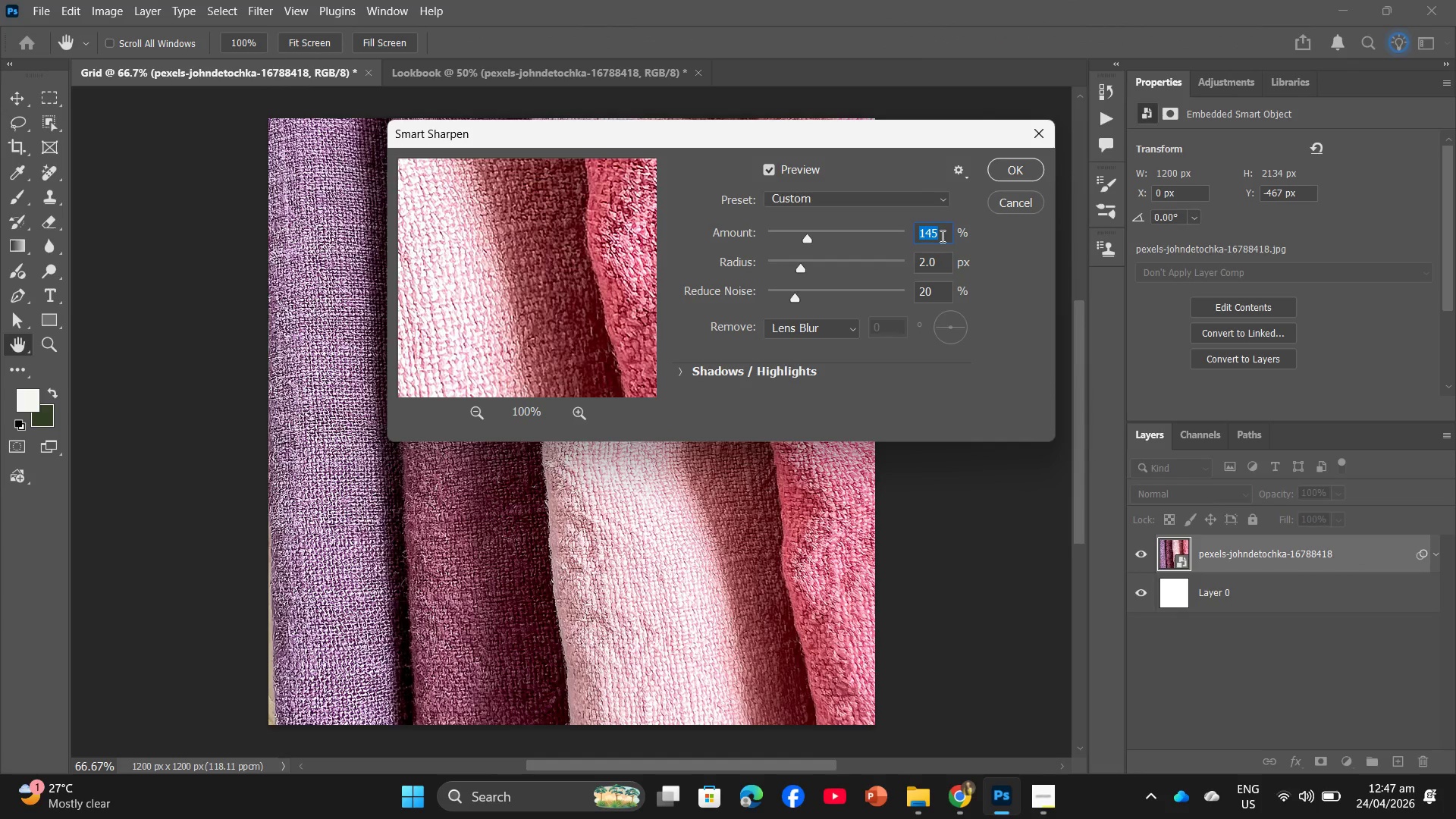 
type(150)
 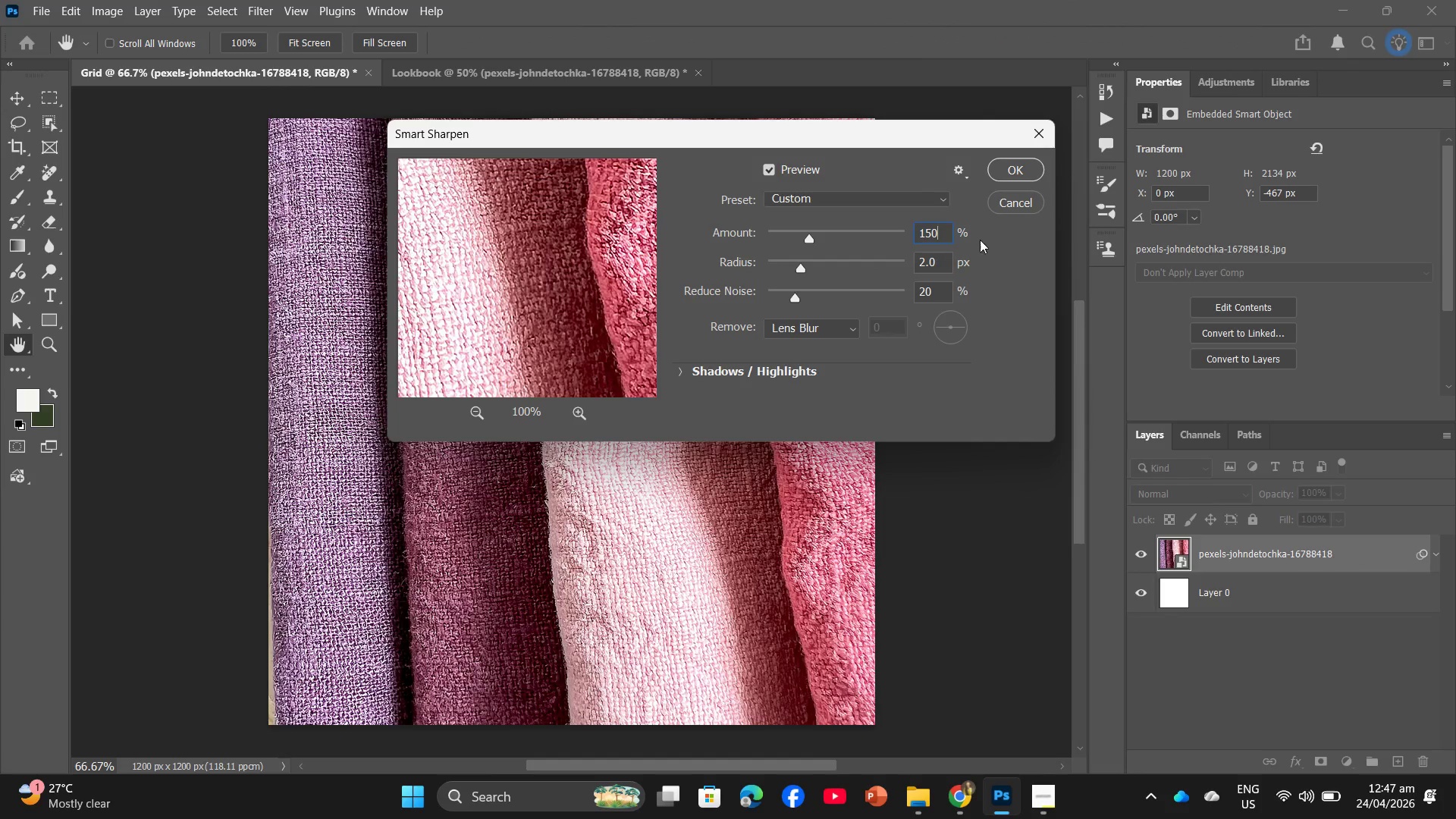 
left_click([1016, 174])
 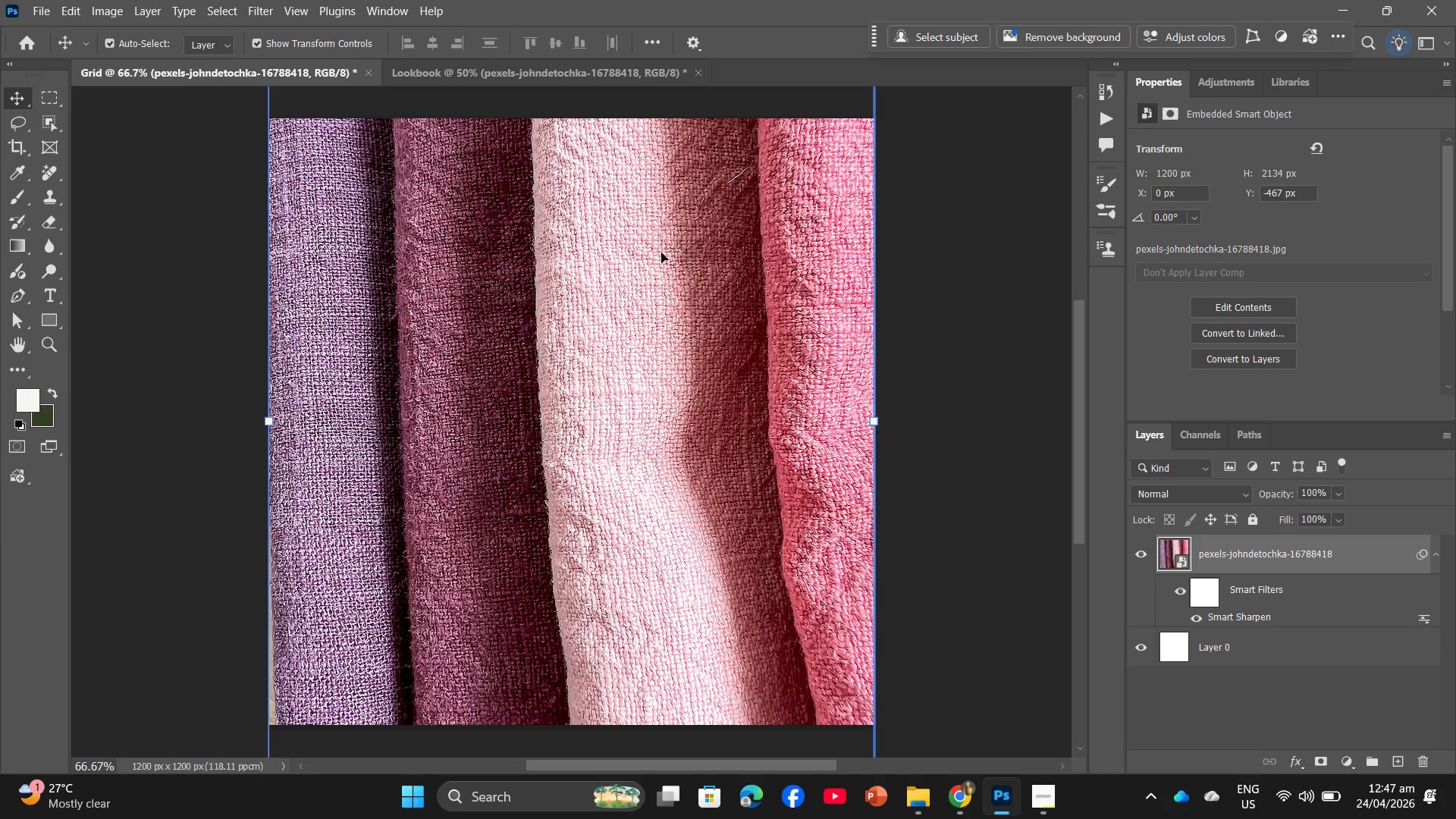 
left_click([492, 79])
 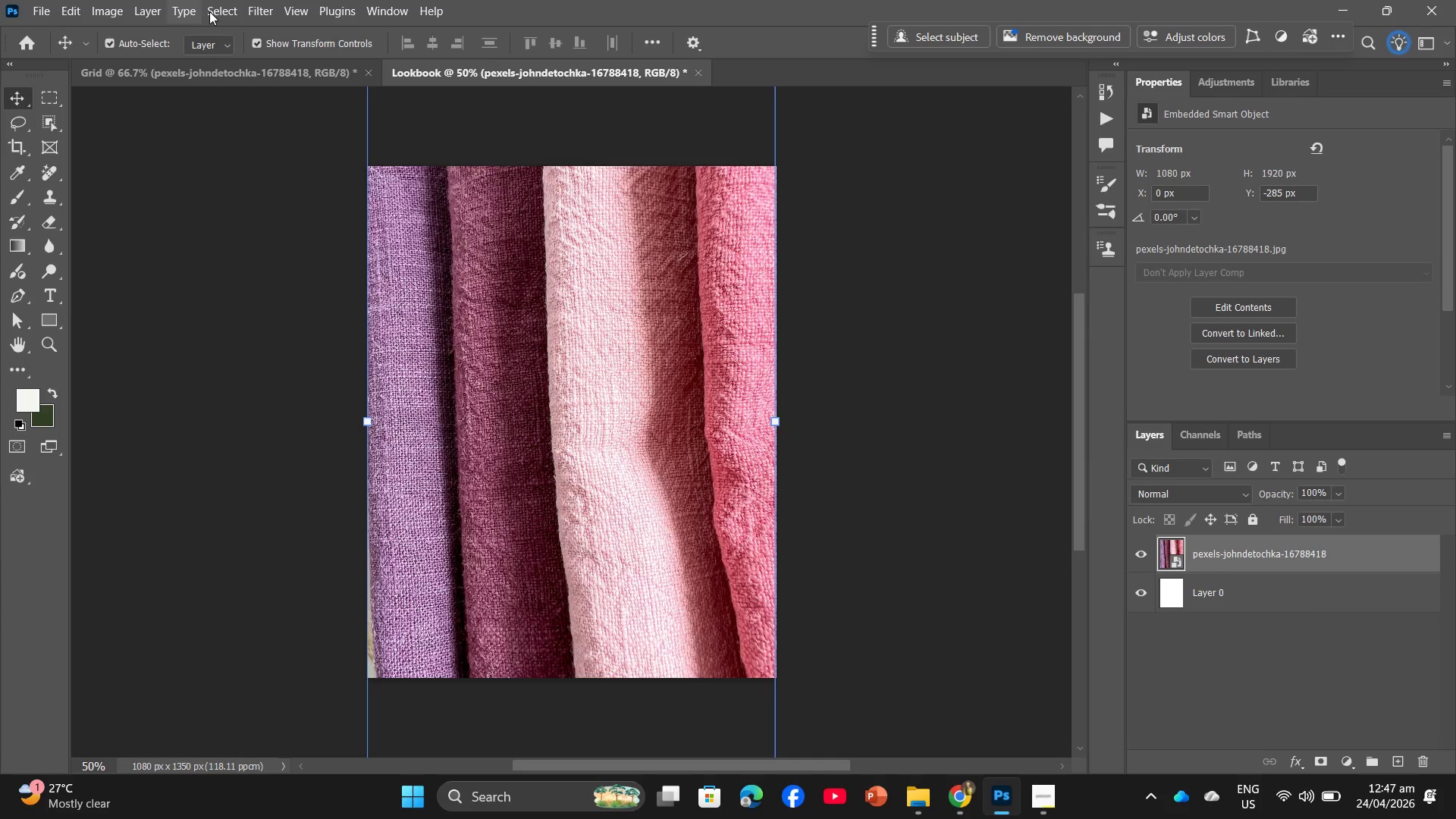 
left_click([267, 9])
 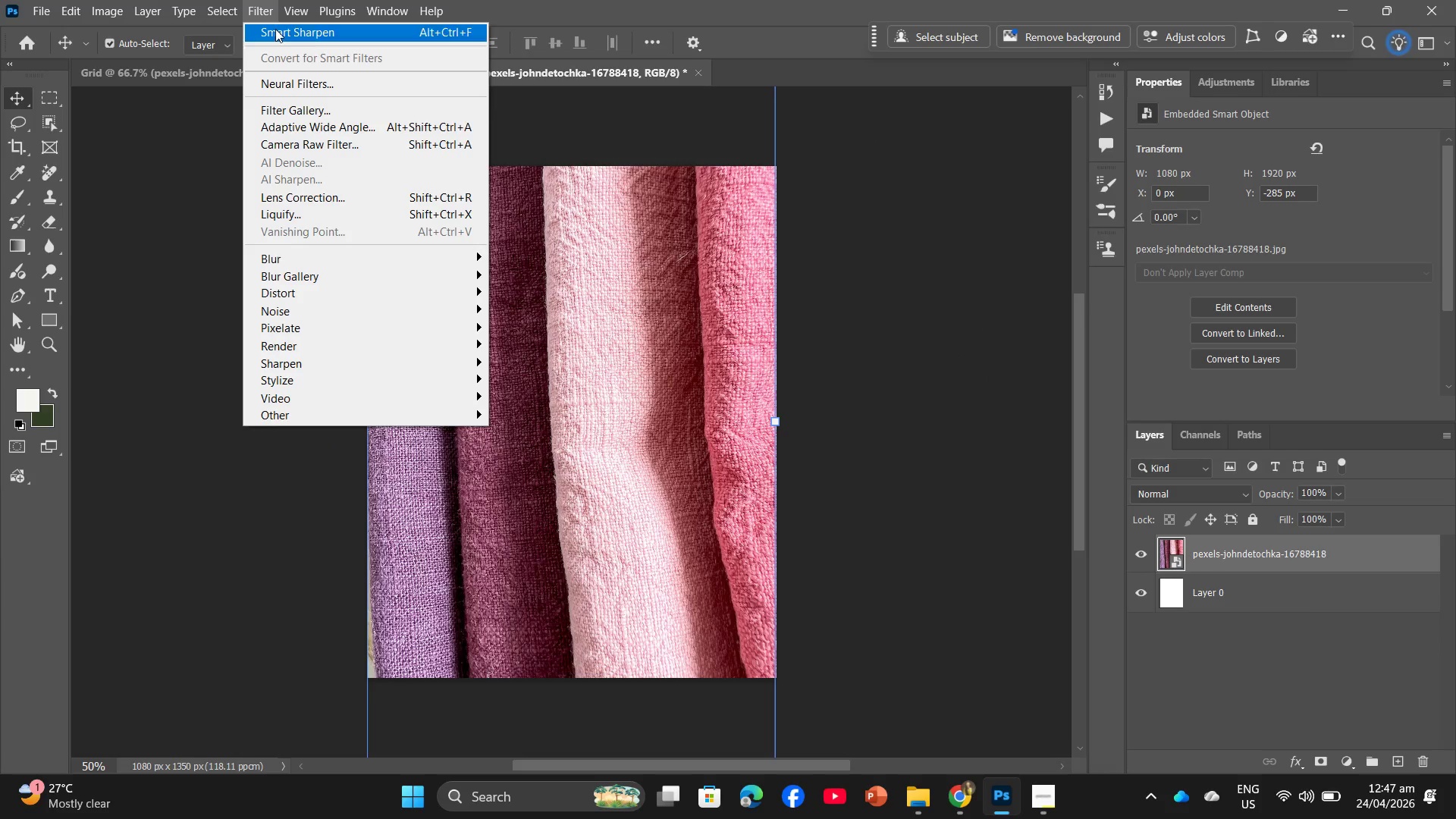 
left_click([275, 29])
 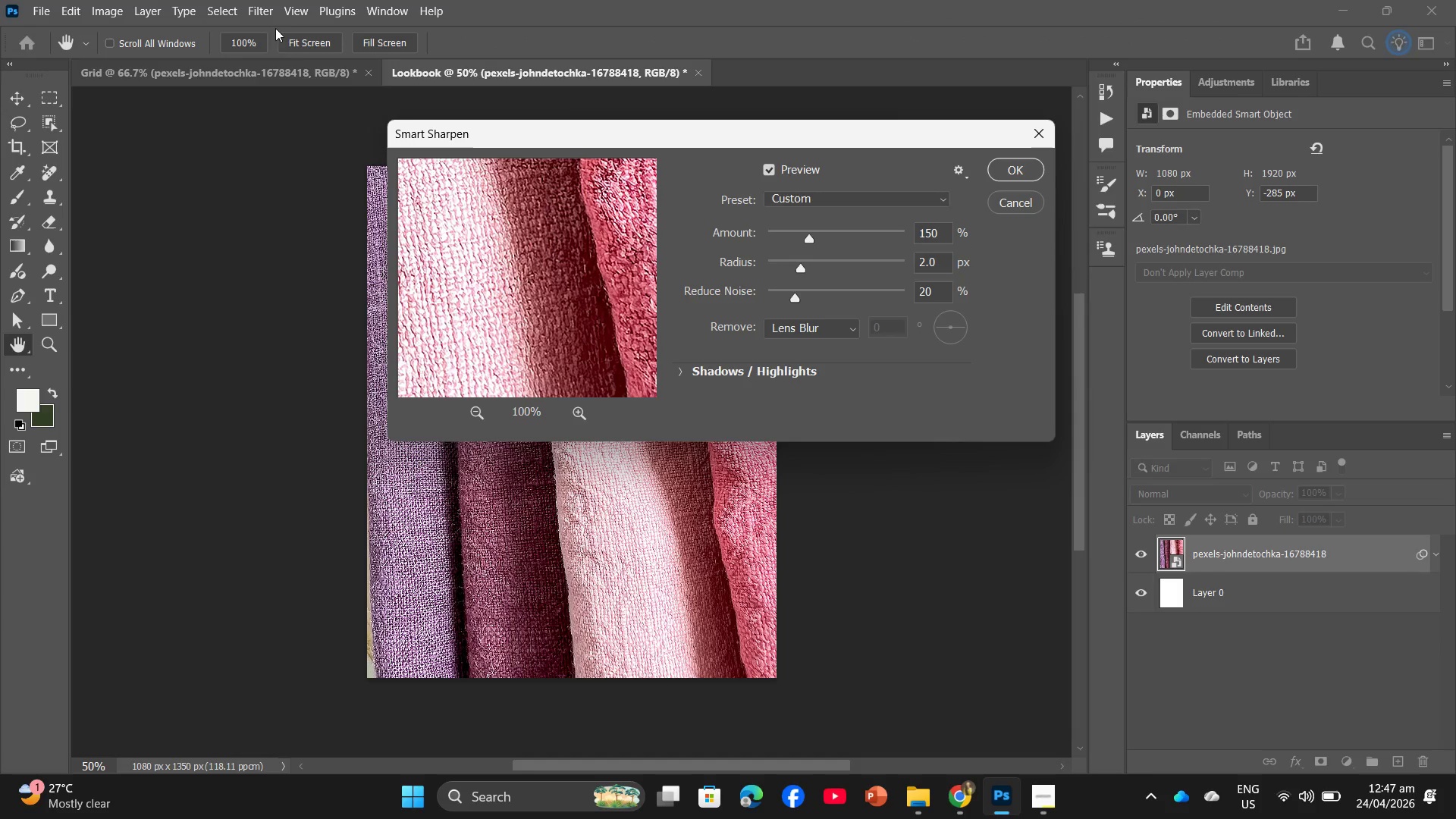 
wait(6.05)
 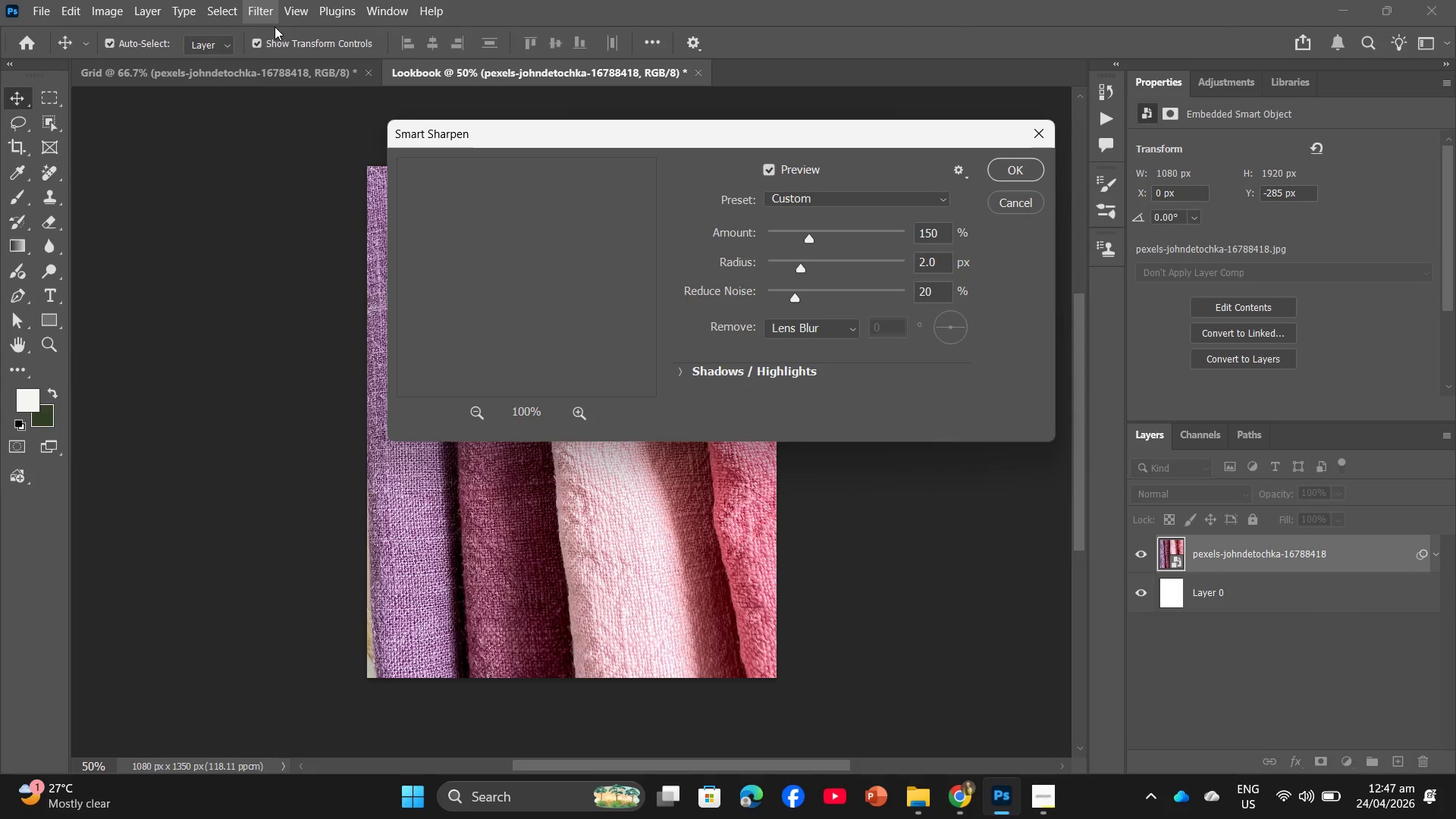 
left_click([1019, 164])
 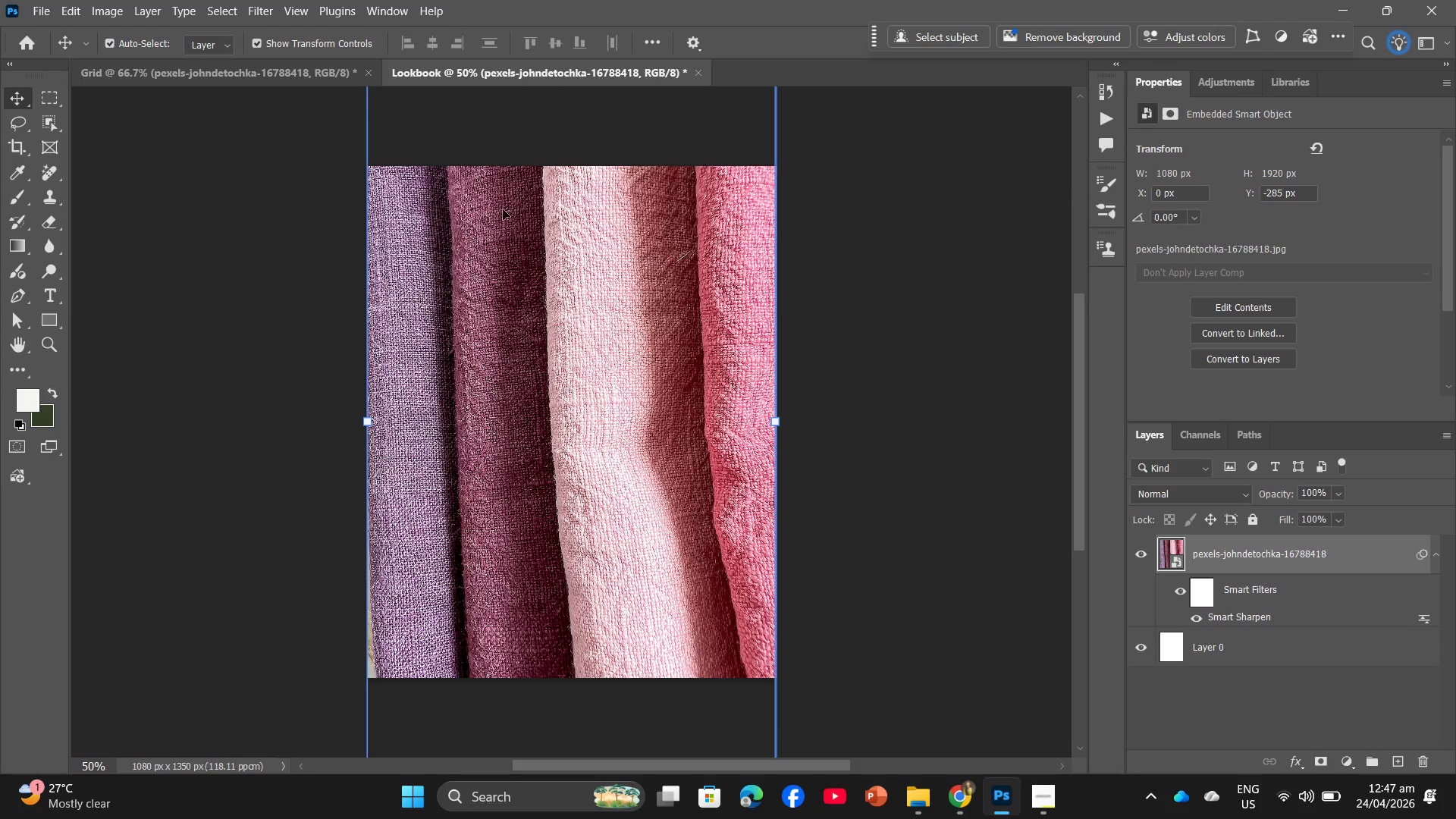 
left_click([297, 77])
 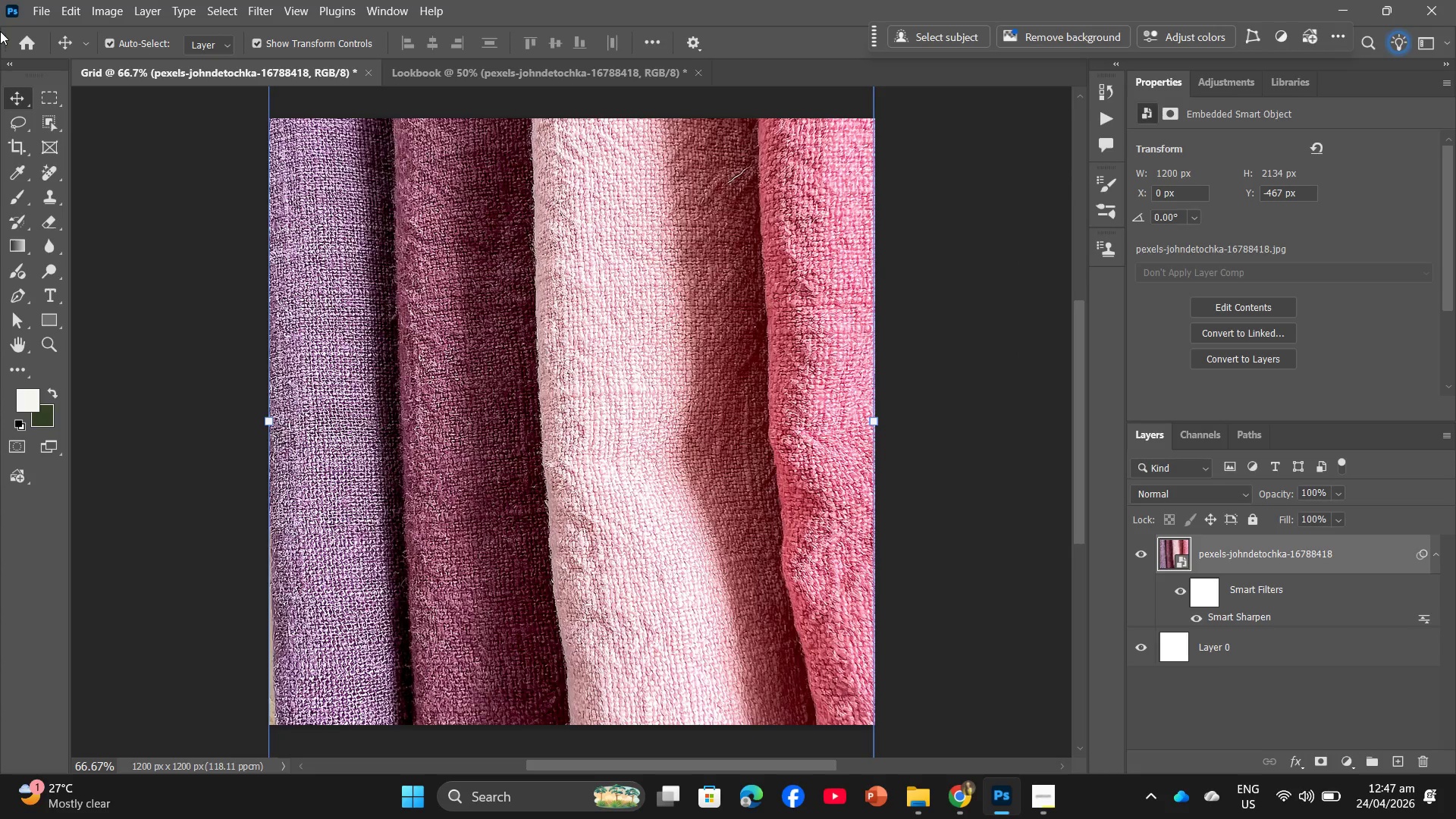 
left_click([39, 11])
 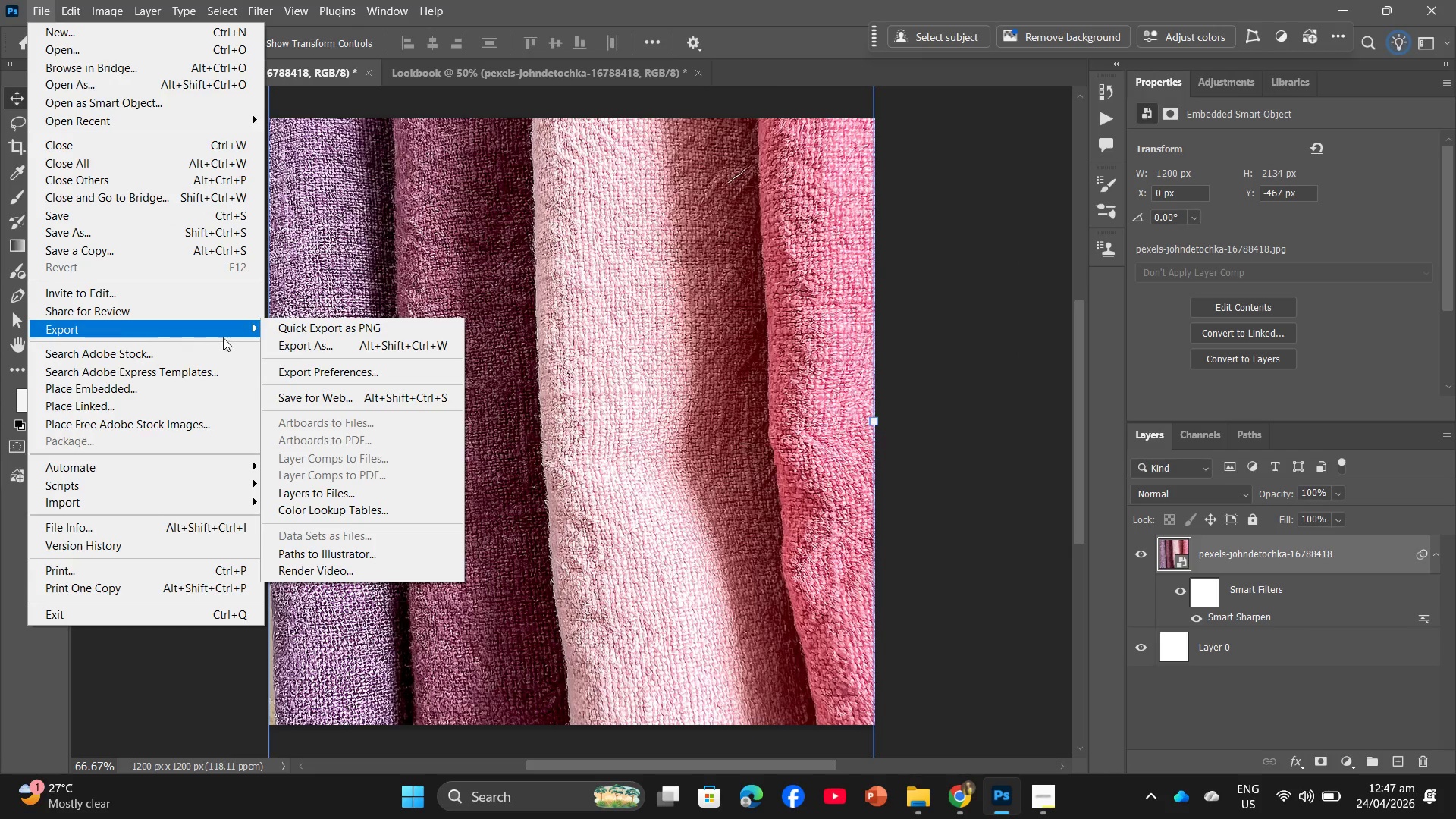 
left_click([289, 348])
 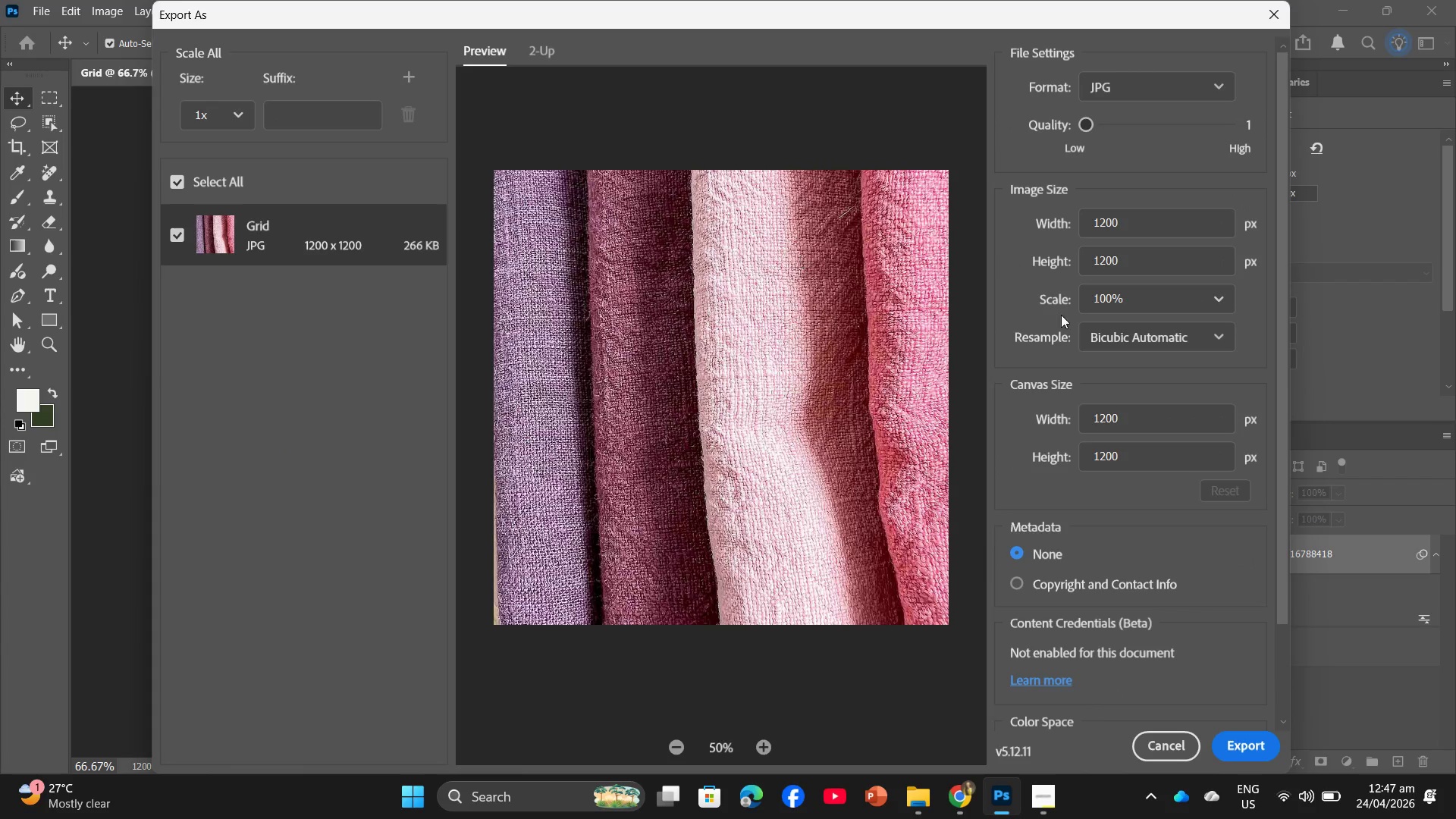 
left_click([1263, 746])
 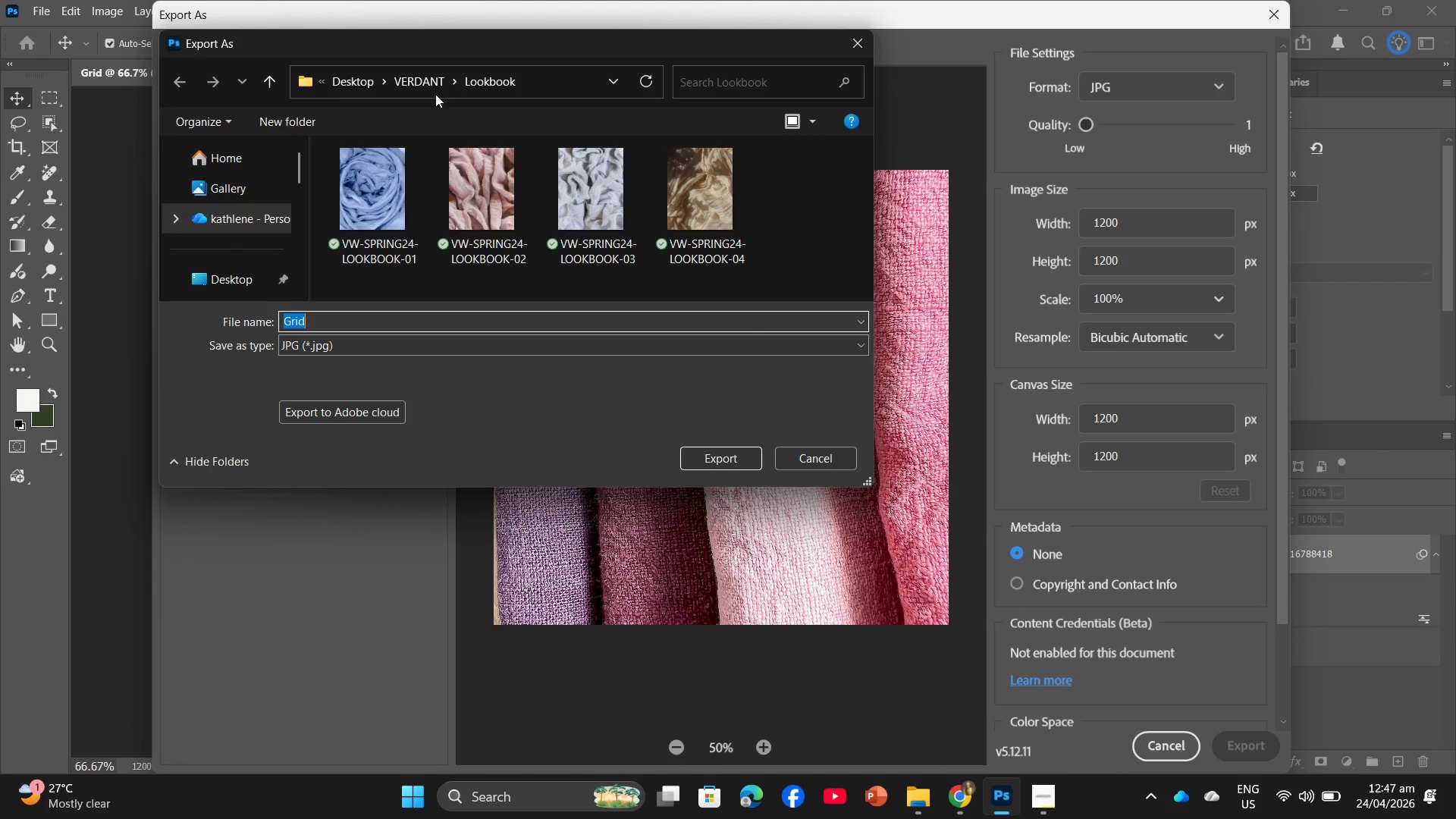 
left_click([429, 81])
 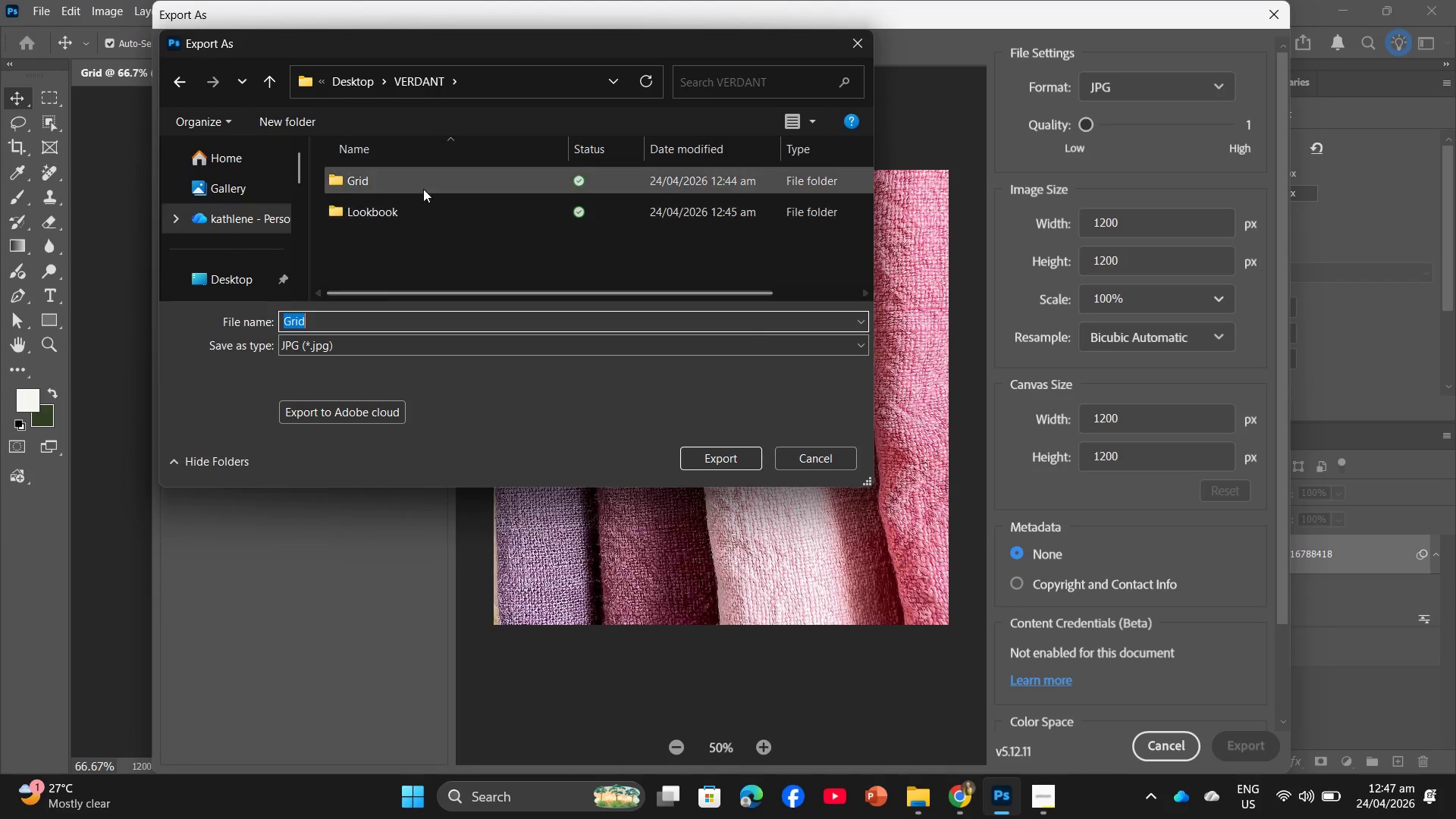 
double_click([425, 185])
 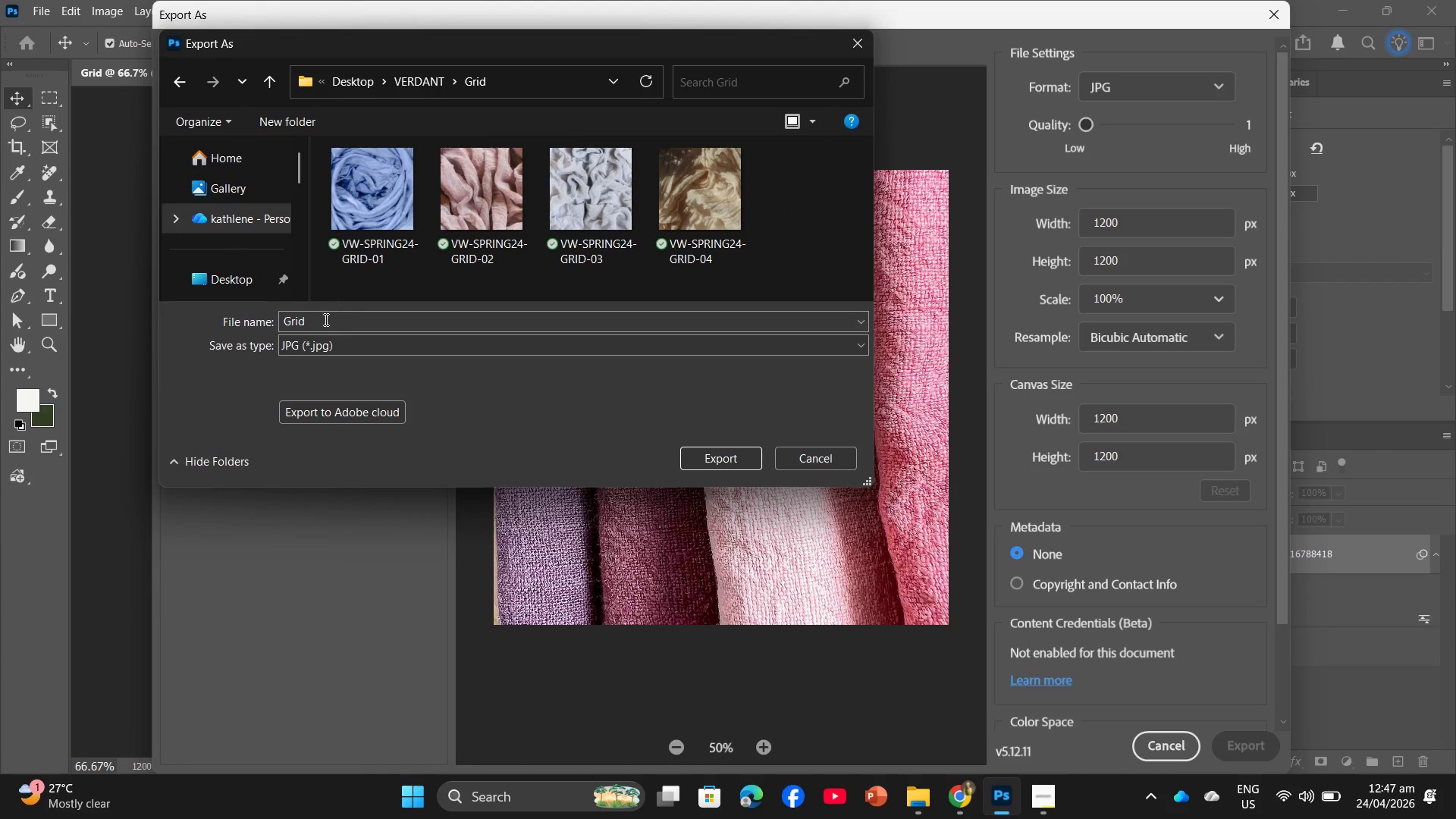 
left_click([322, 323])
 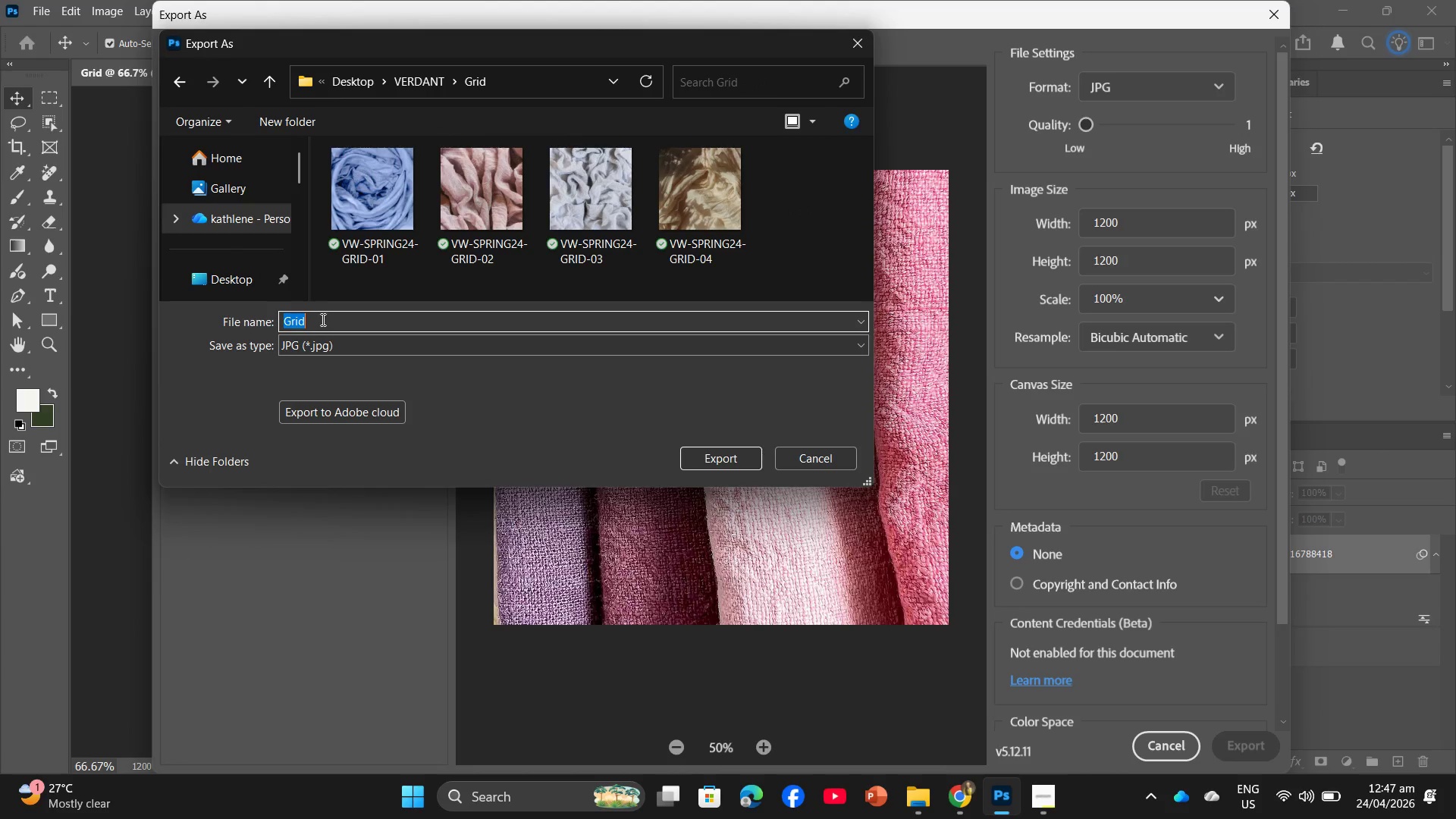 
key(Control+V)
 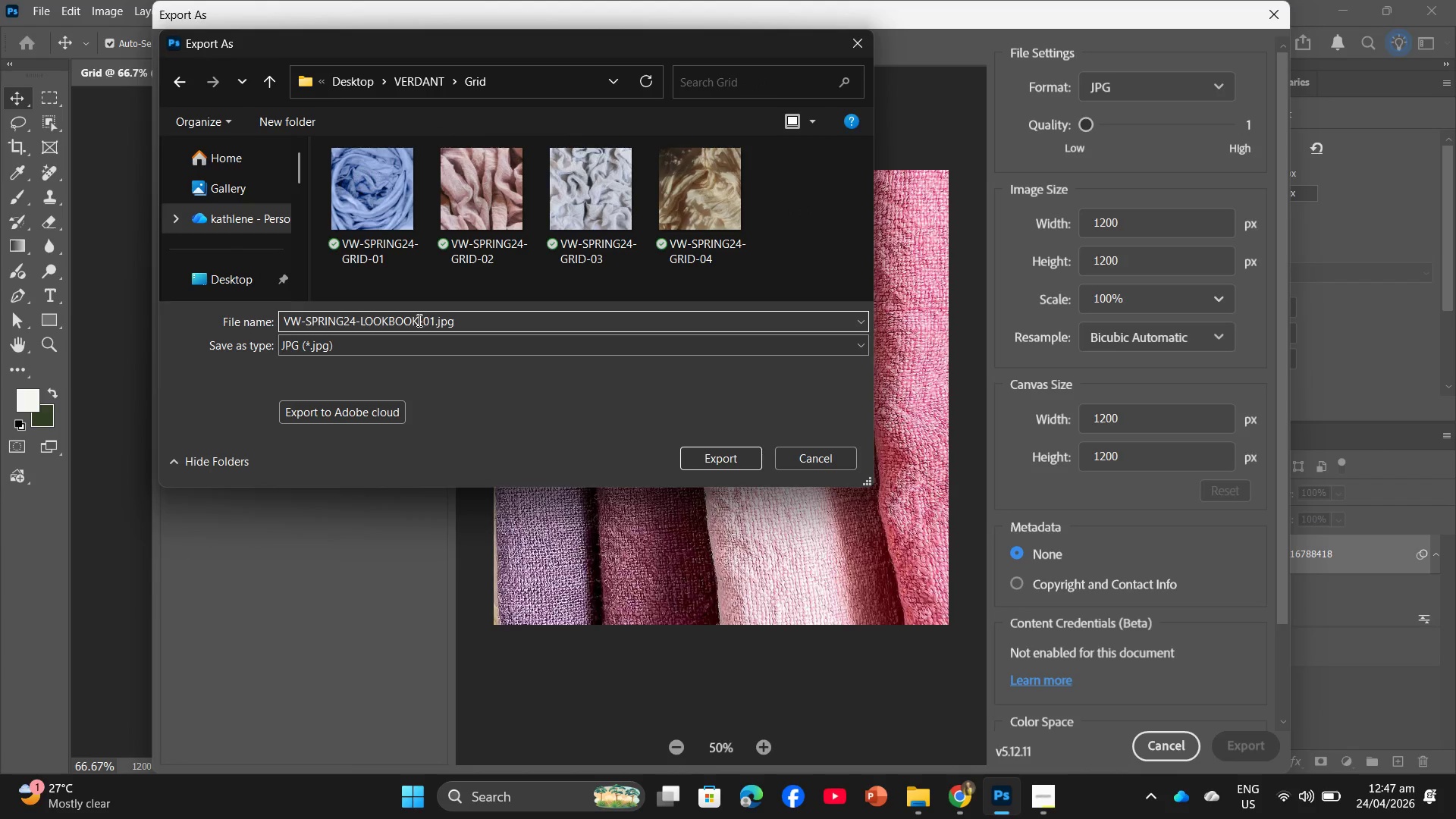 
left_click_drag(start_coordinate=[417, 320], to_coordinate=[359, 322])
 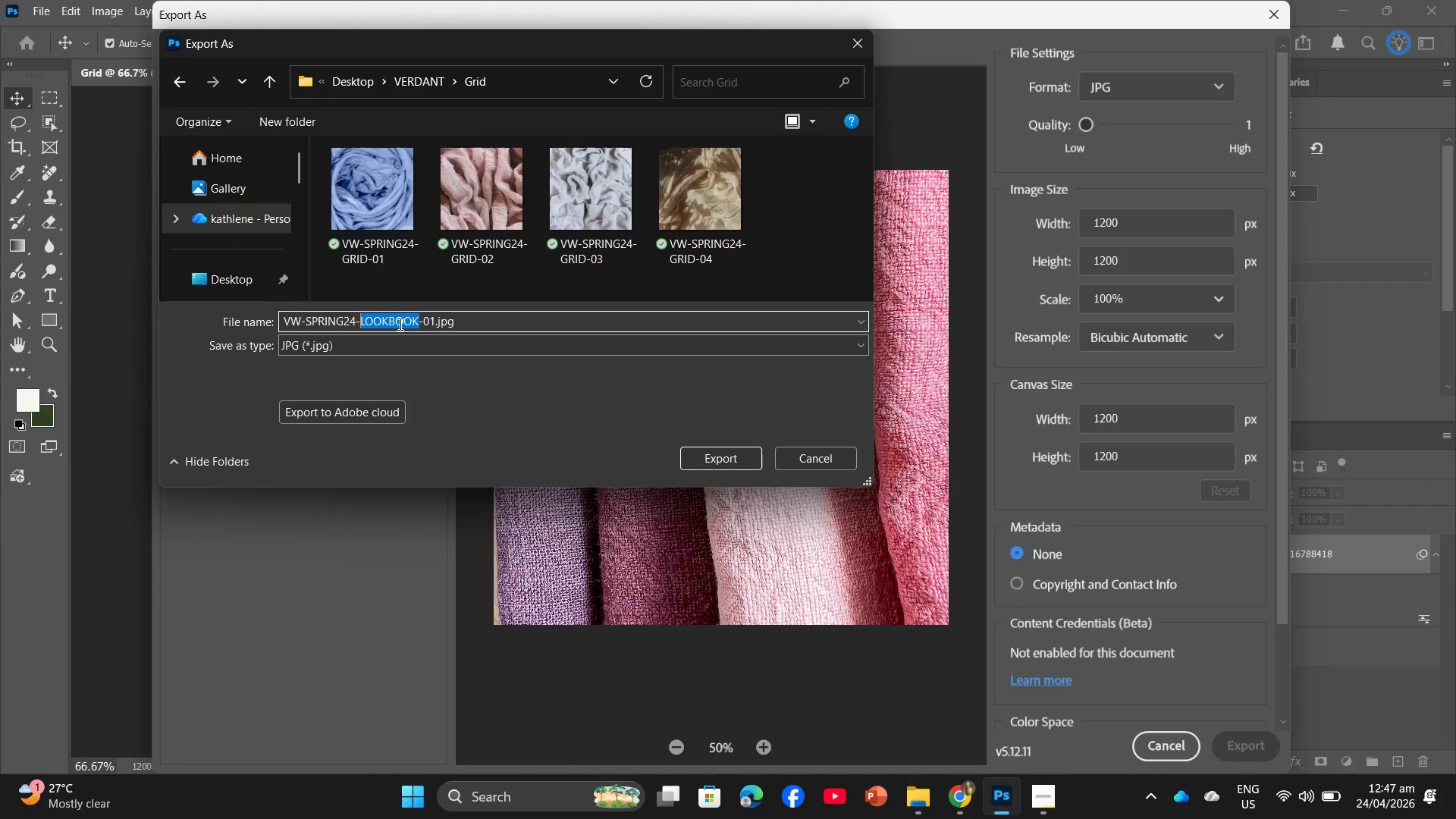 
type(GRID)
 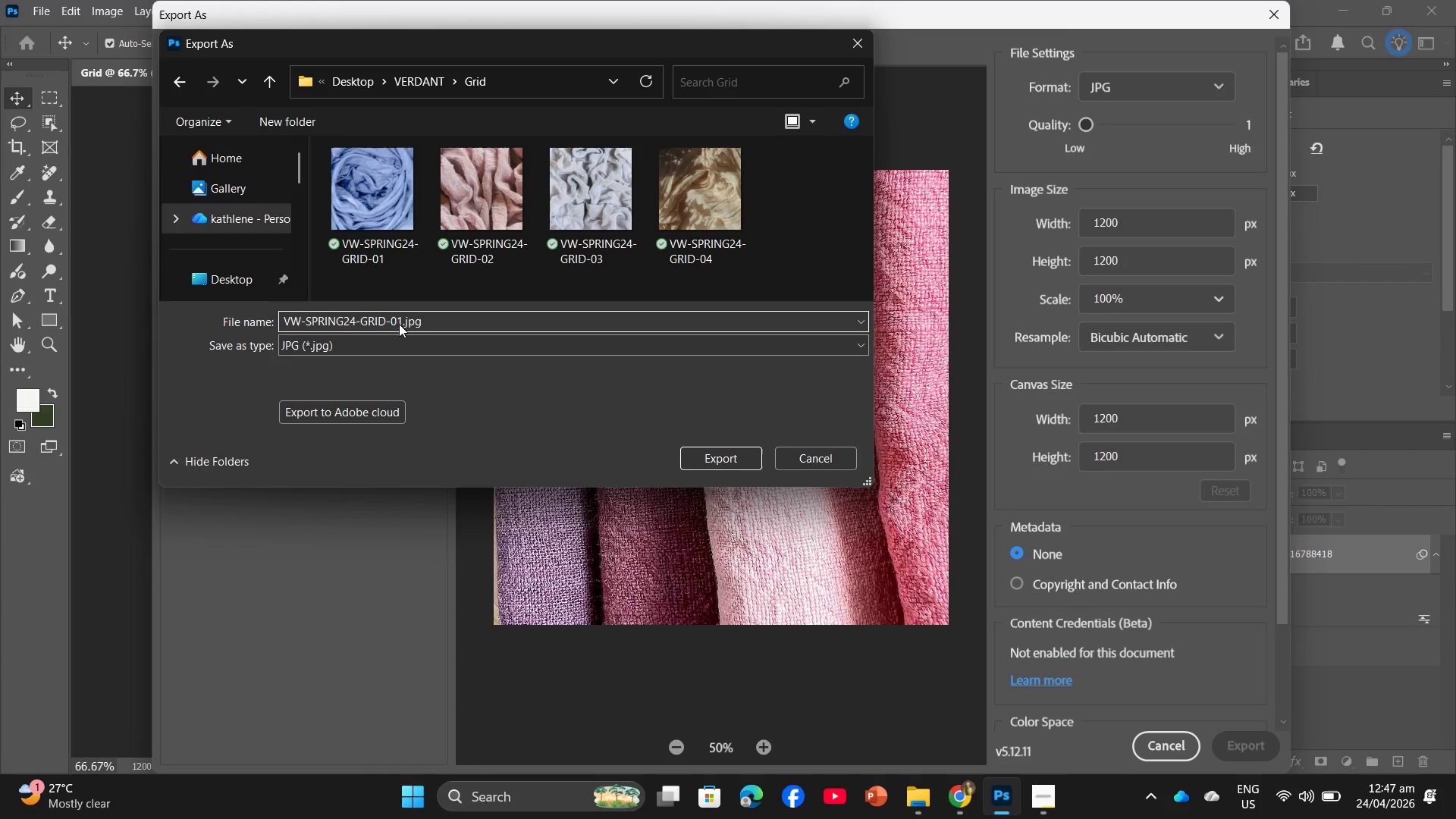 
key(ArrowRight)
 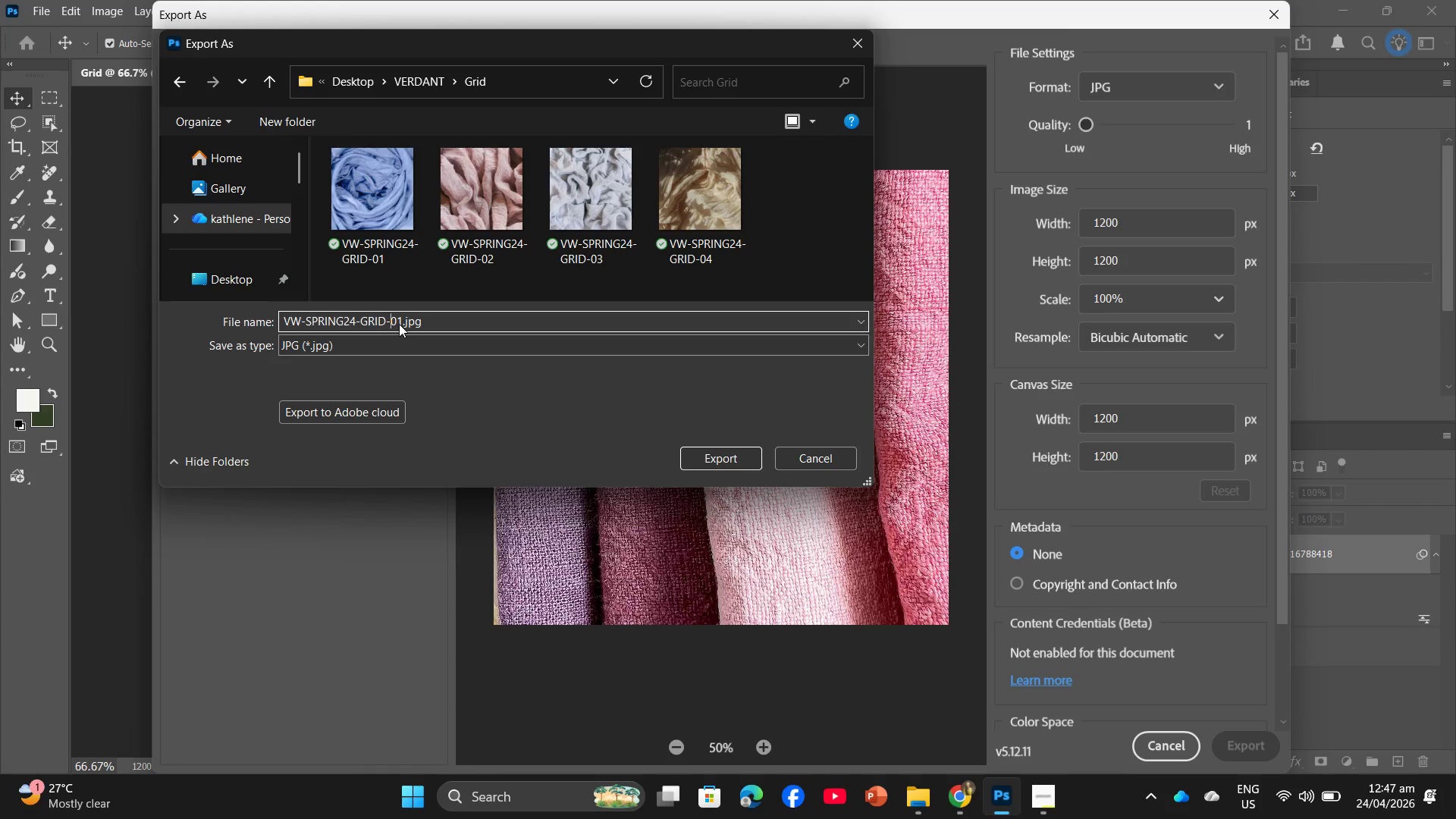 
key(ArrowRight)
 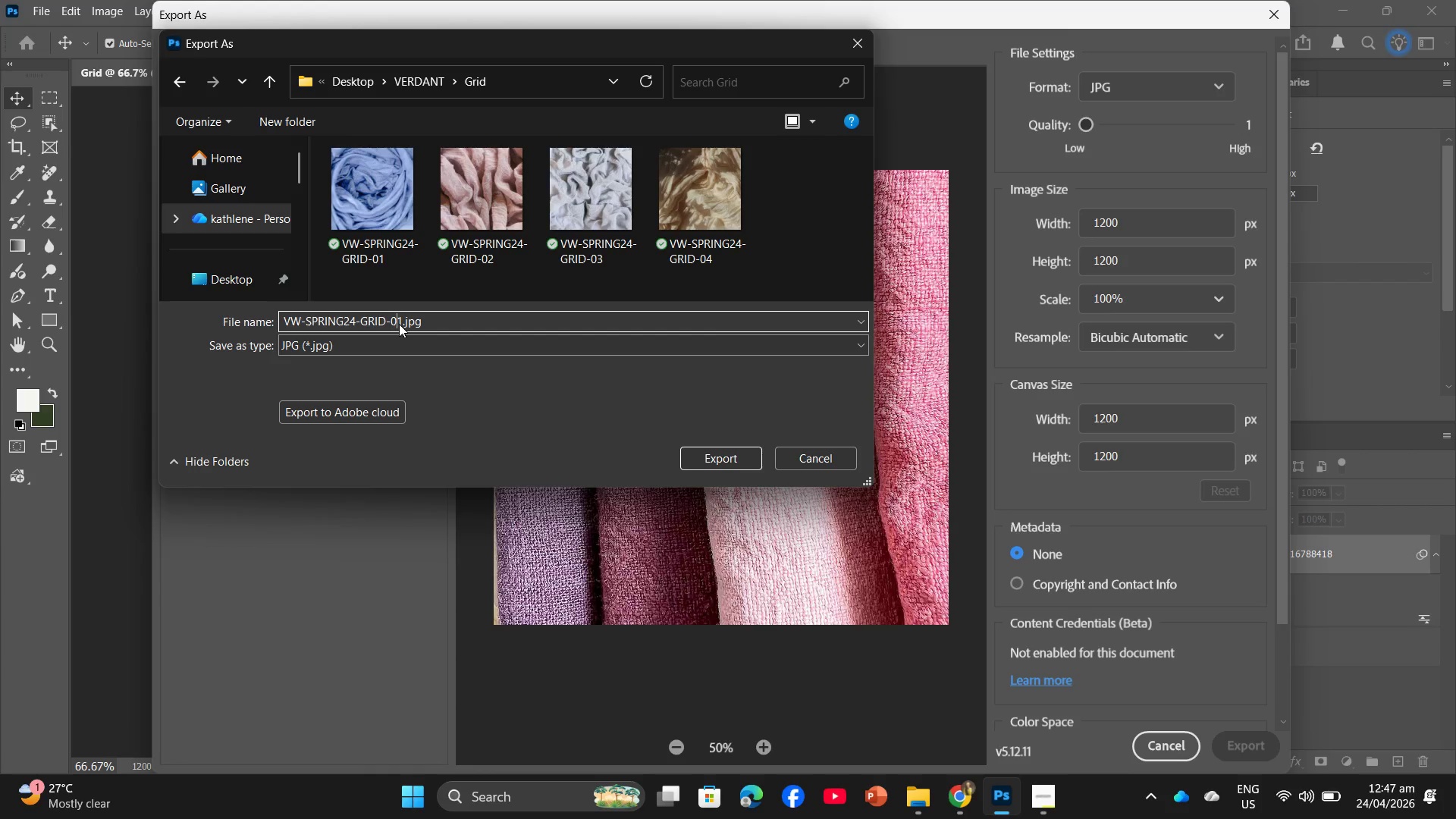 
key(ArrowRight)
 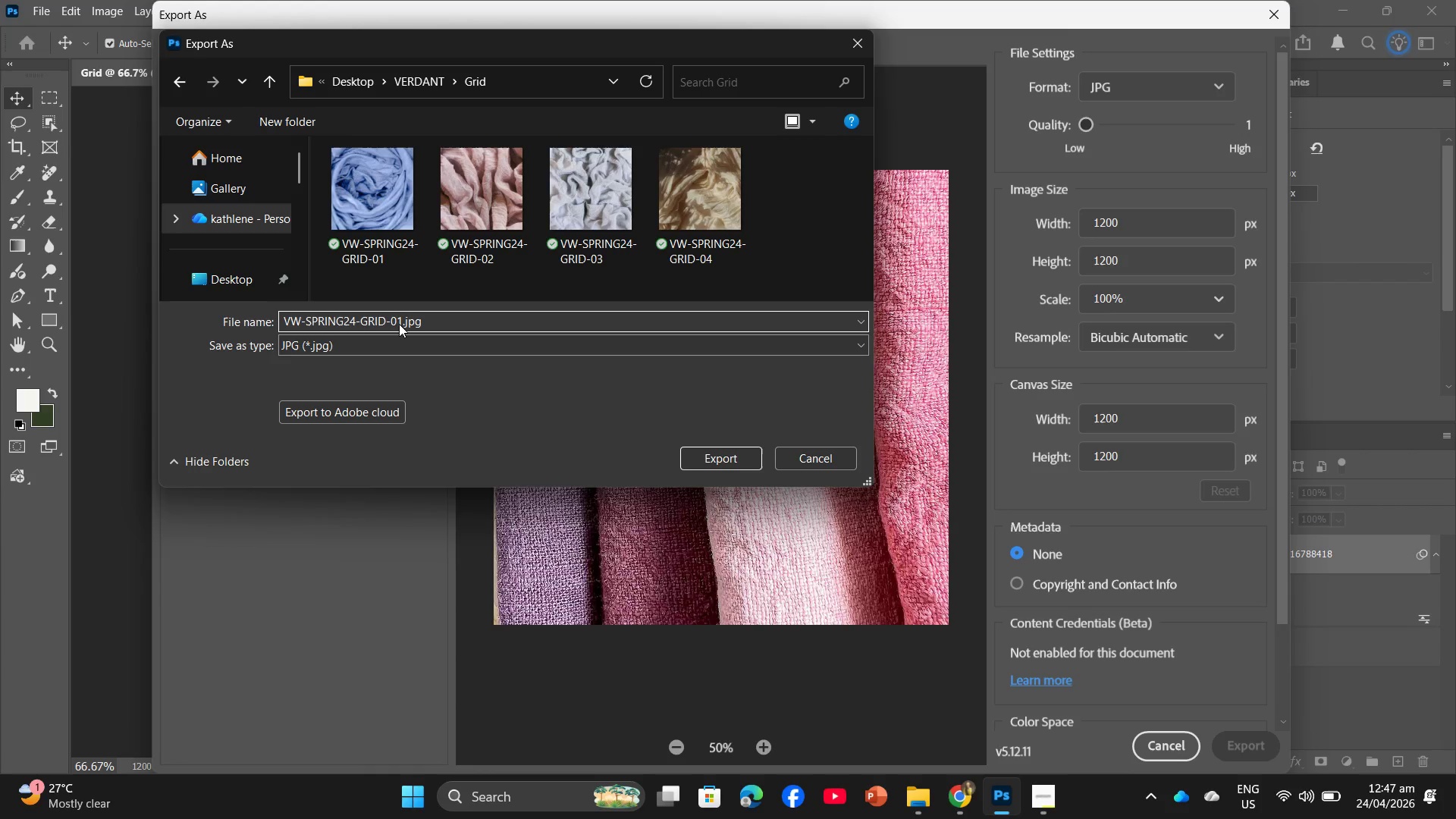 
key(Backspace)
 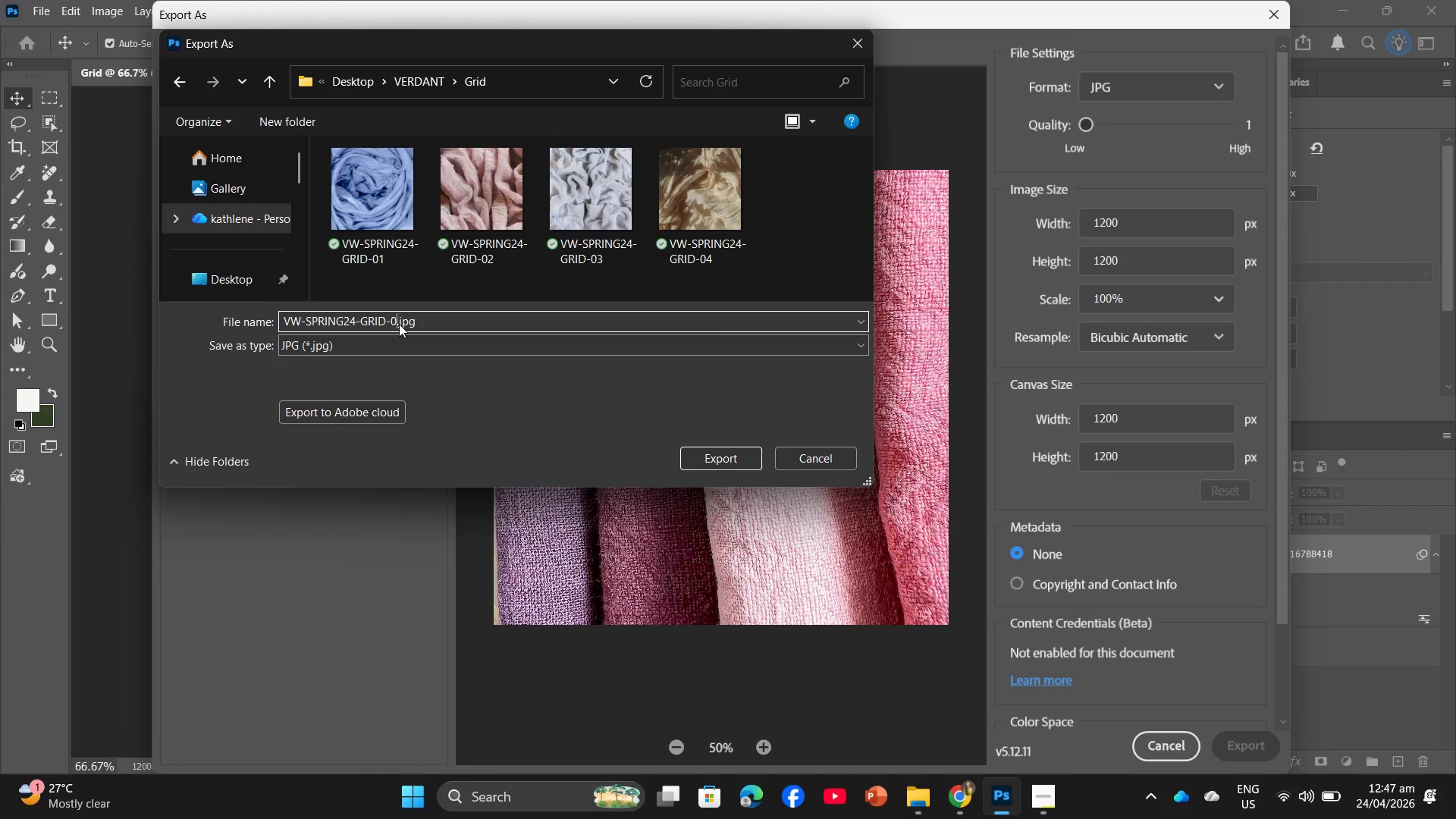 
key(5)
 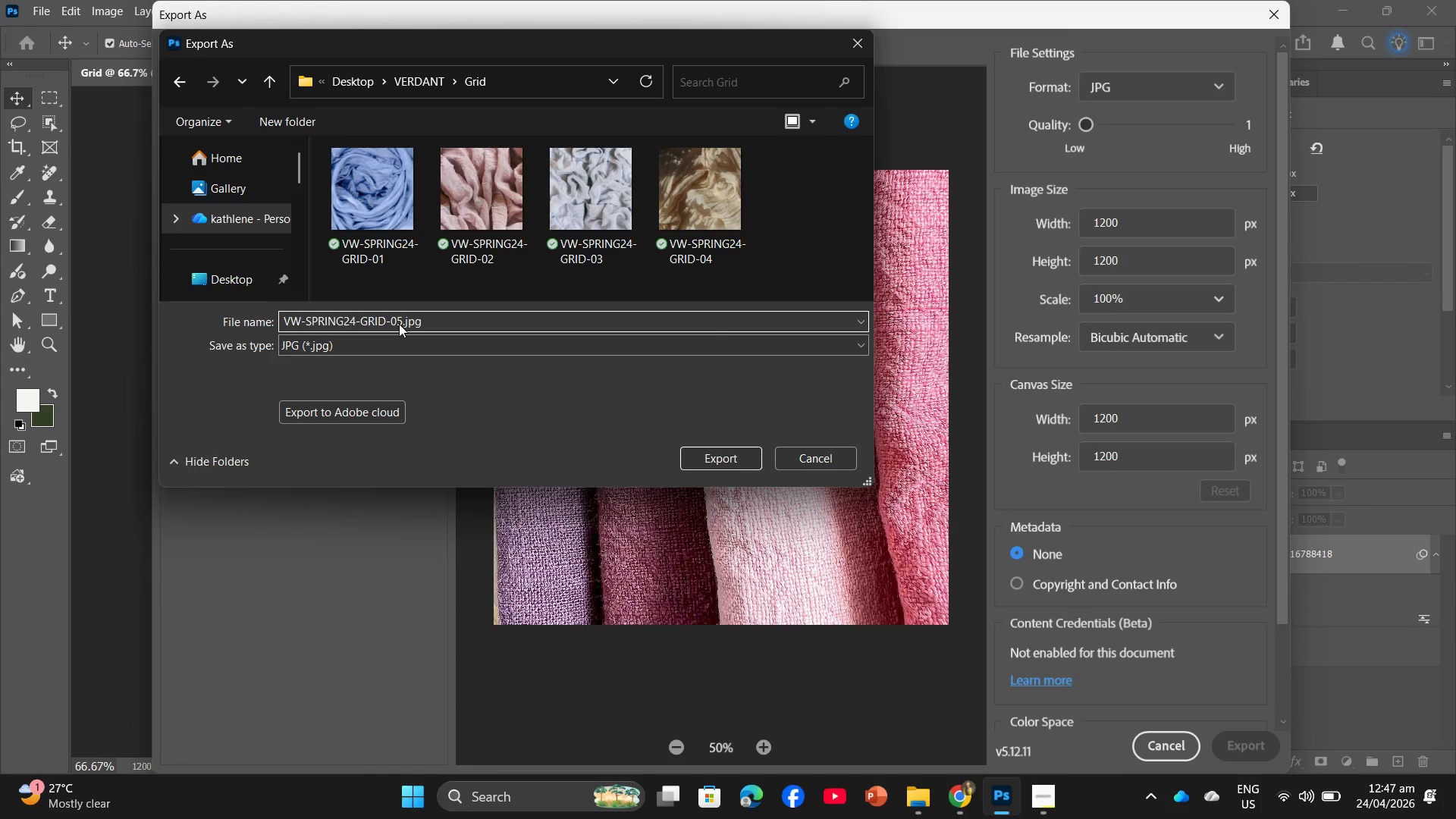 
key(Enter)
 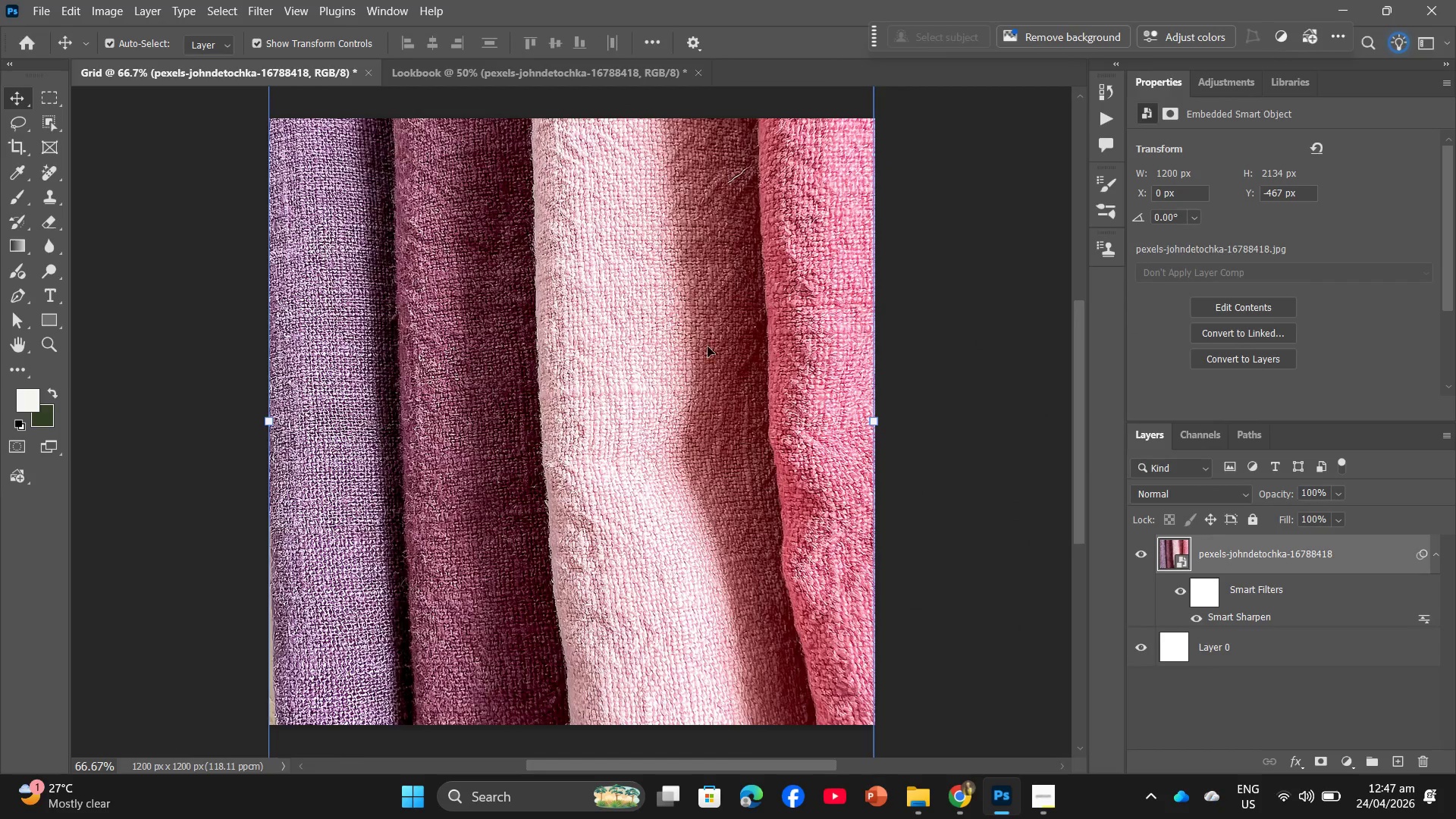 
left_click([538, 75])
 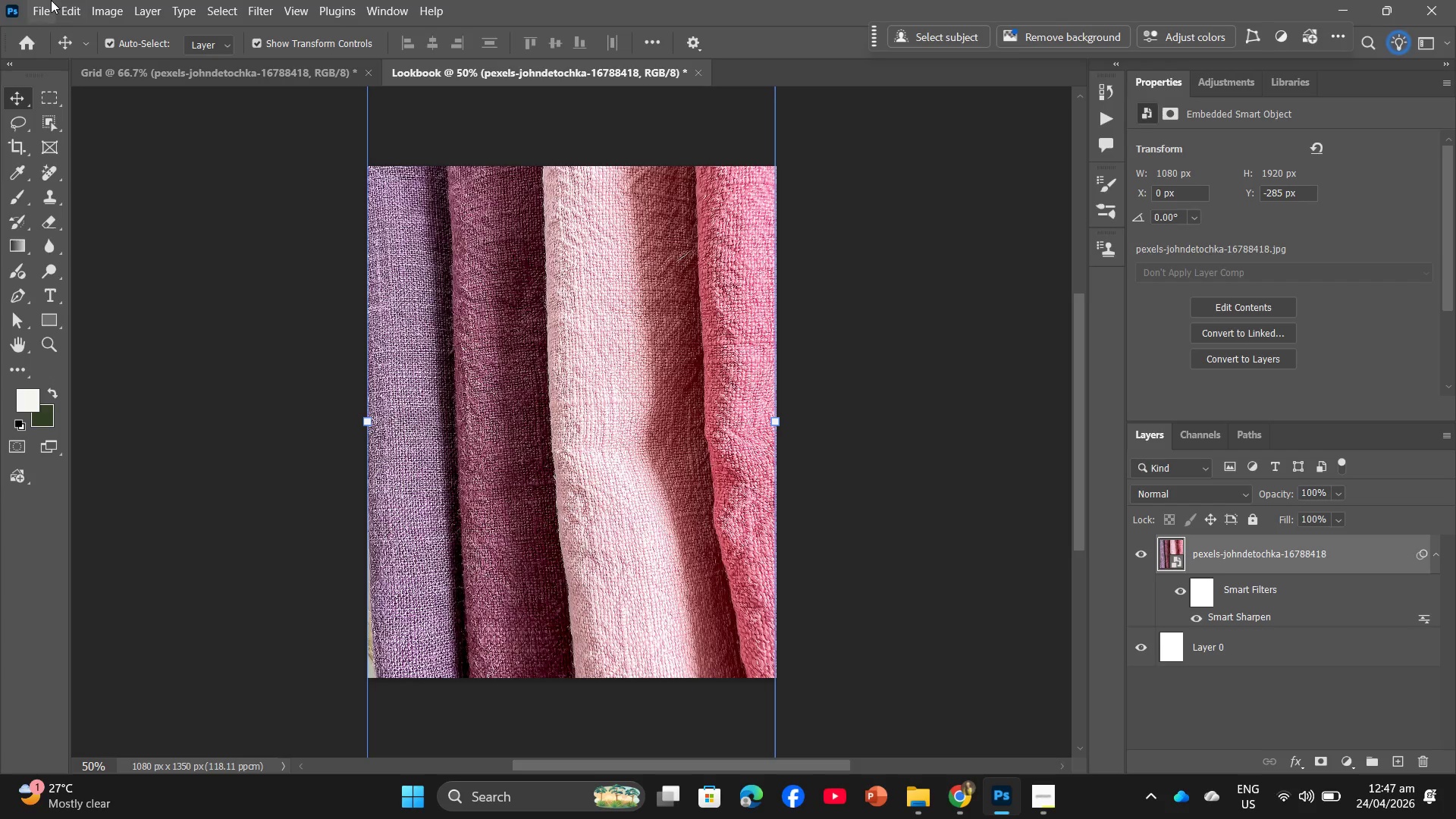 
left_click([49, 0])
 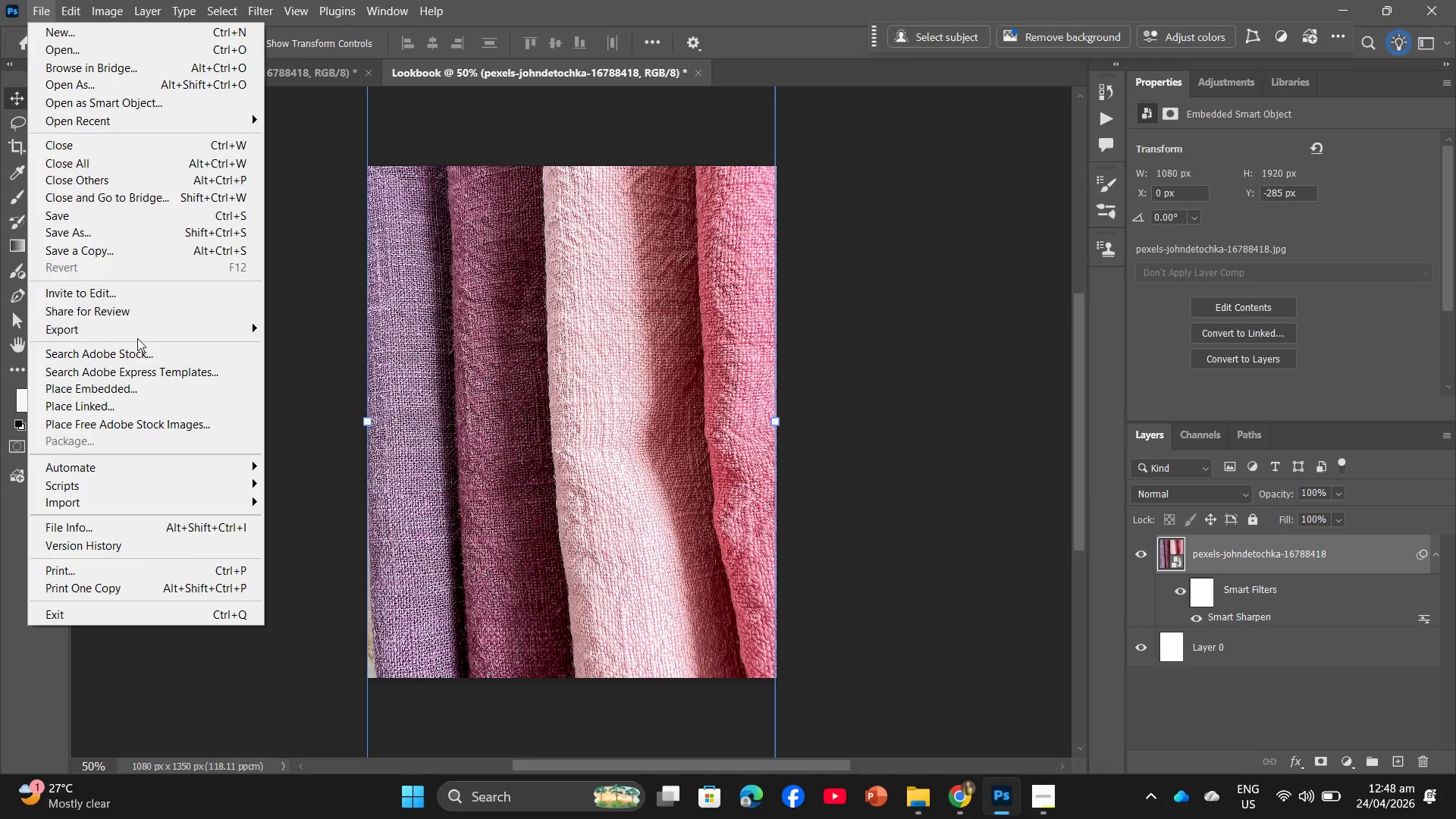 
left_click([146, 333])
 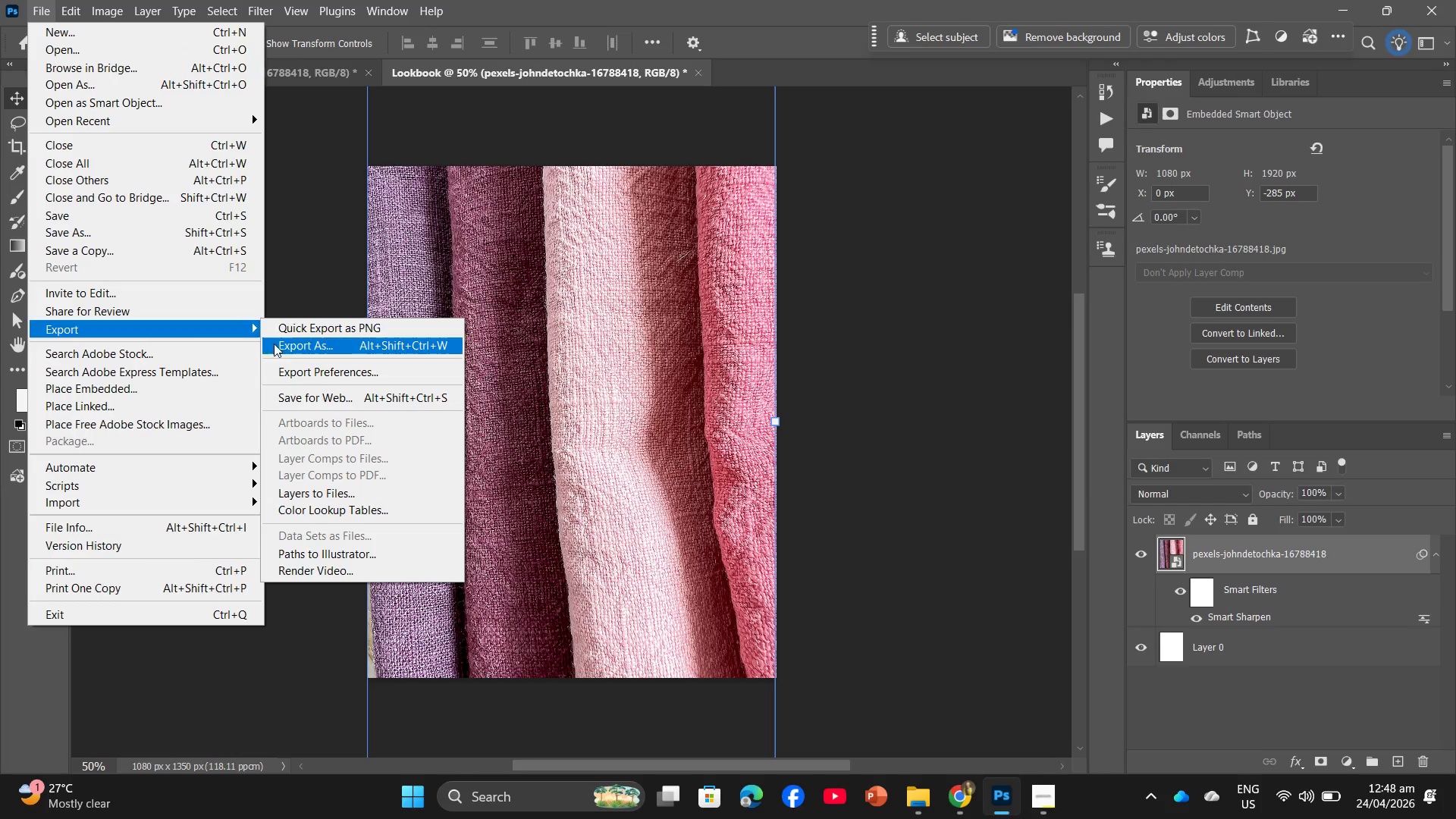 
left_click([290, 347])
 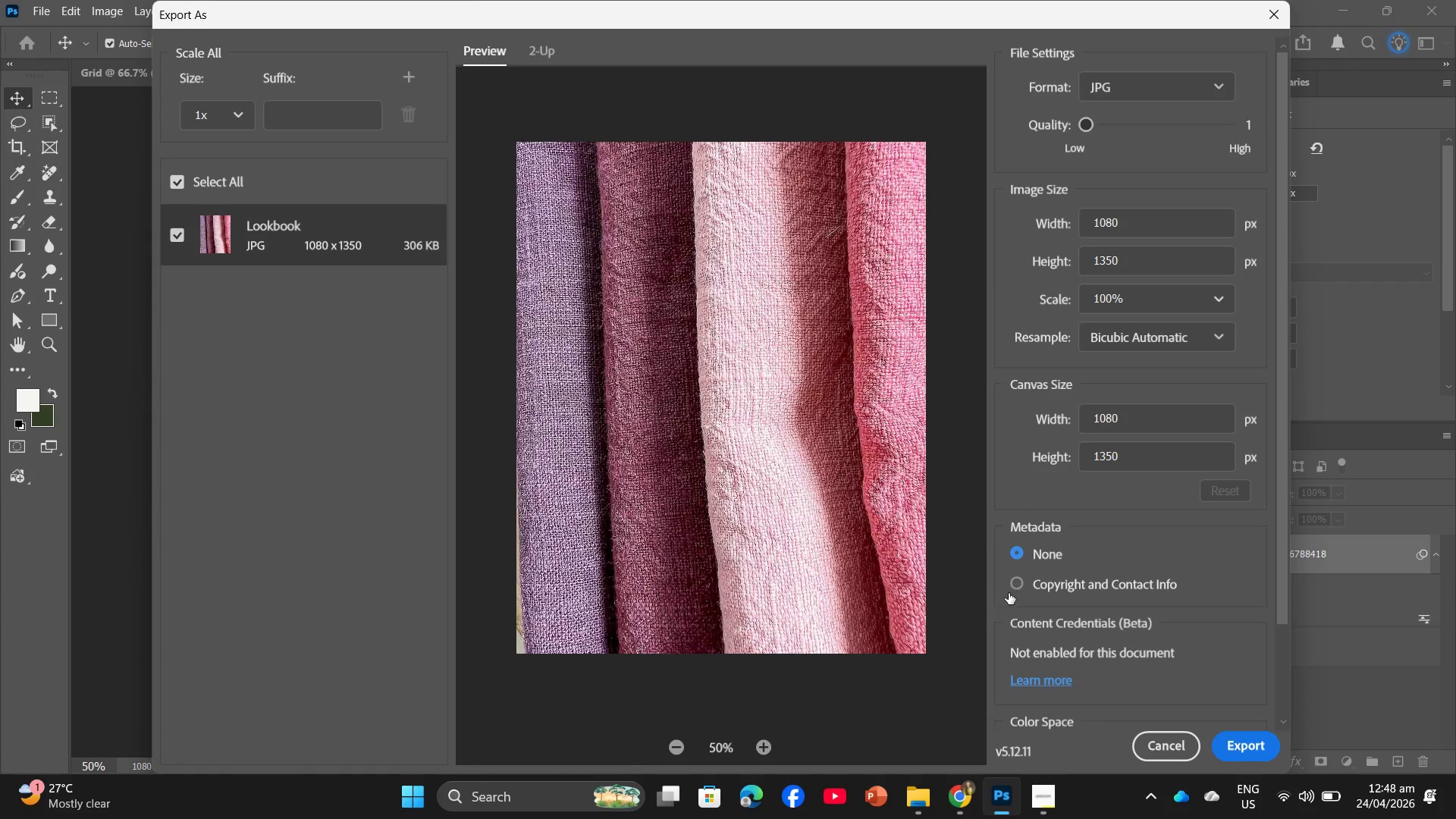 
wait(6.58)
 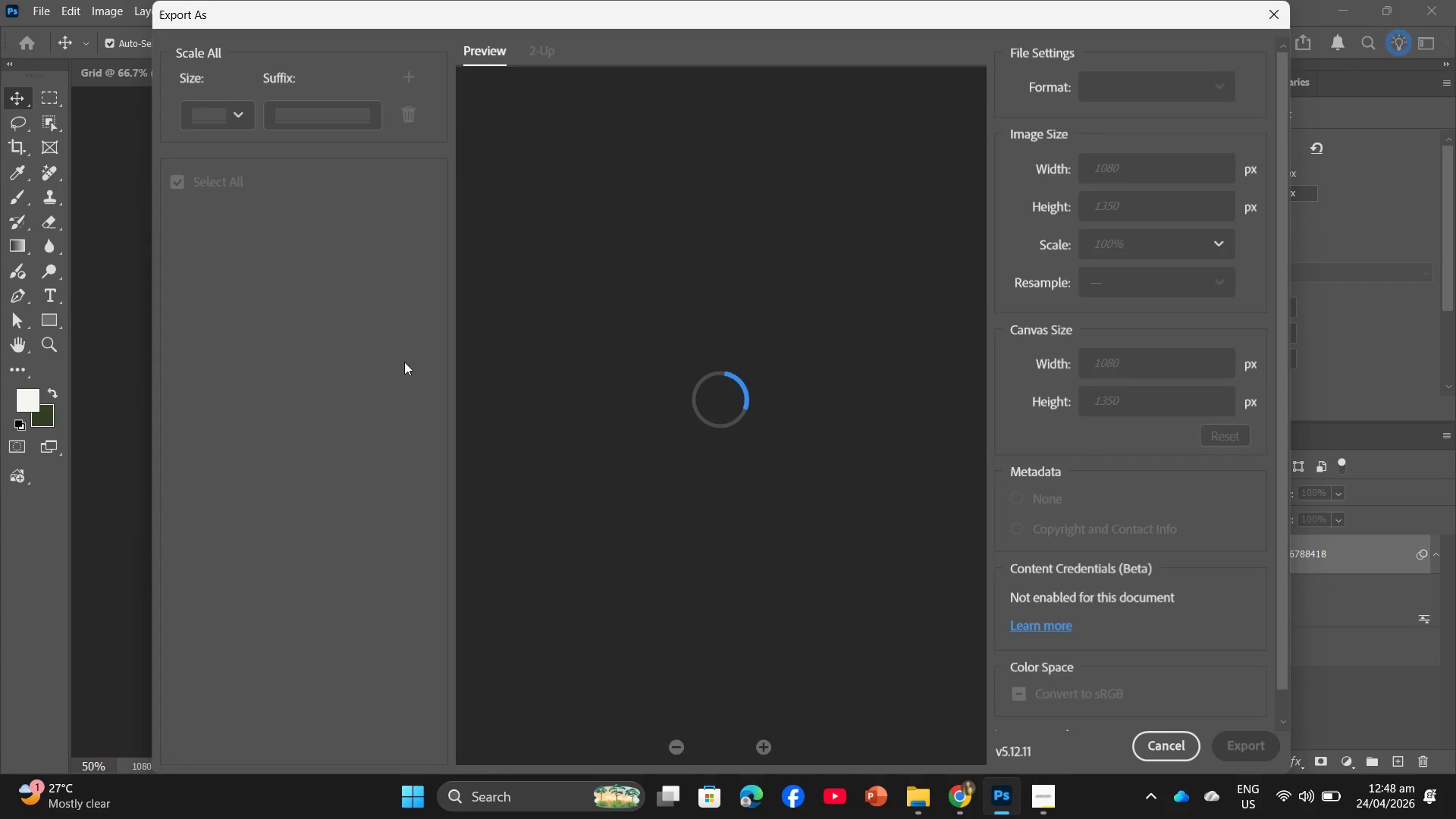 
left_click_drag(start_coordinate=[1089, 128], to_coordinate=[1069, 133])
 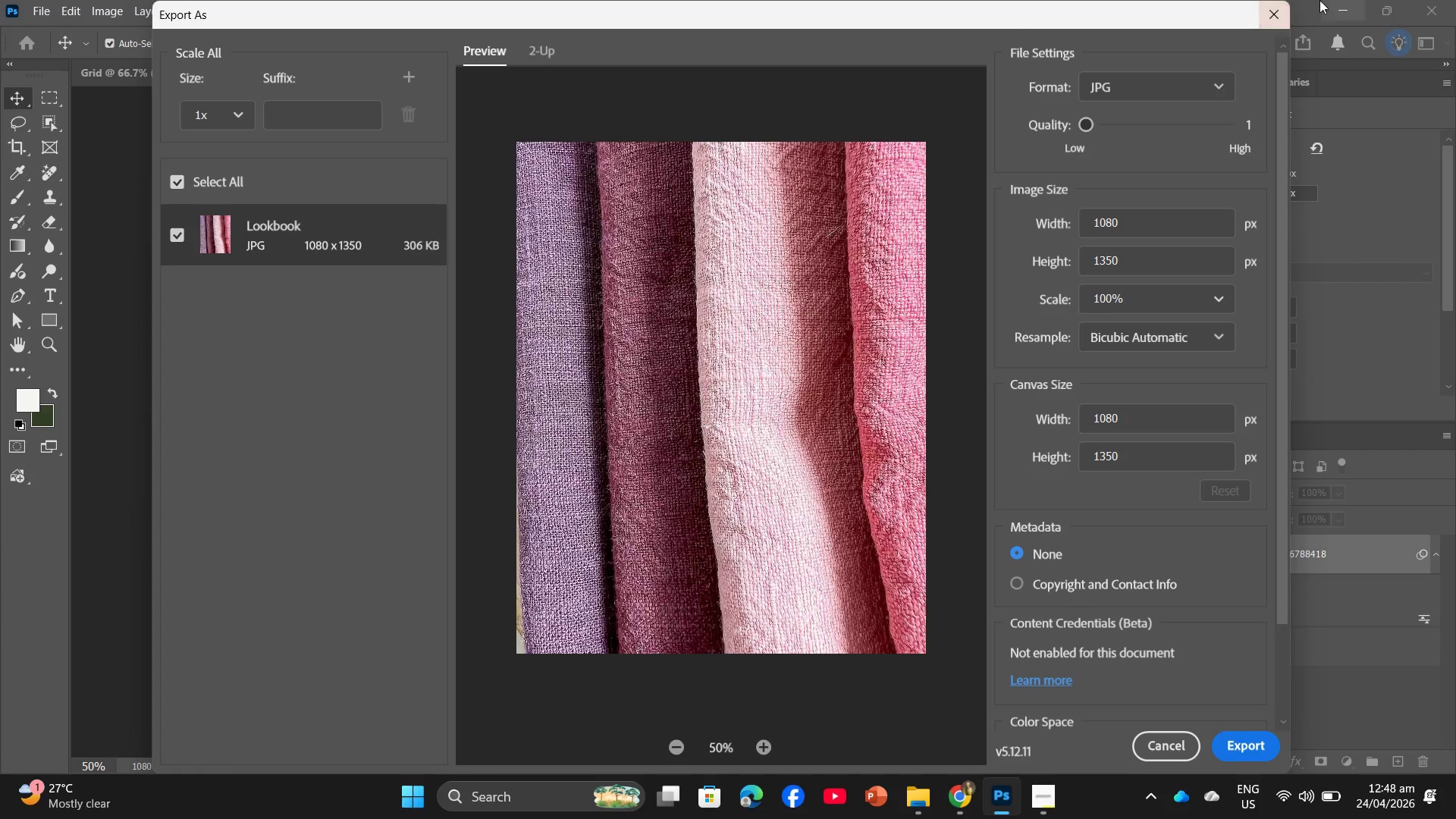 
left_click([1267, 11])
 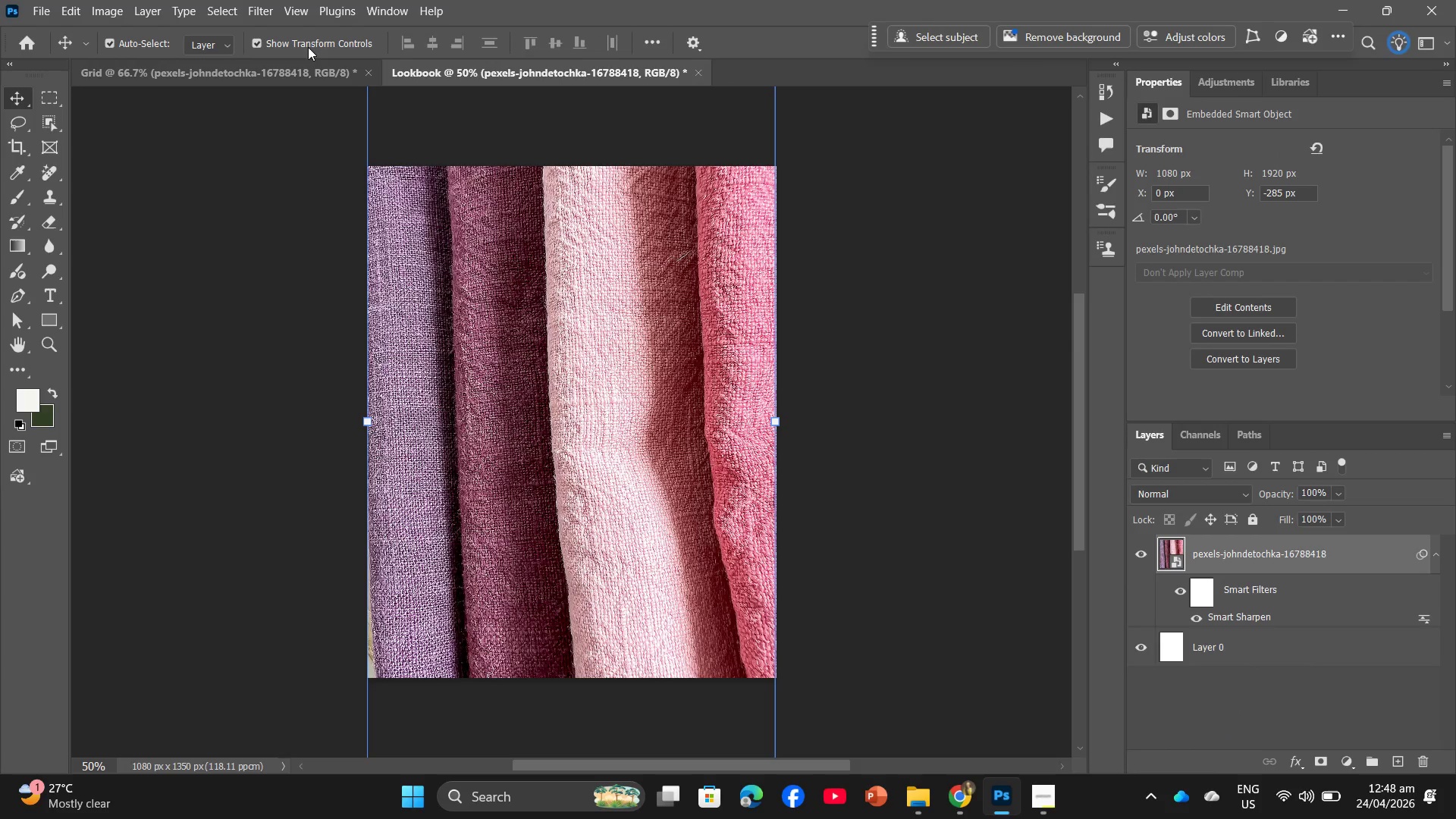 
left_click([266, 5])
 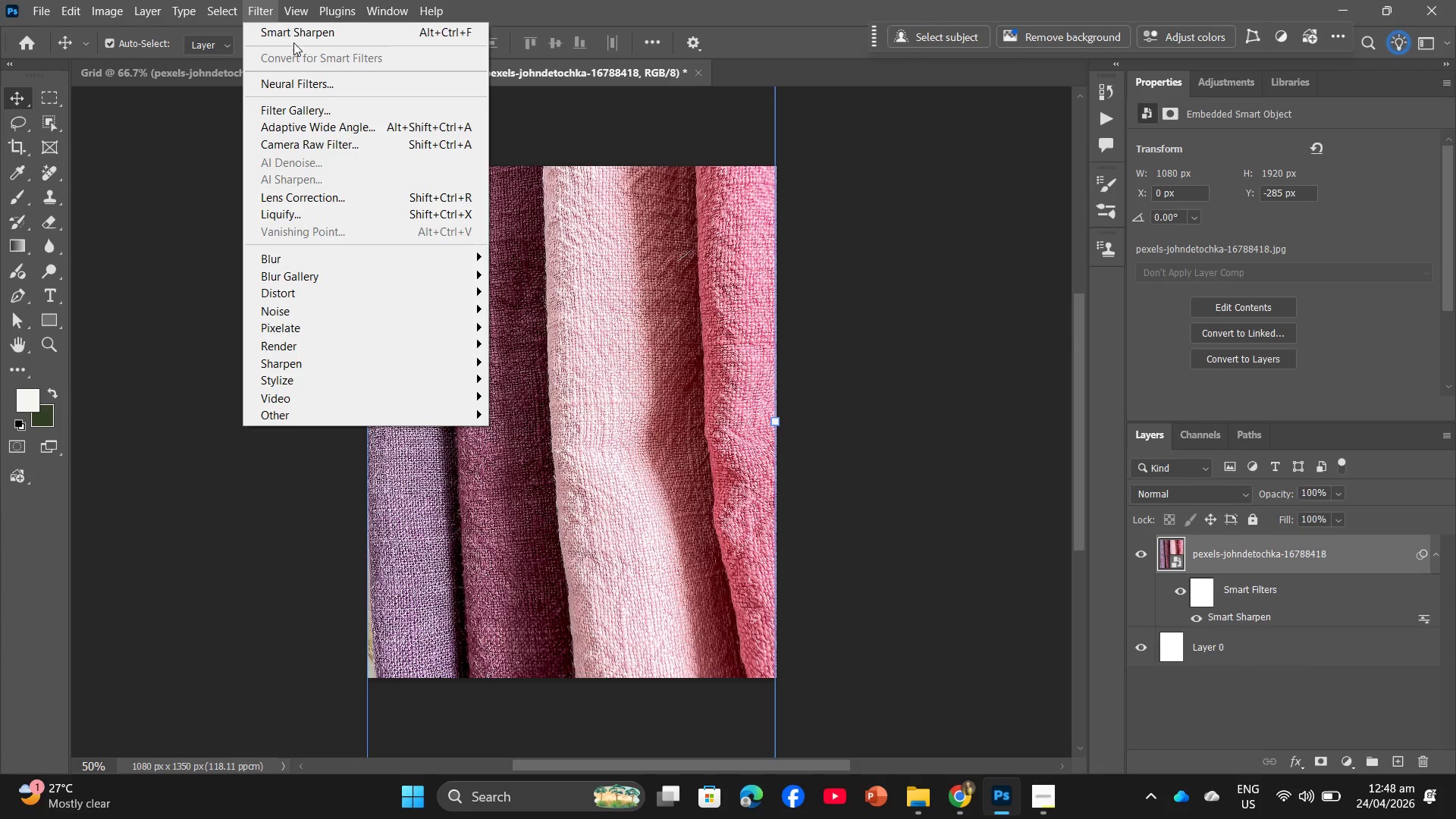 
left_click([297, 34])
 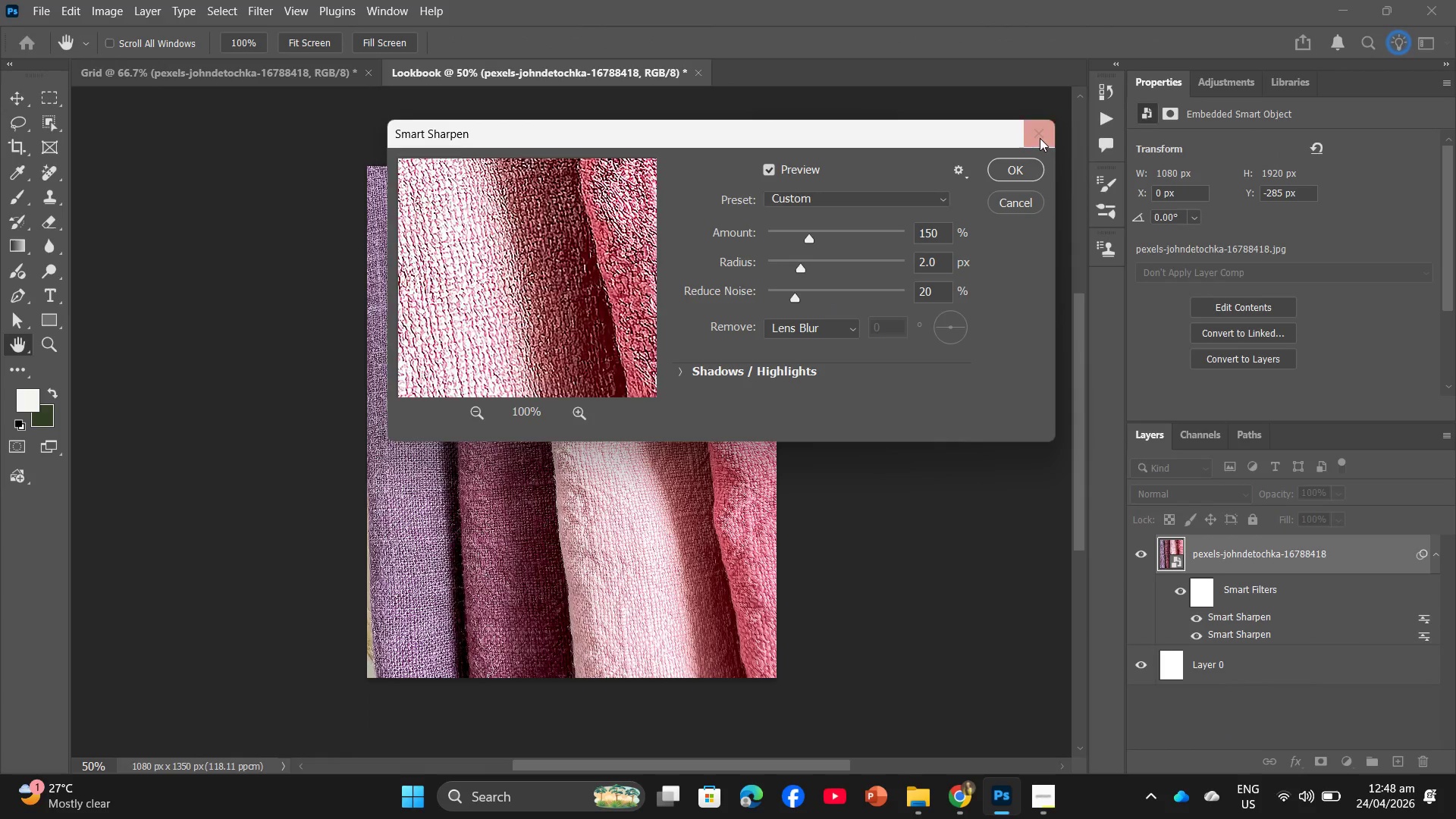 
left_click([1040, 138])
 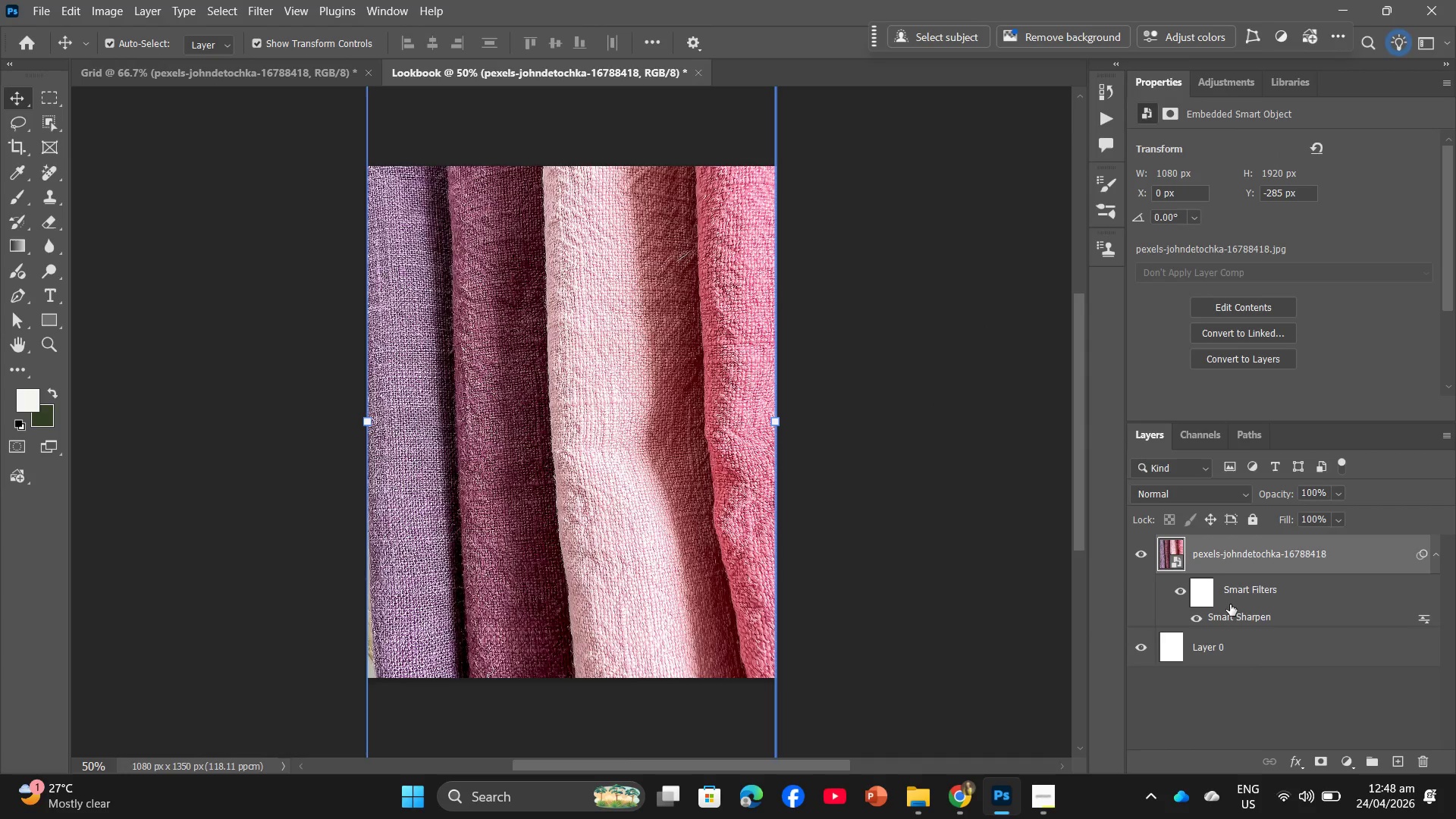 
left_click([1222, 615])
 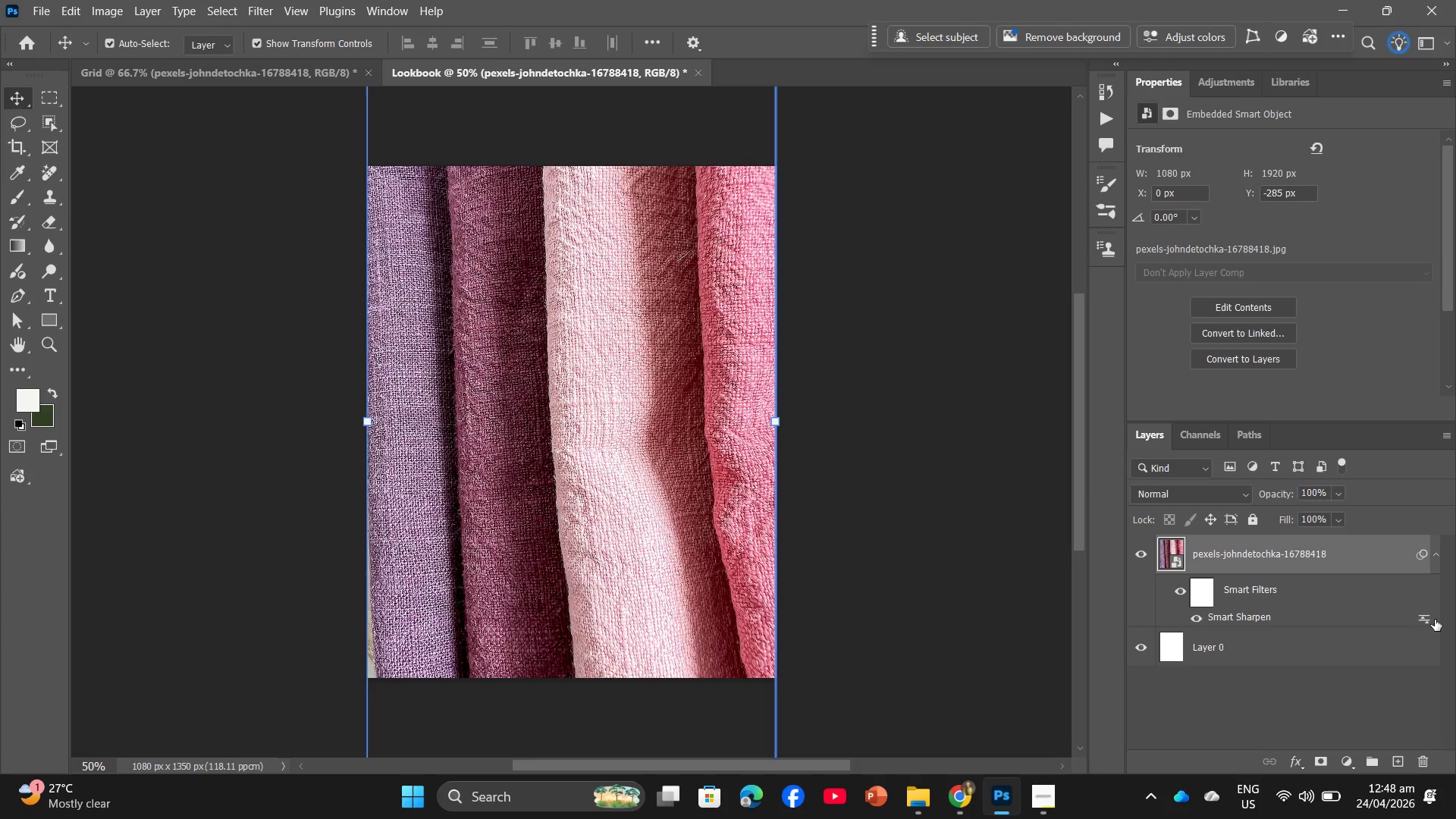 
left_click([1426, 618])
 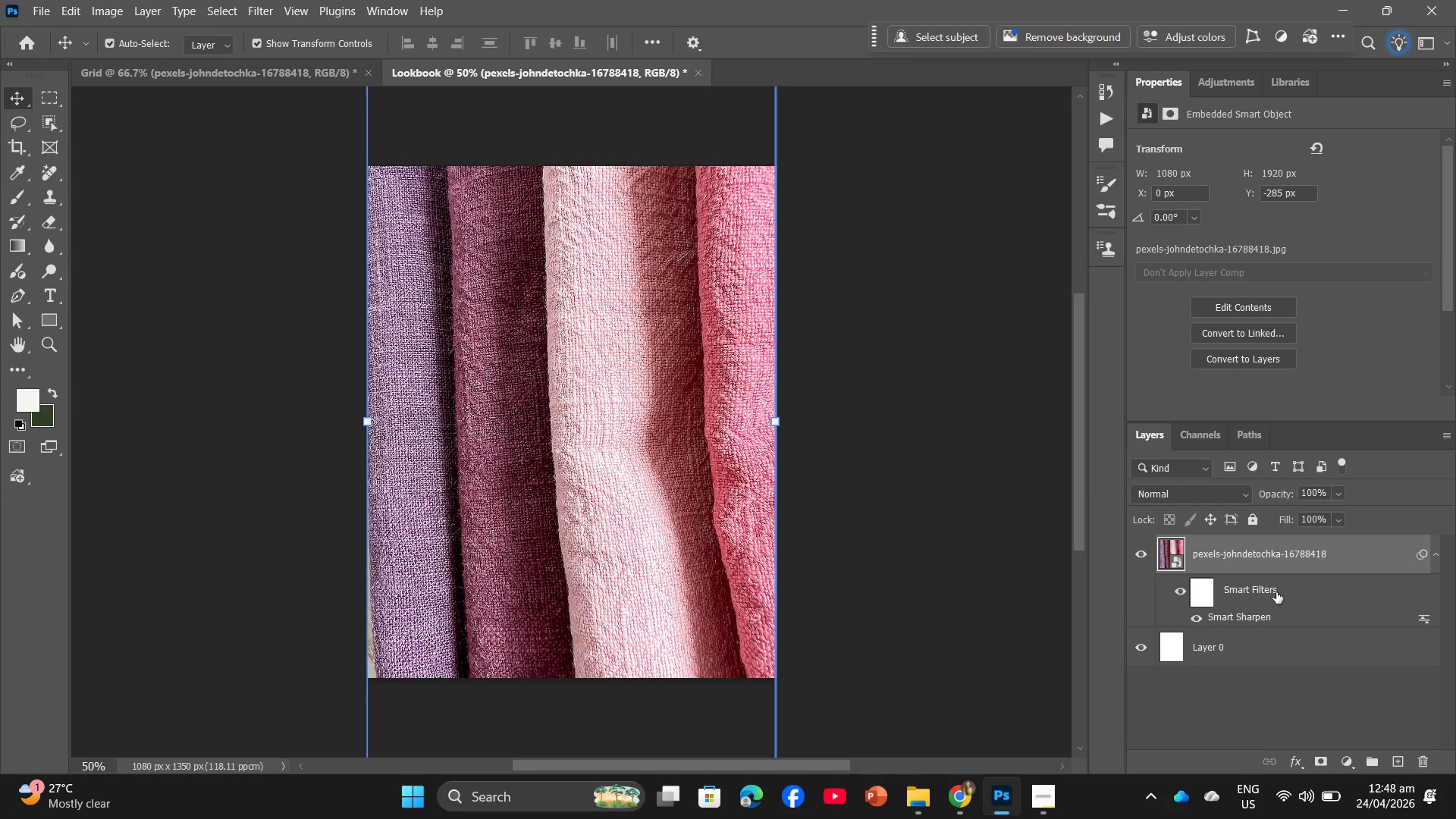 
left_click([1225, 594])
 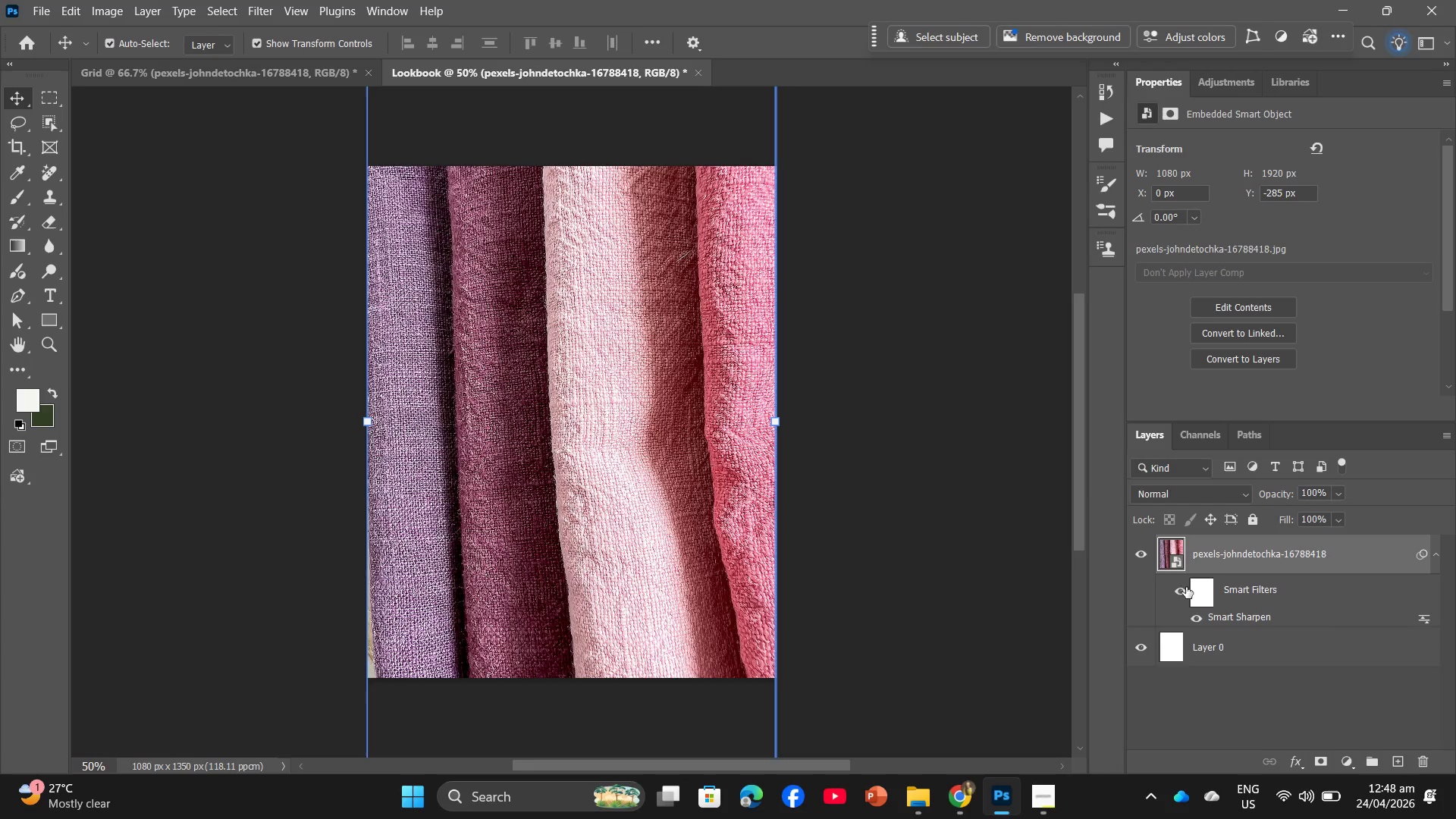 
left_click([1179, 592])
 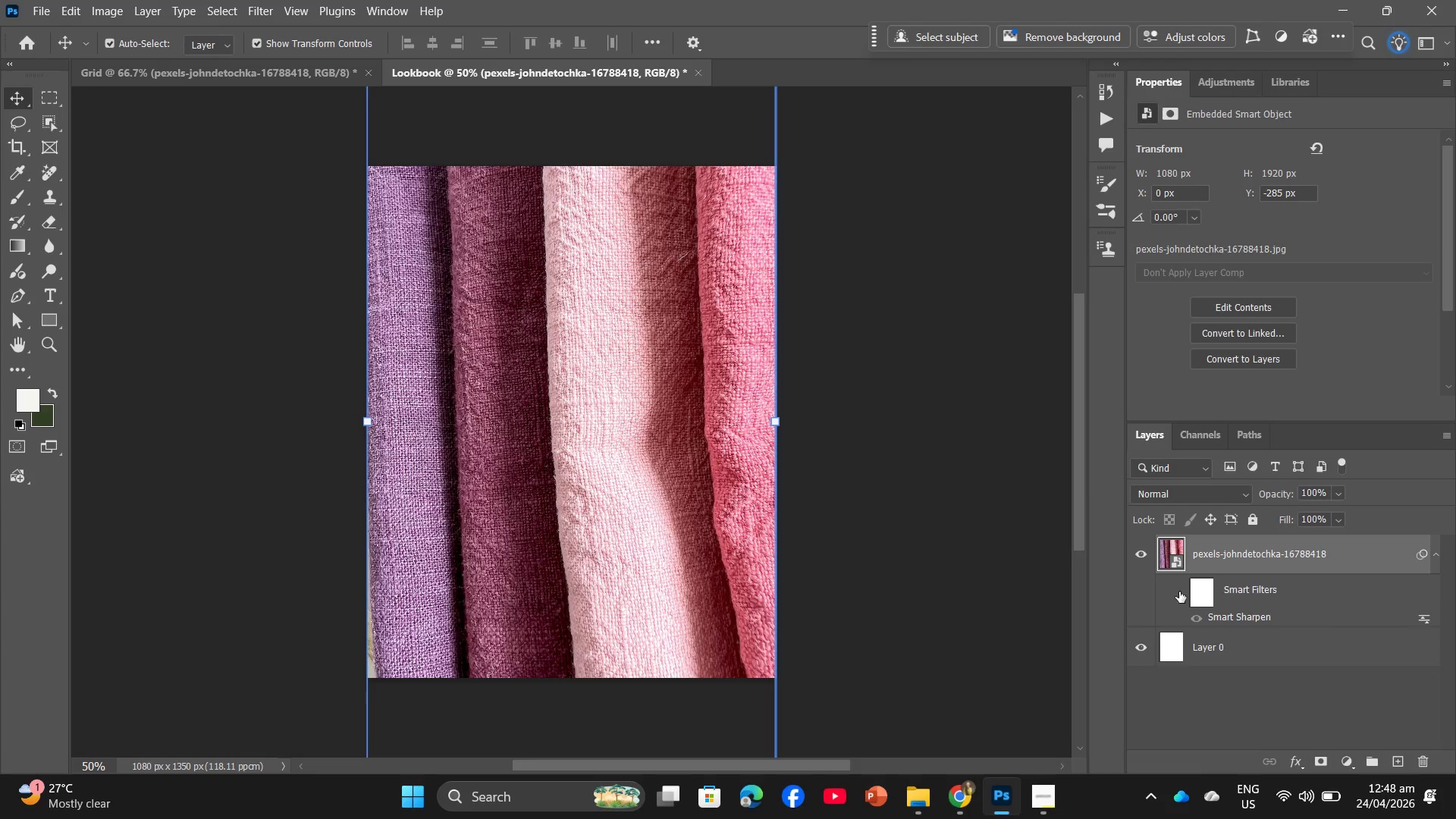 
left_click([1179, 592])
 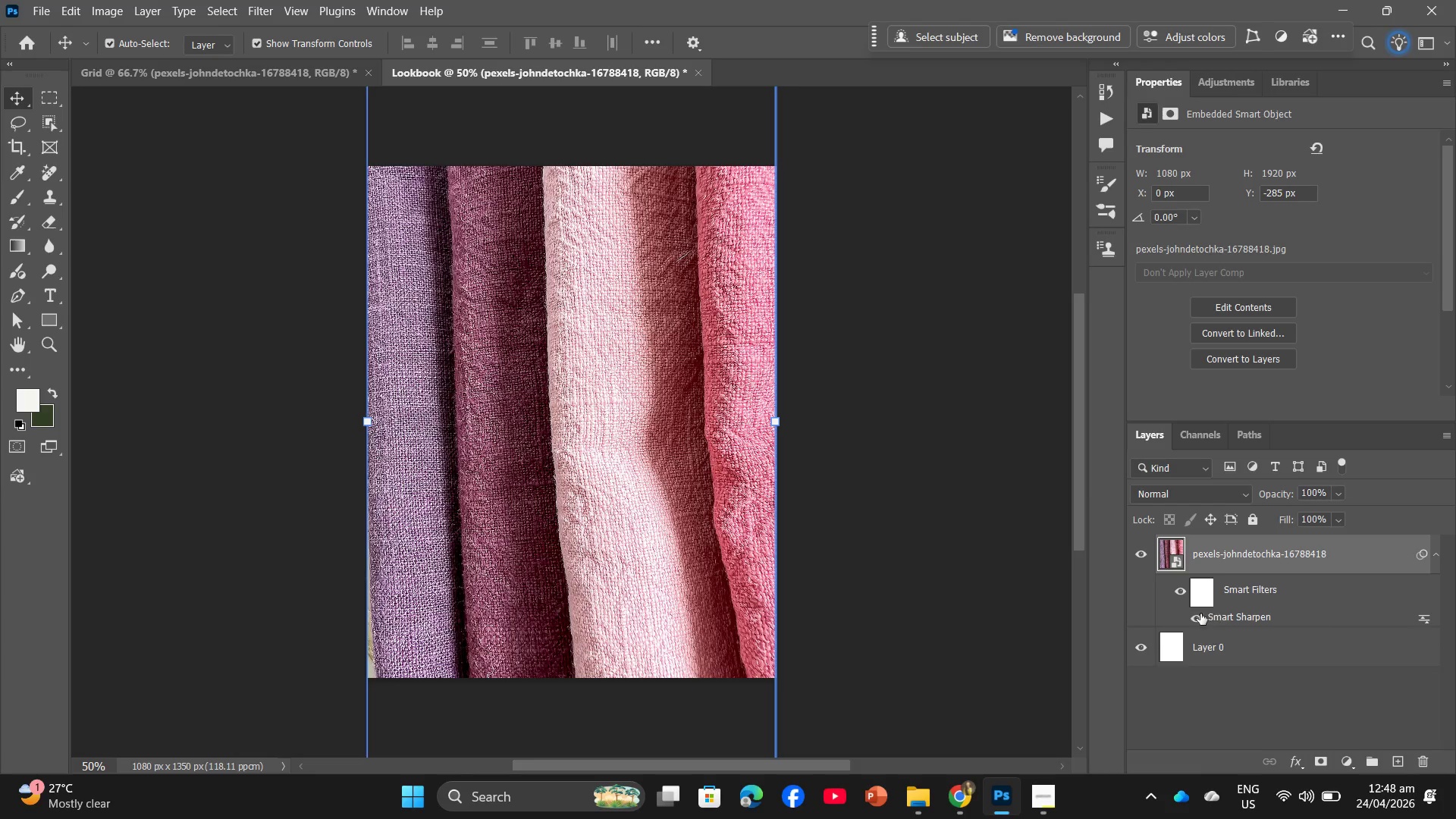 
left_click([1275, 599])
 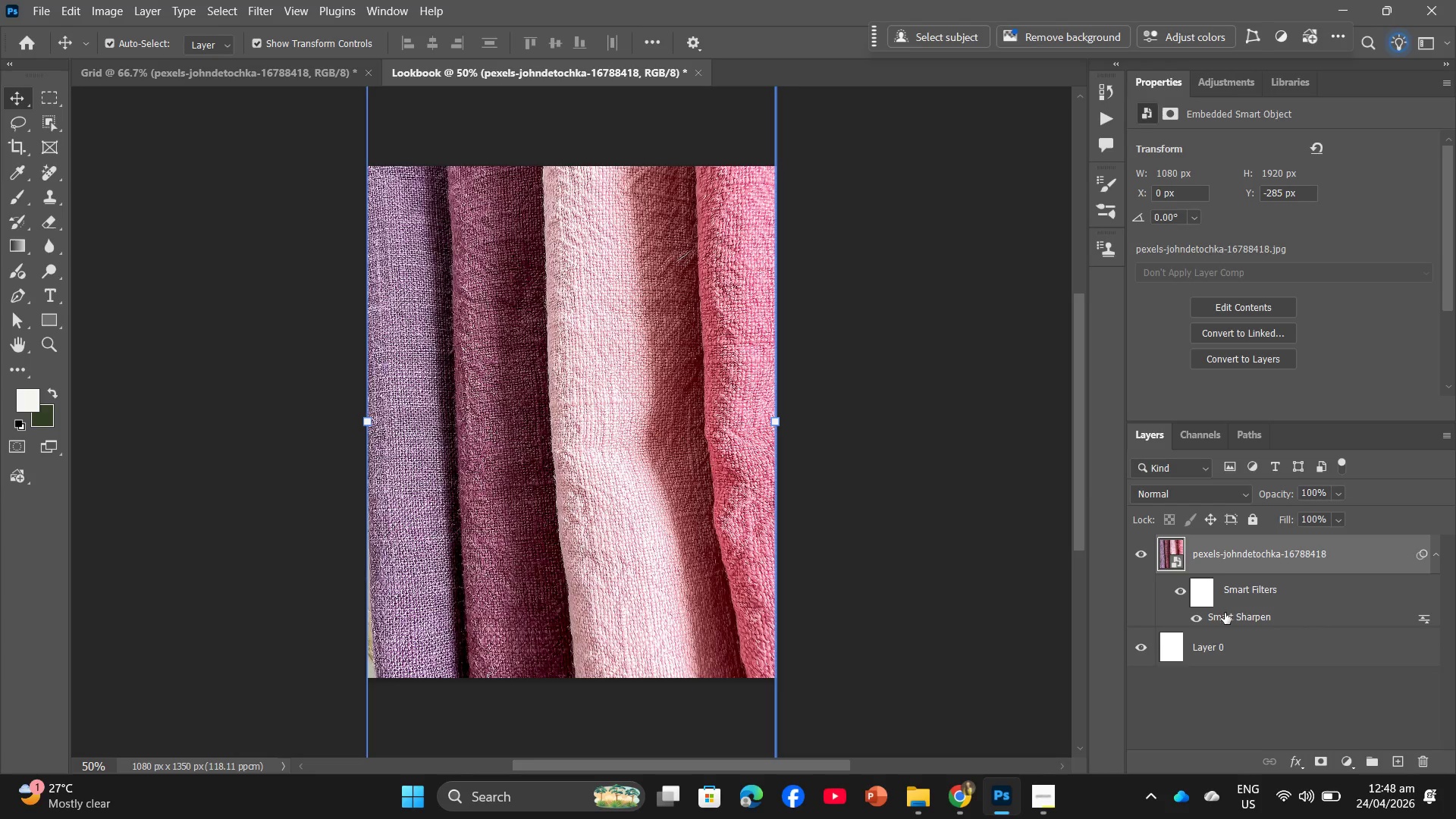 
left_click([1222, 615])
 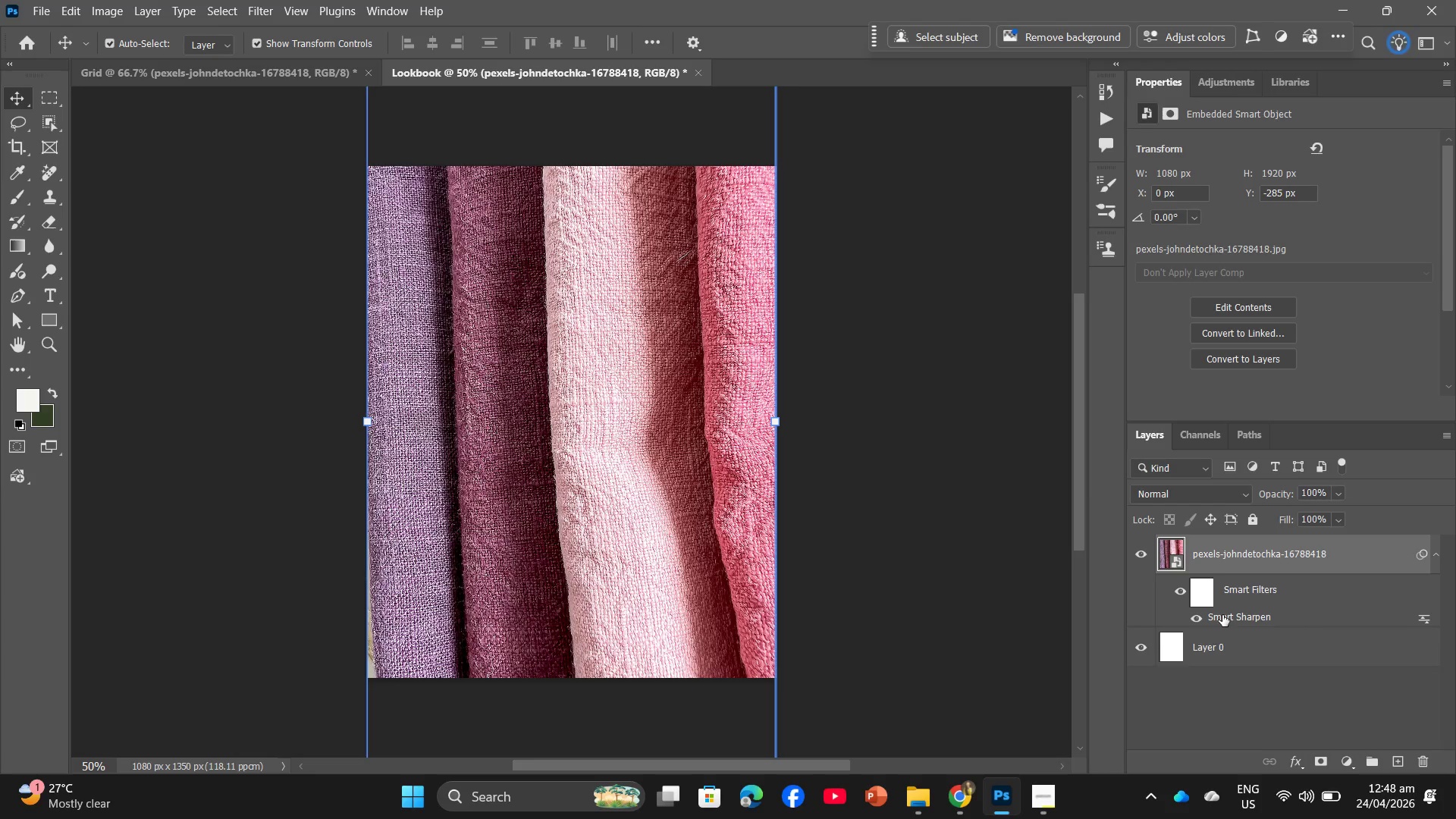 
right_click([1222, 615])
 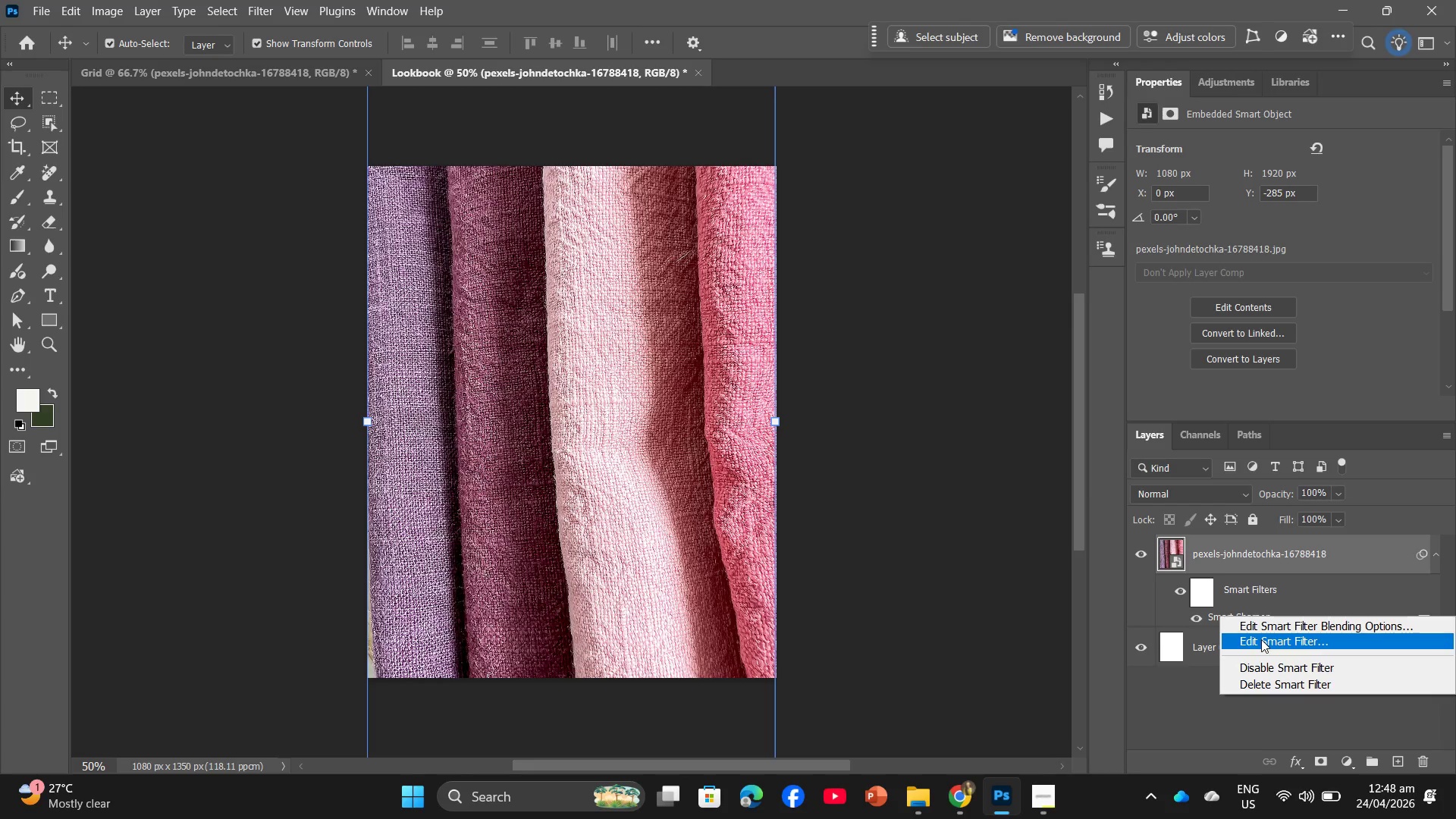 
left_click([1261, 639])
 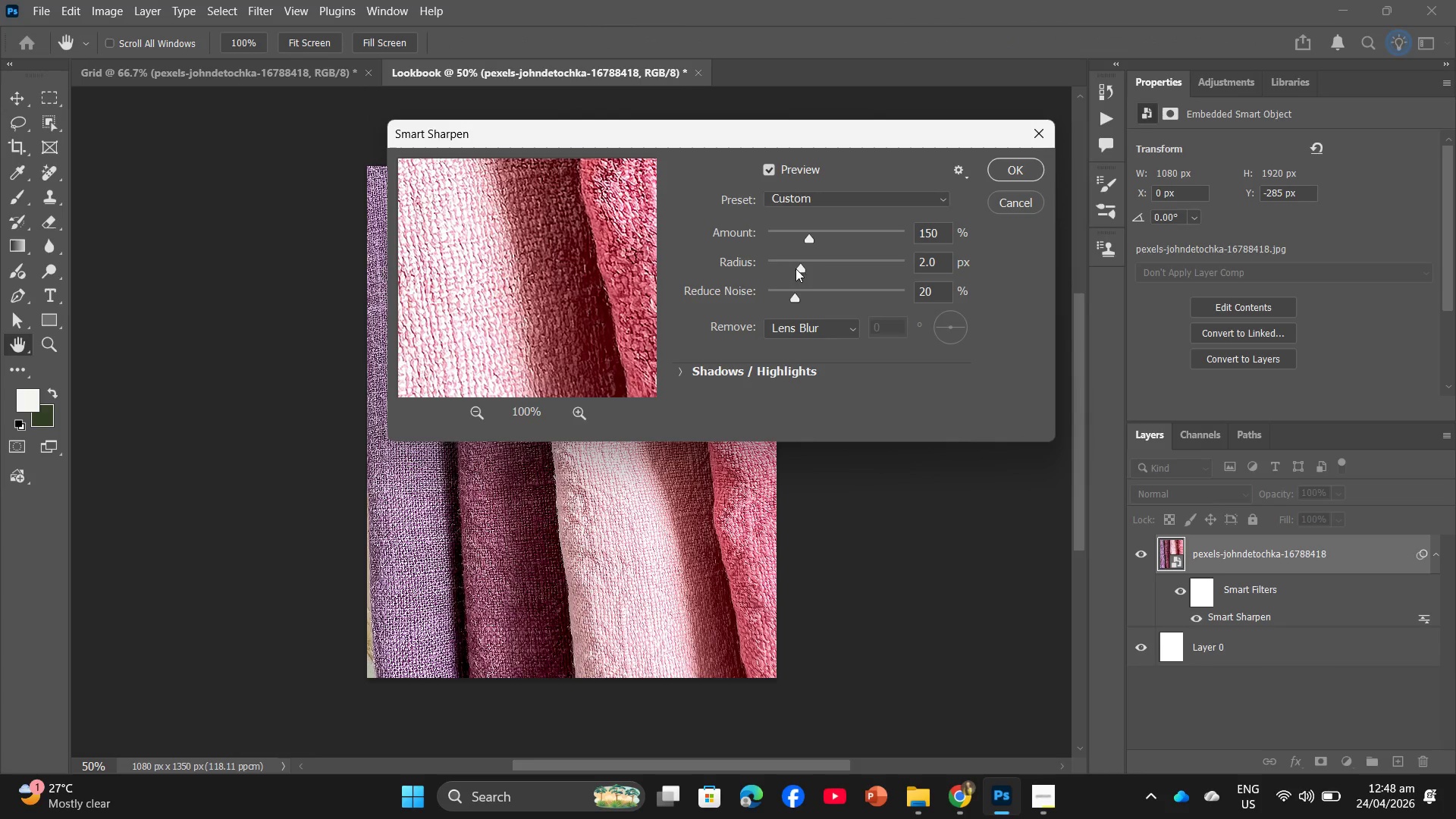 
left_click_drag(start_coordinate=[799, 268], to_coordinate=[795, 265])
 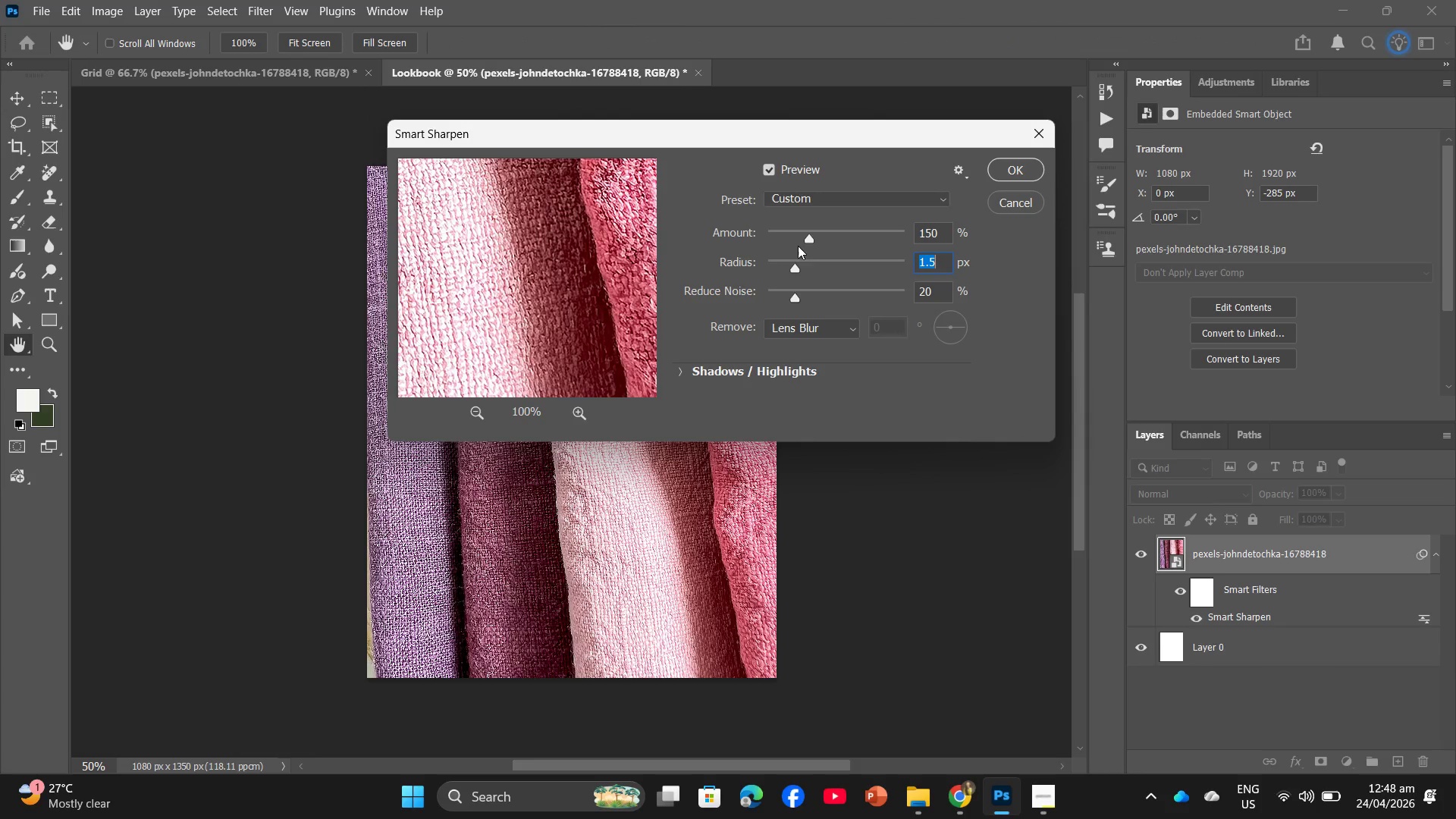 
left_click_drag(start_coordinate=[810, 239], to_coordinate=[805, 237])
 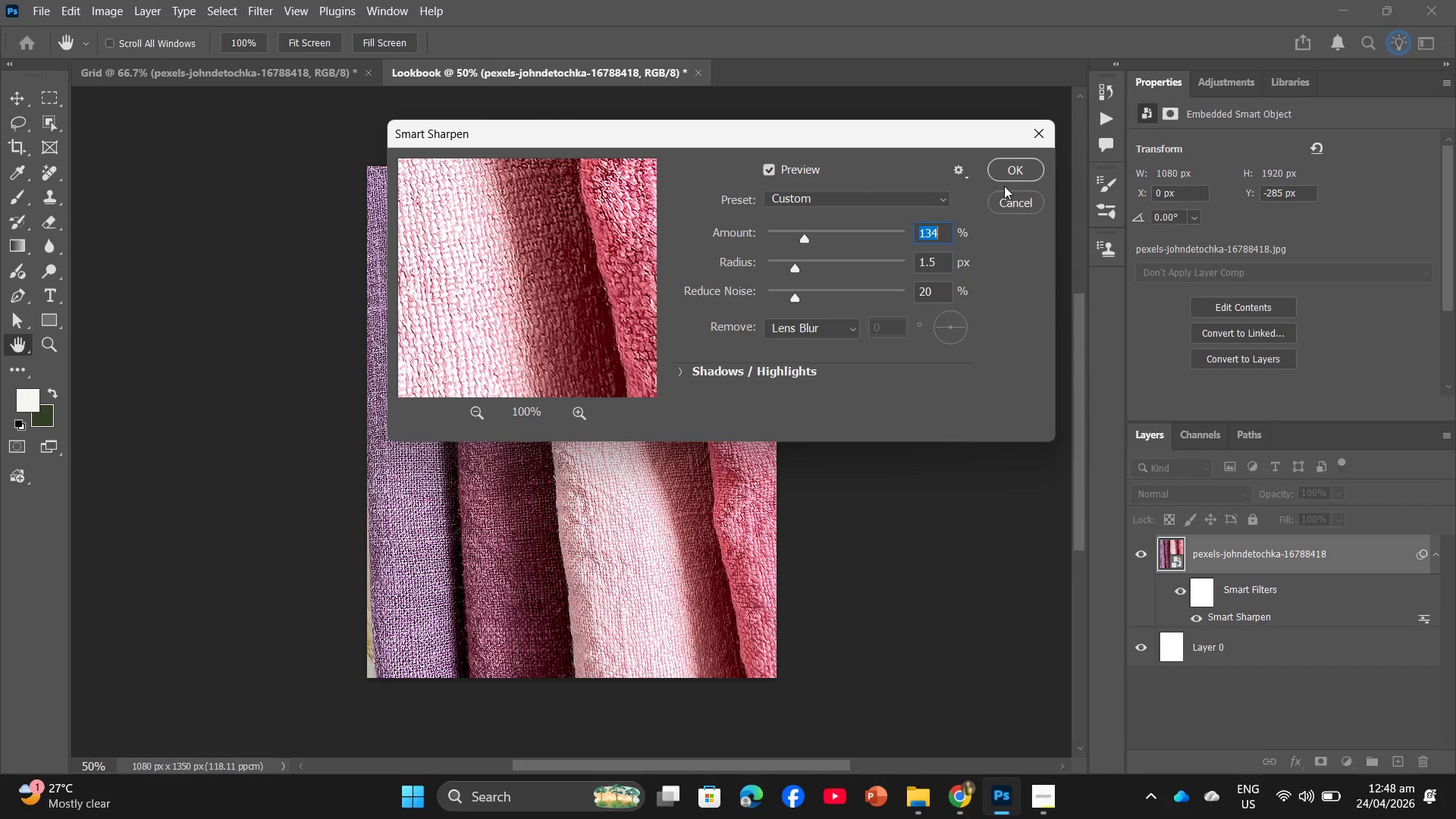 
left_click([1018, 174])
 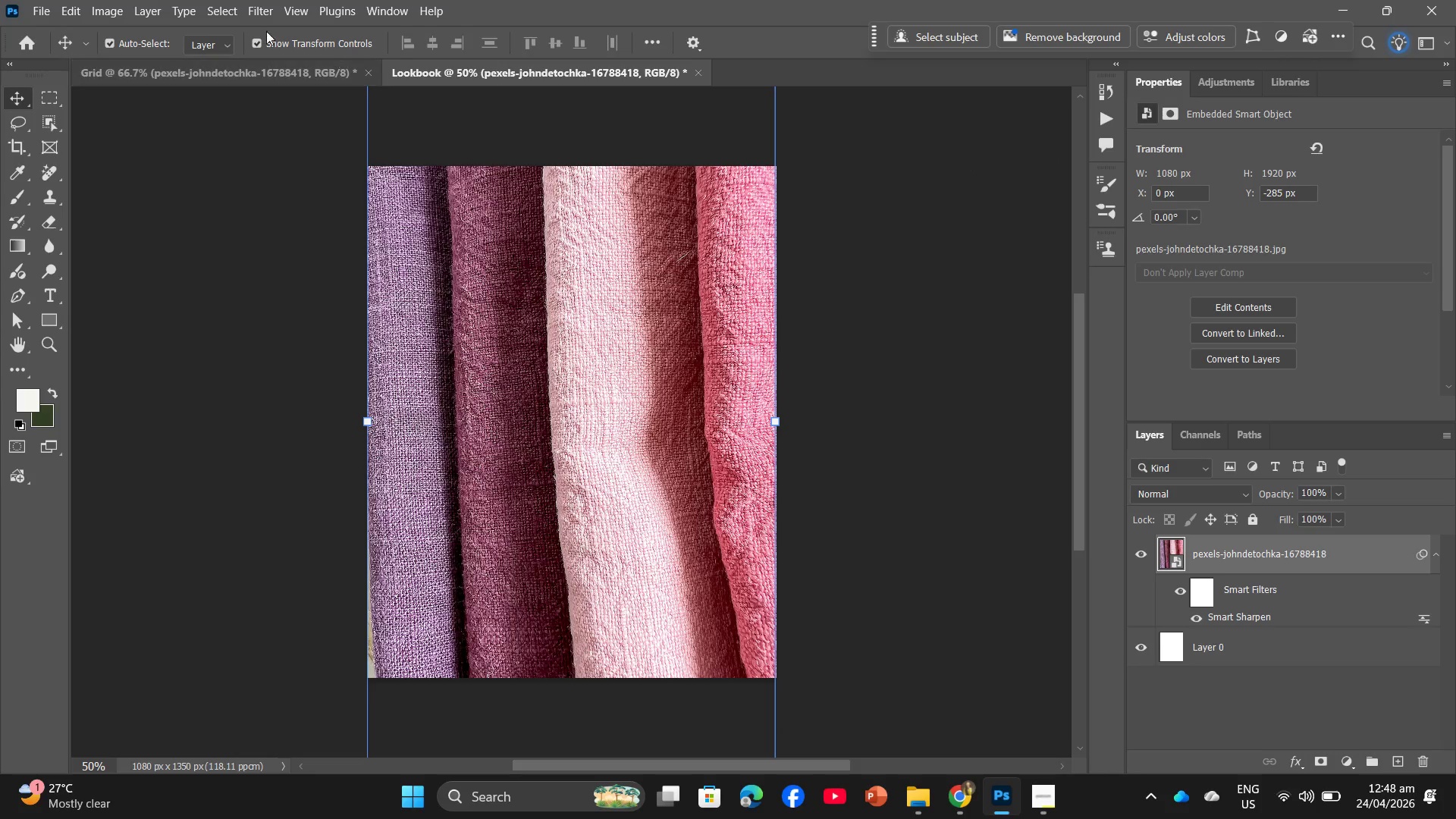 
left_click([33, 0])
 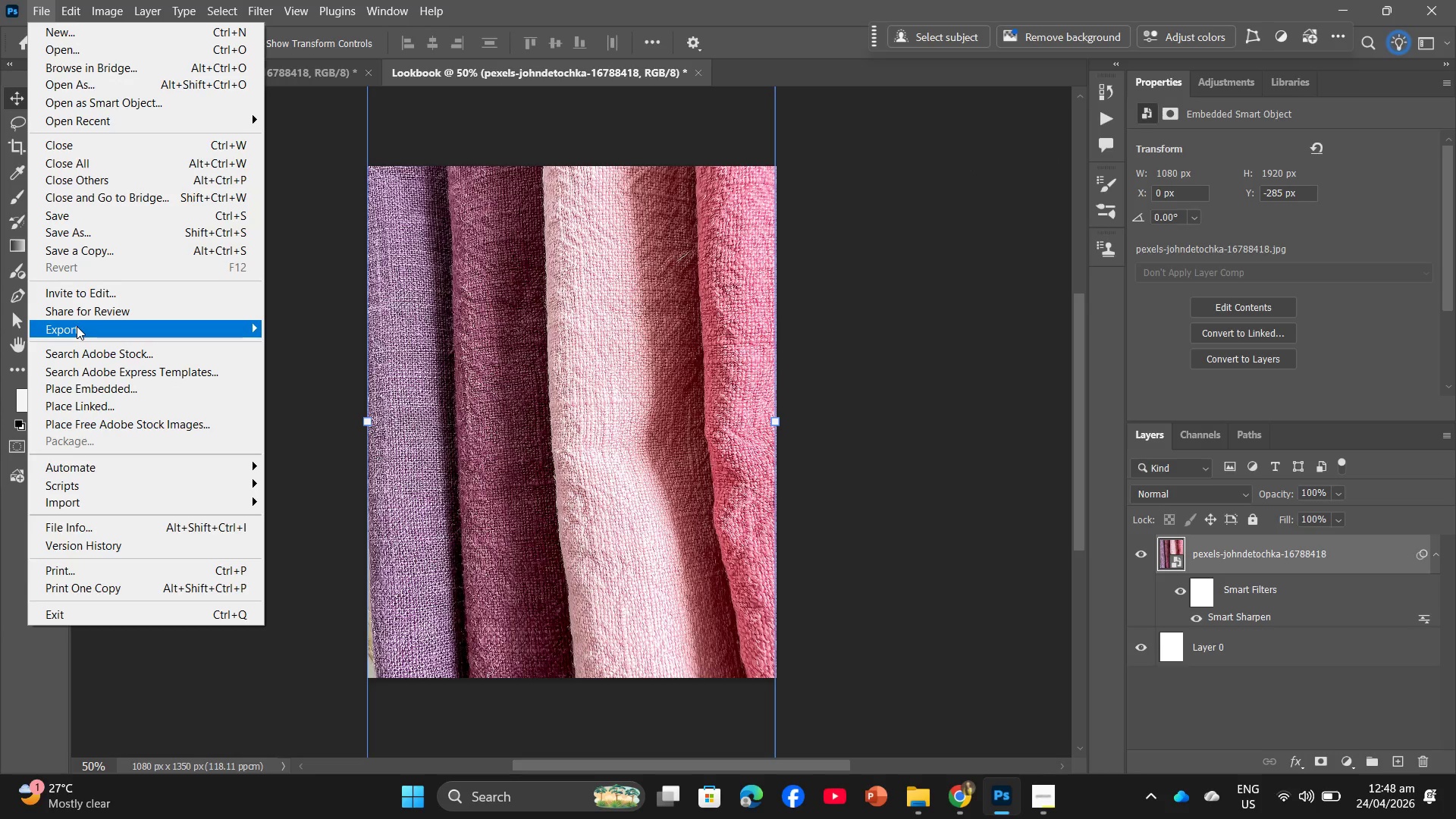 
left_click([77, 328])
 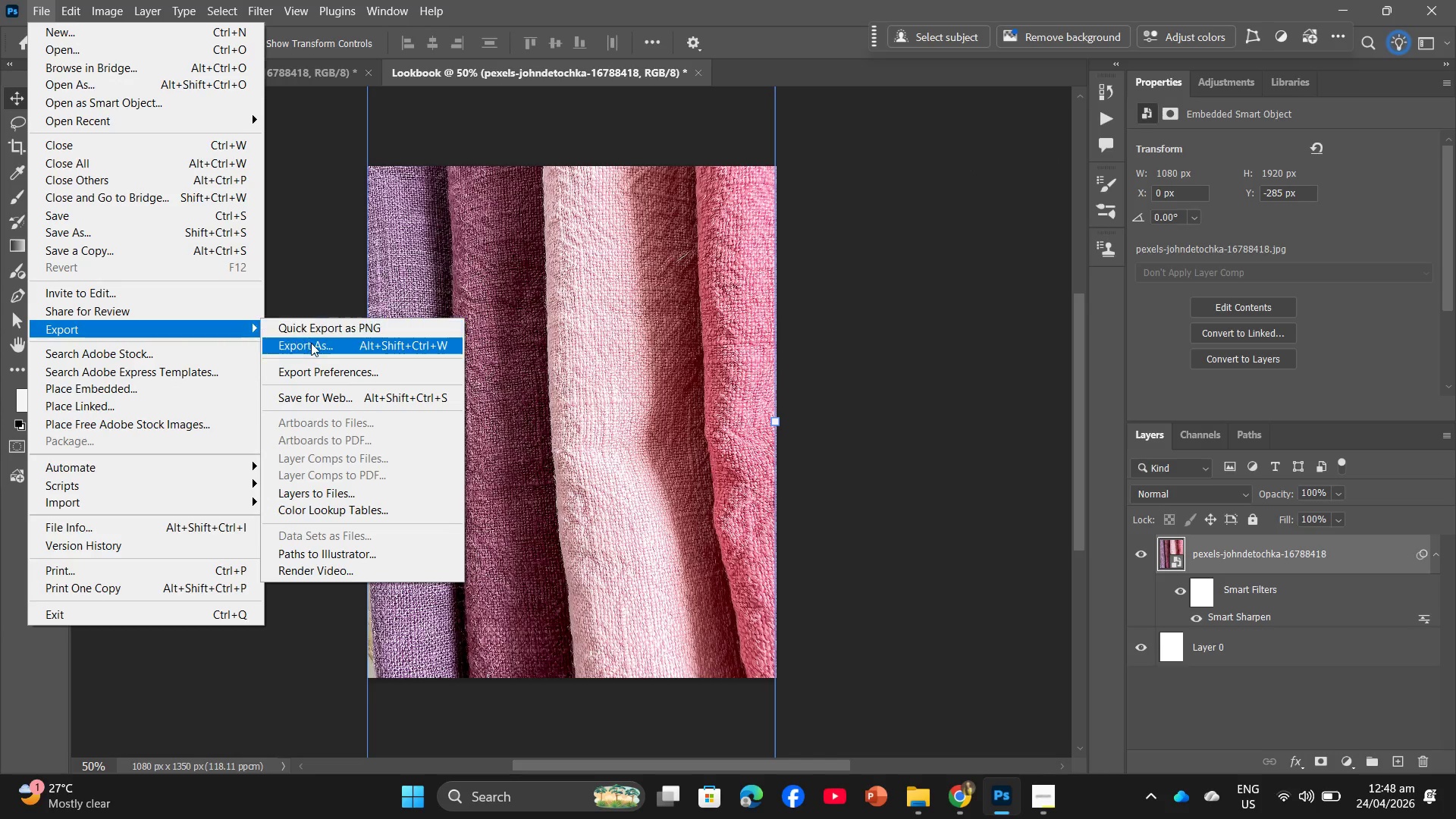 
left_click([311, 344])
 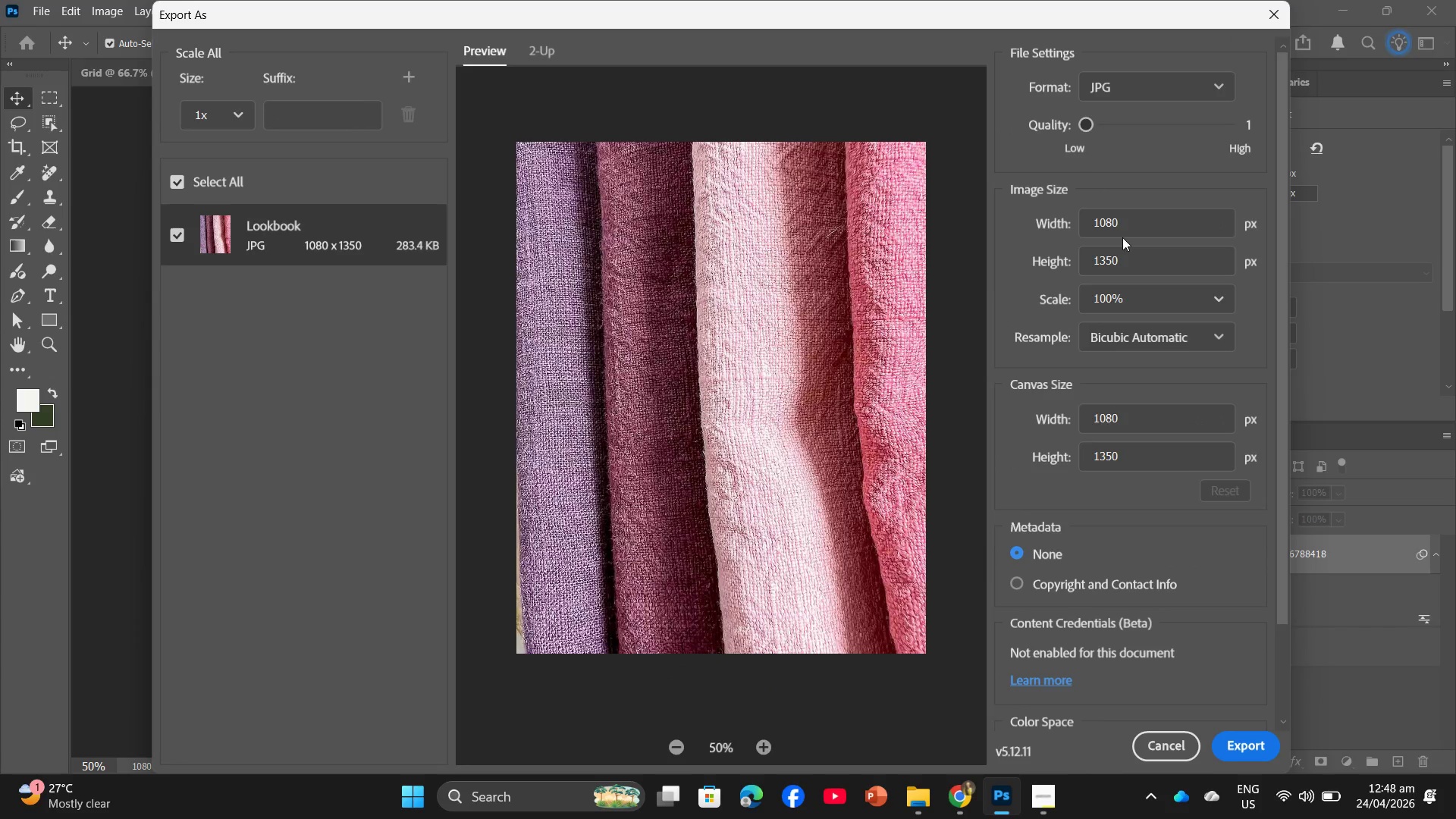 
left_click([1233, 745])
 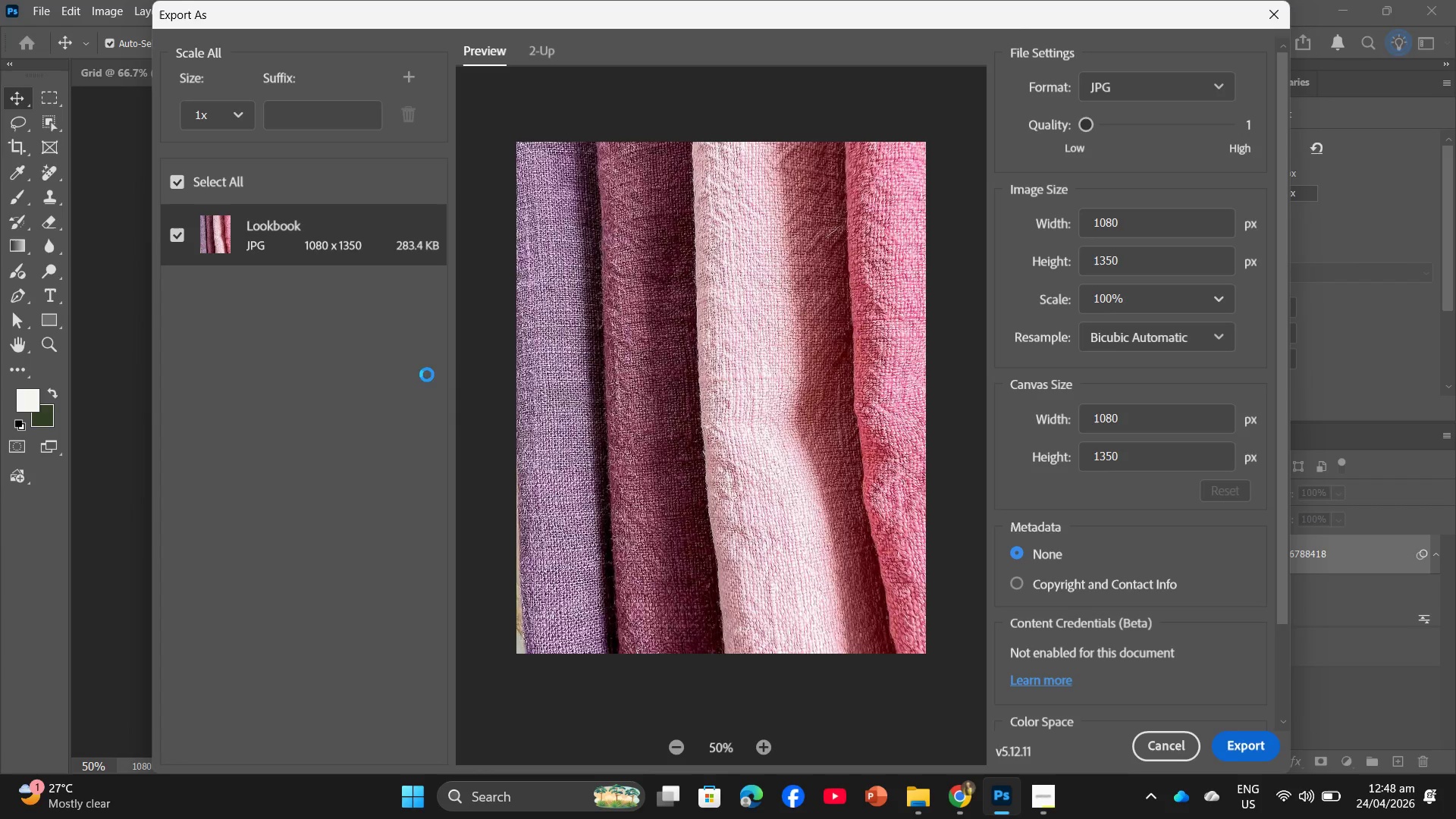 
mouse_move([428, 317])
 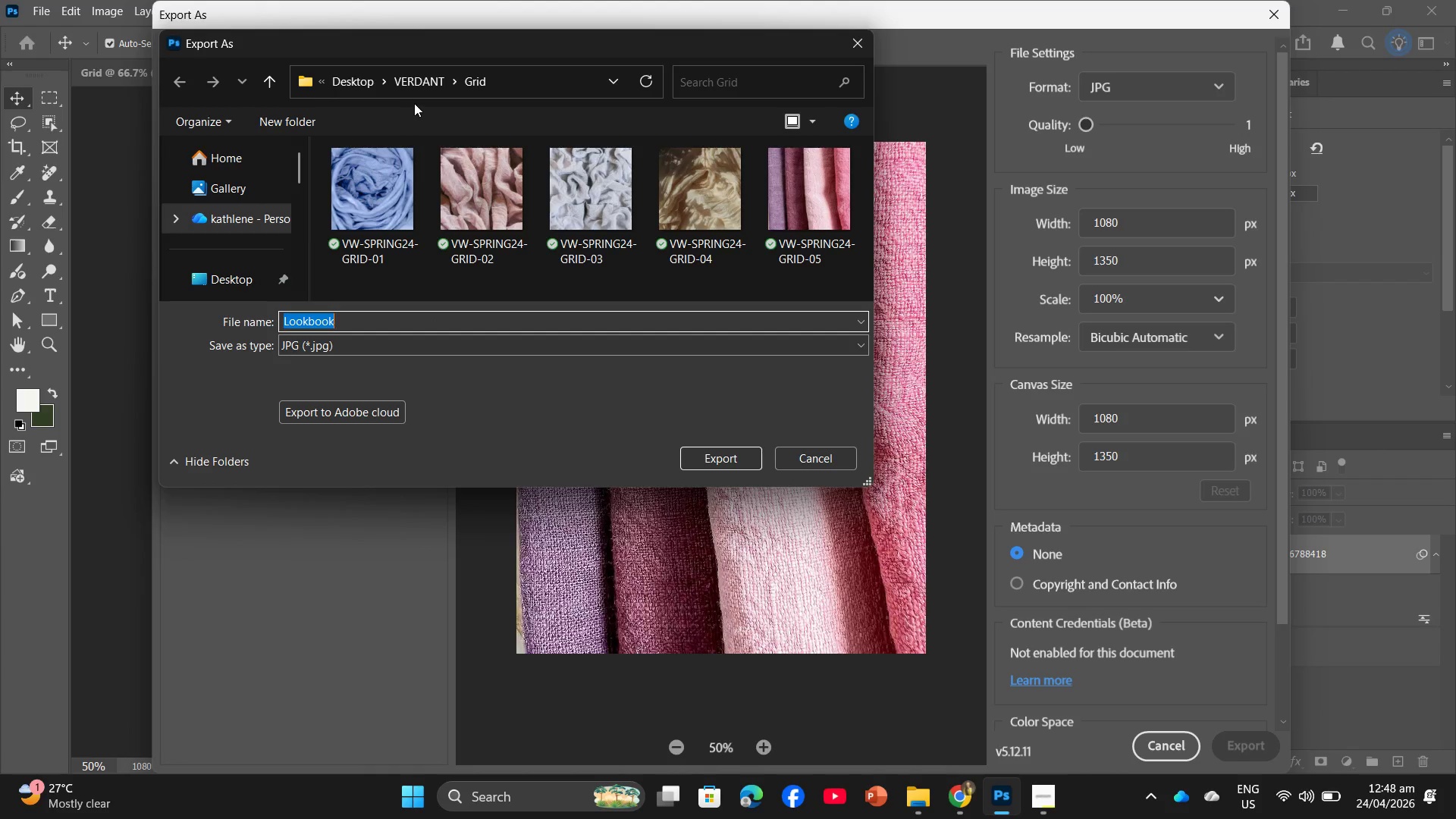 
left_click([415, 81])
 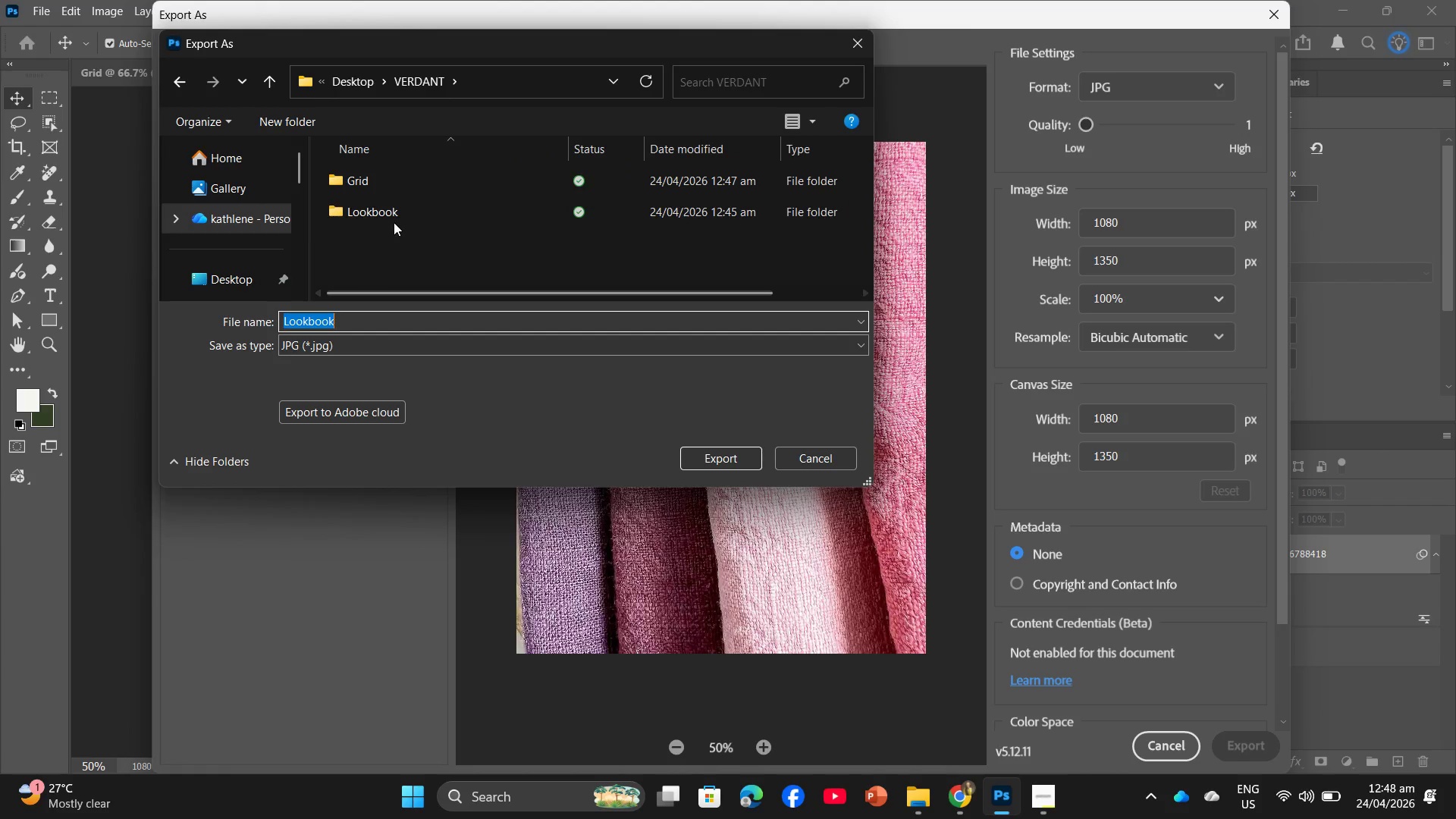 
double_click([398, 216])
 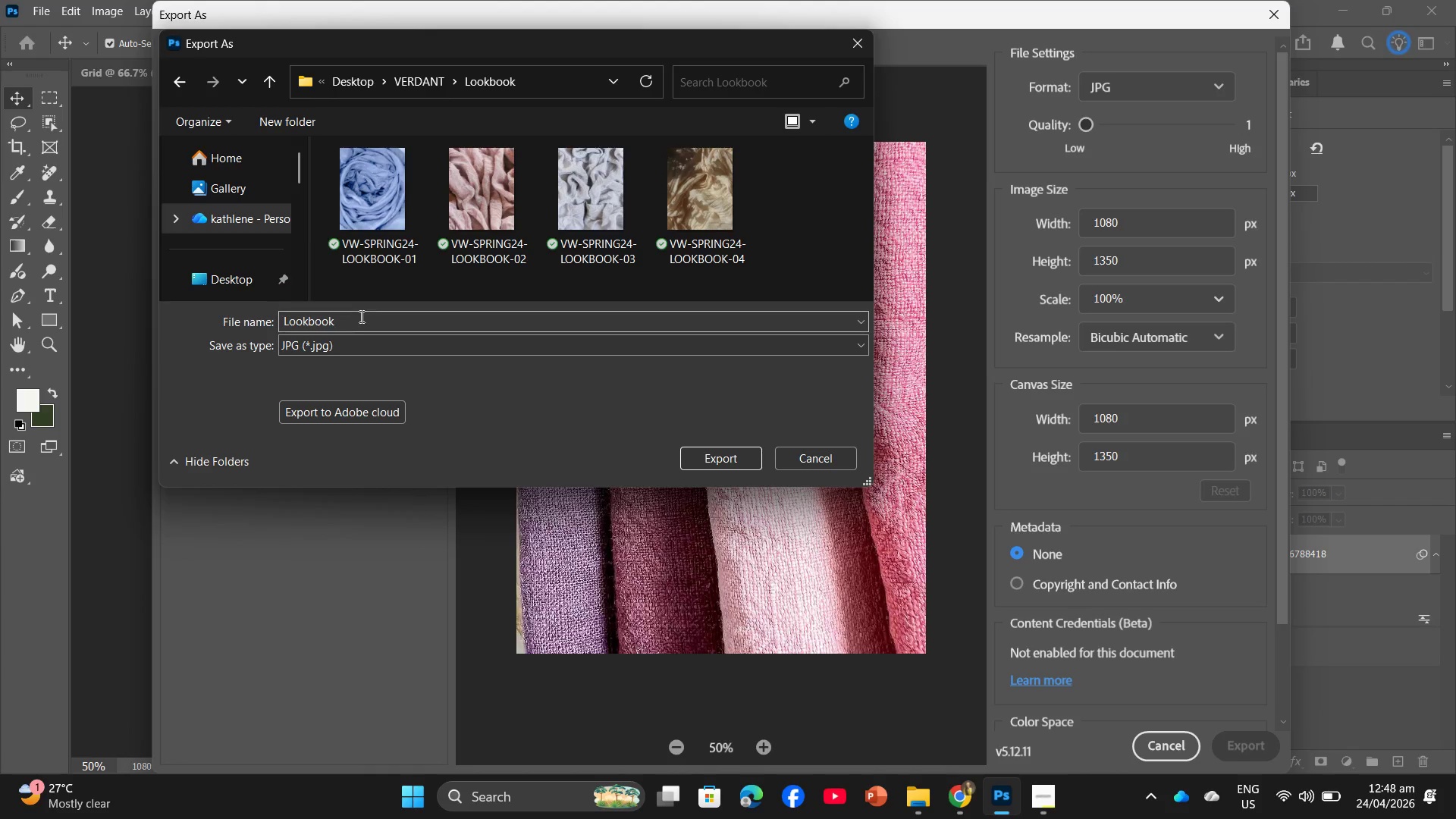 
left_click([358, 326])
 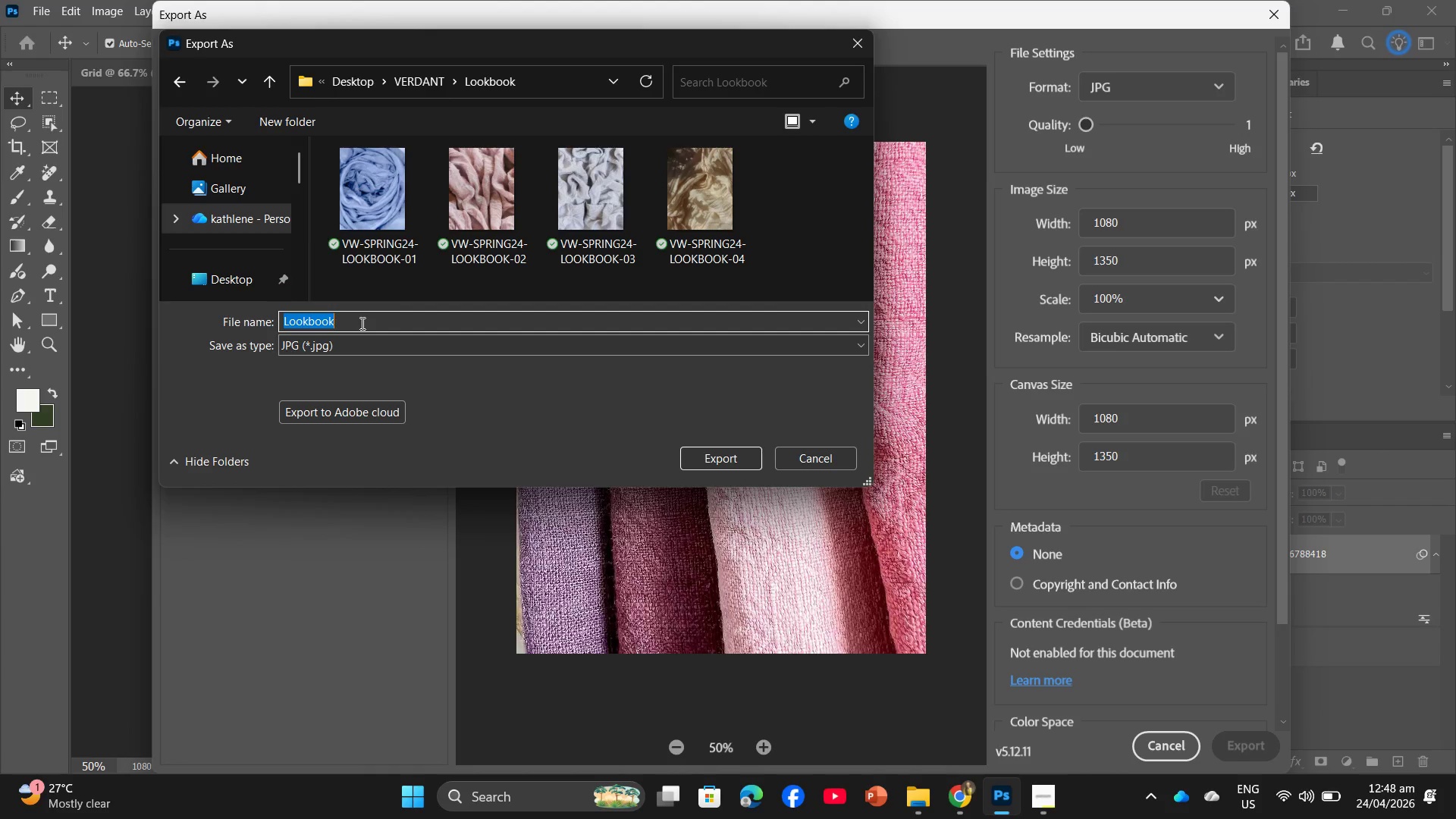 
key(Control+V)
 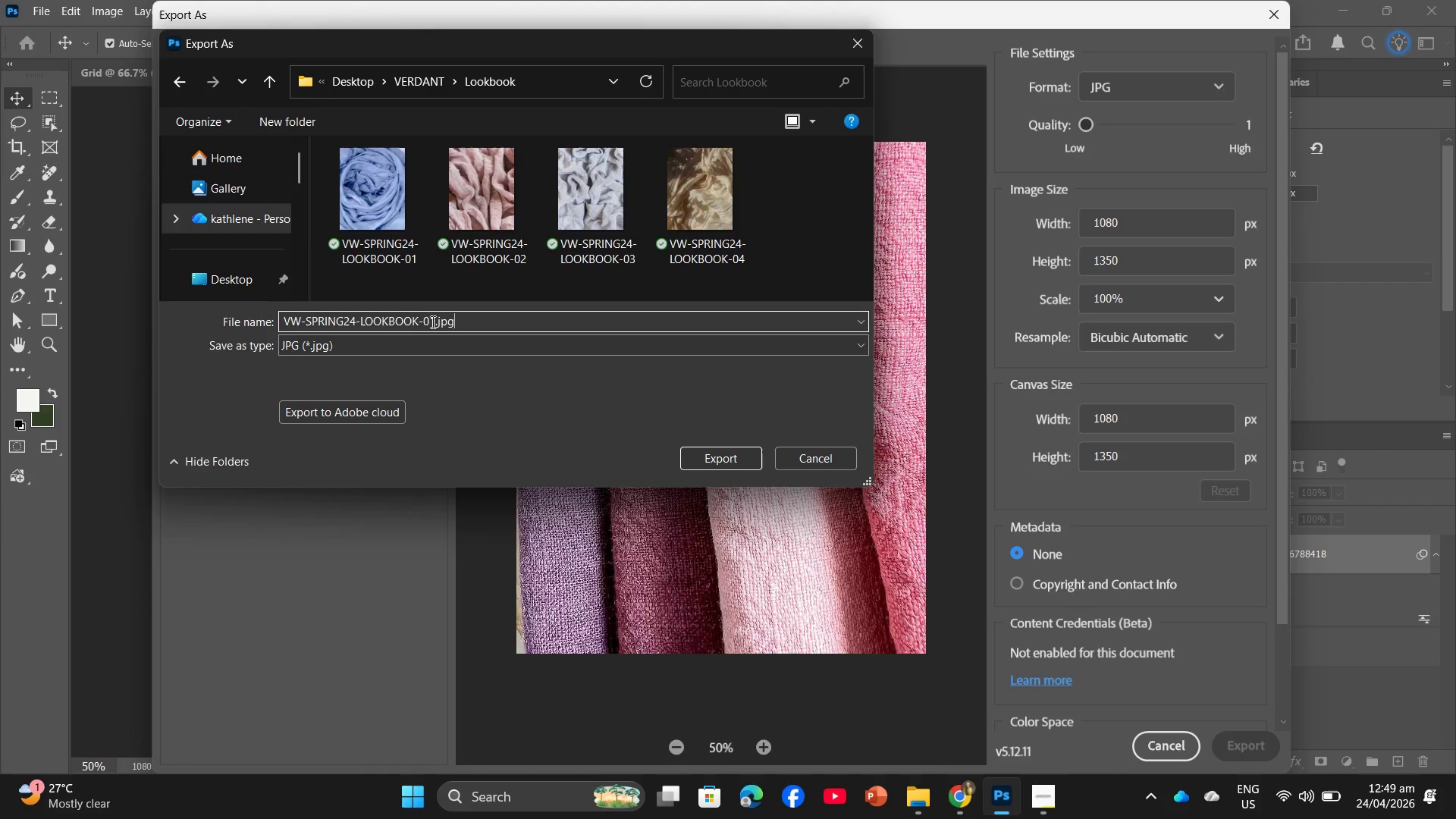 
left_click_drag(start_coordinate=[435, 319], to_coordinate=[428, 316])
 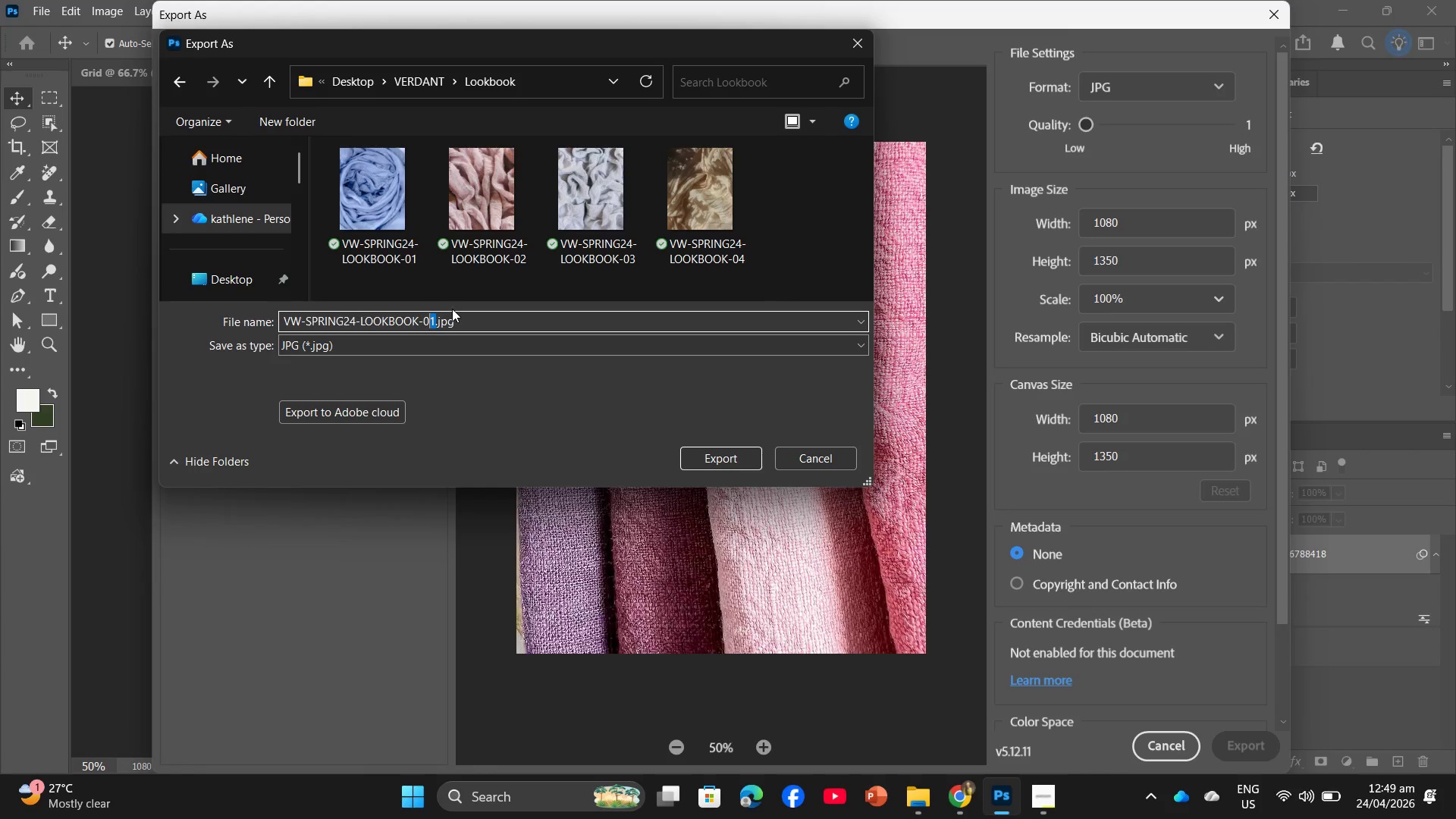 
key(5)
 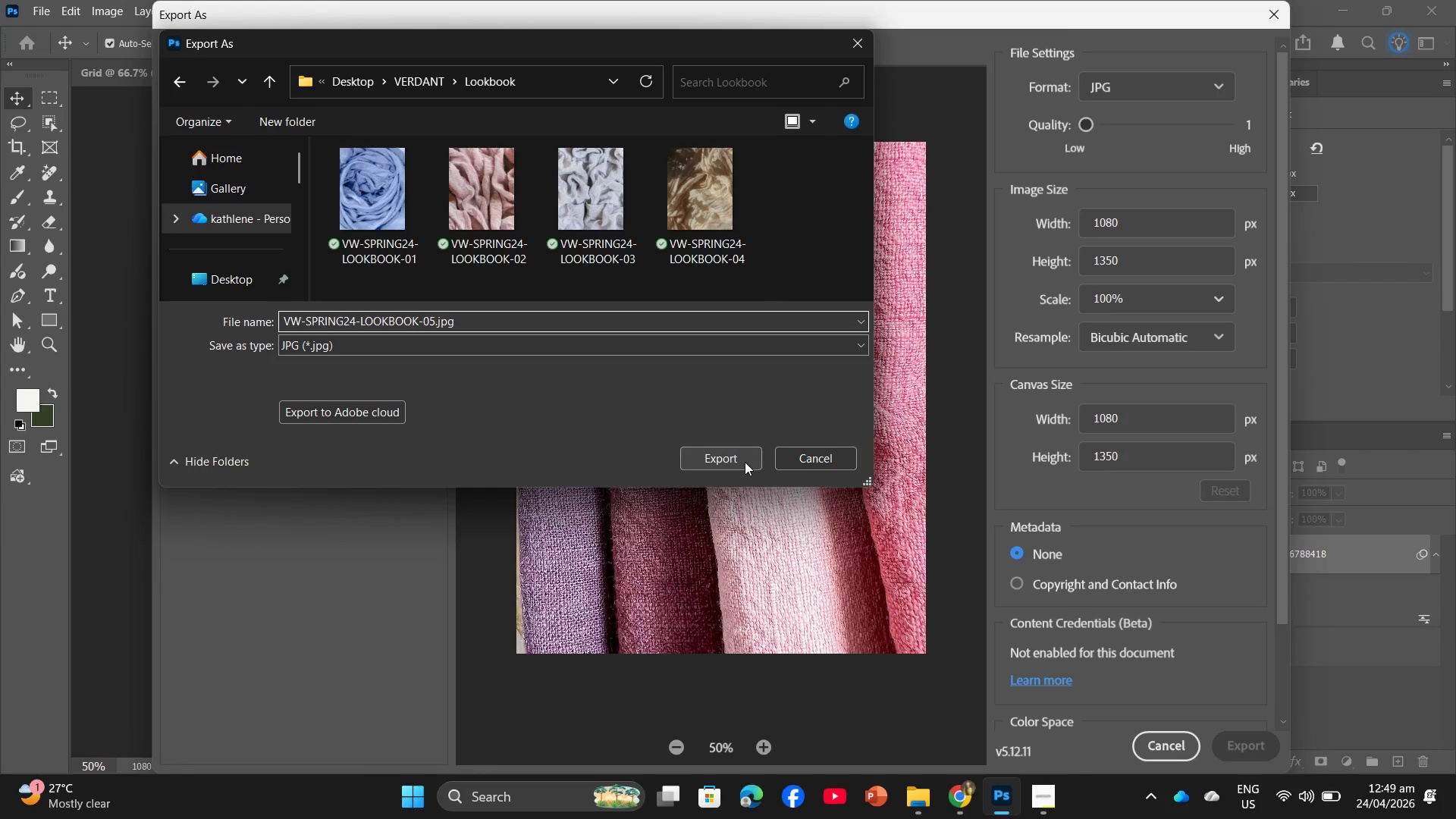 
left_click([745, 462])
 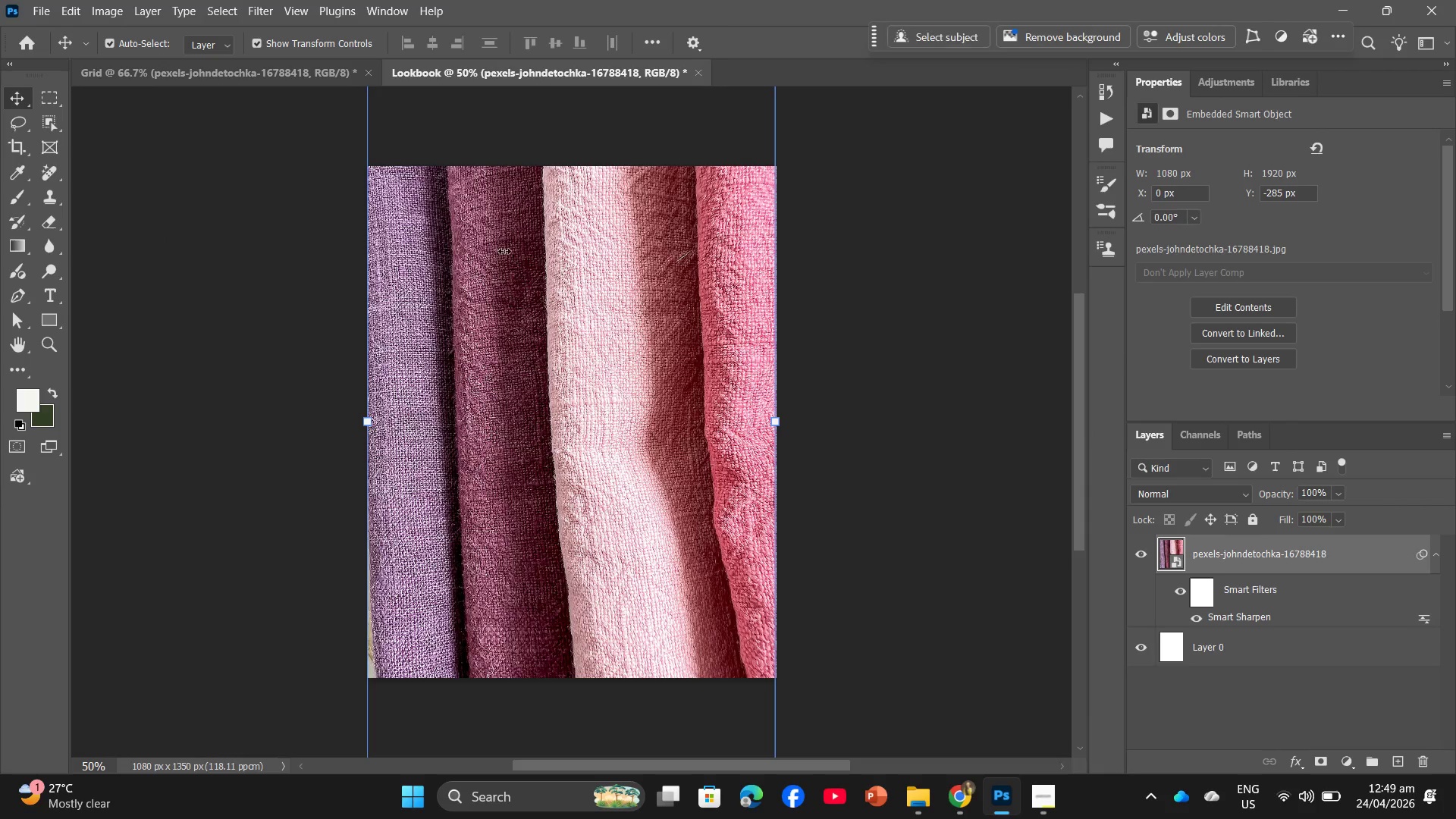 
key(Backspace)
 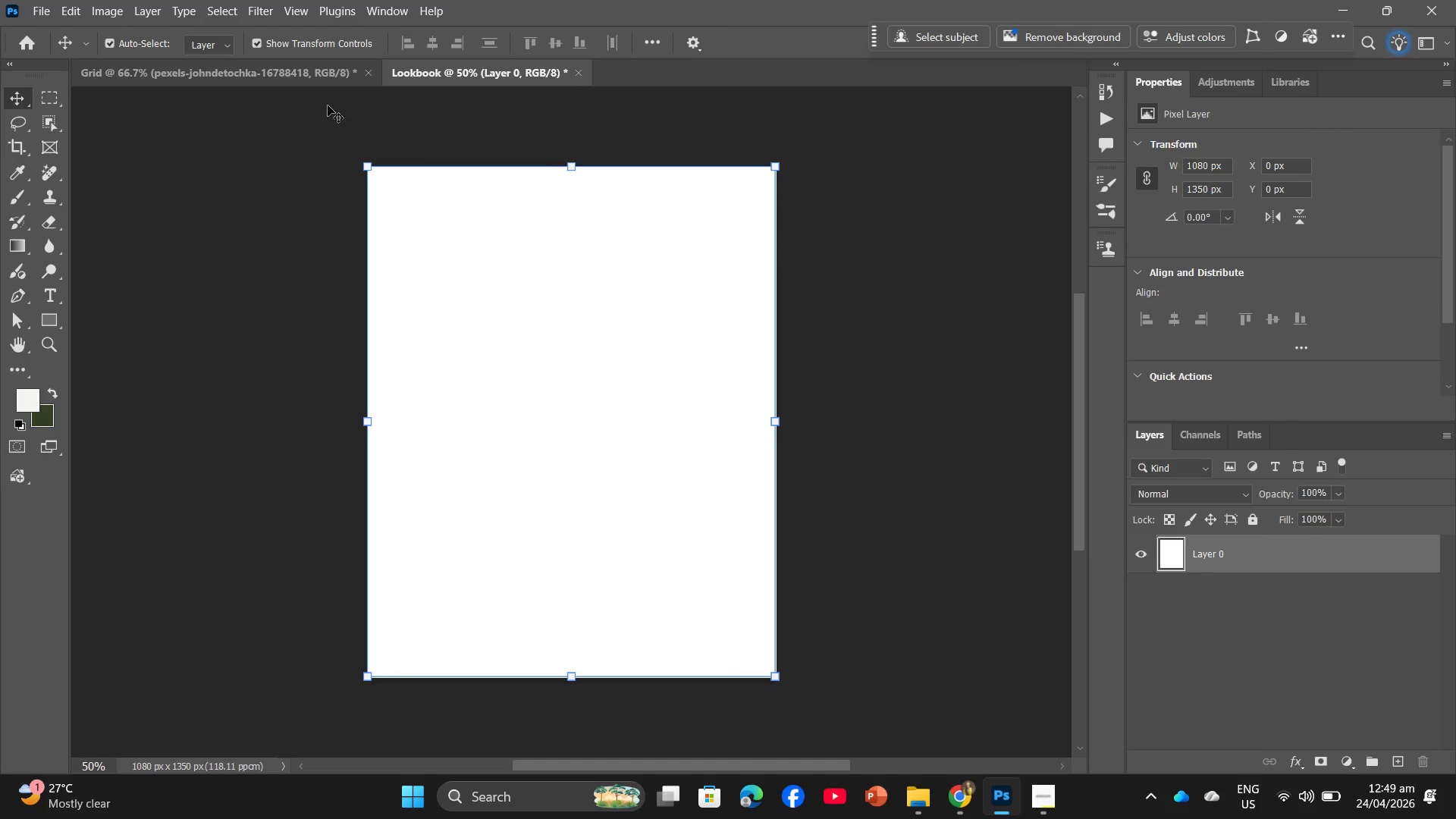 
left_click([315, 85])
 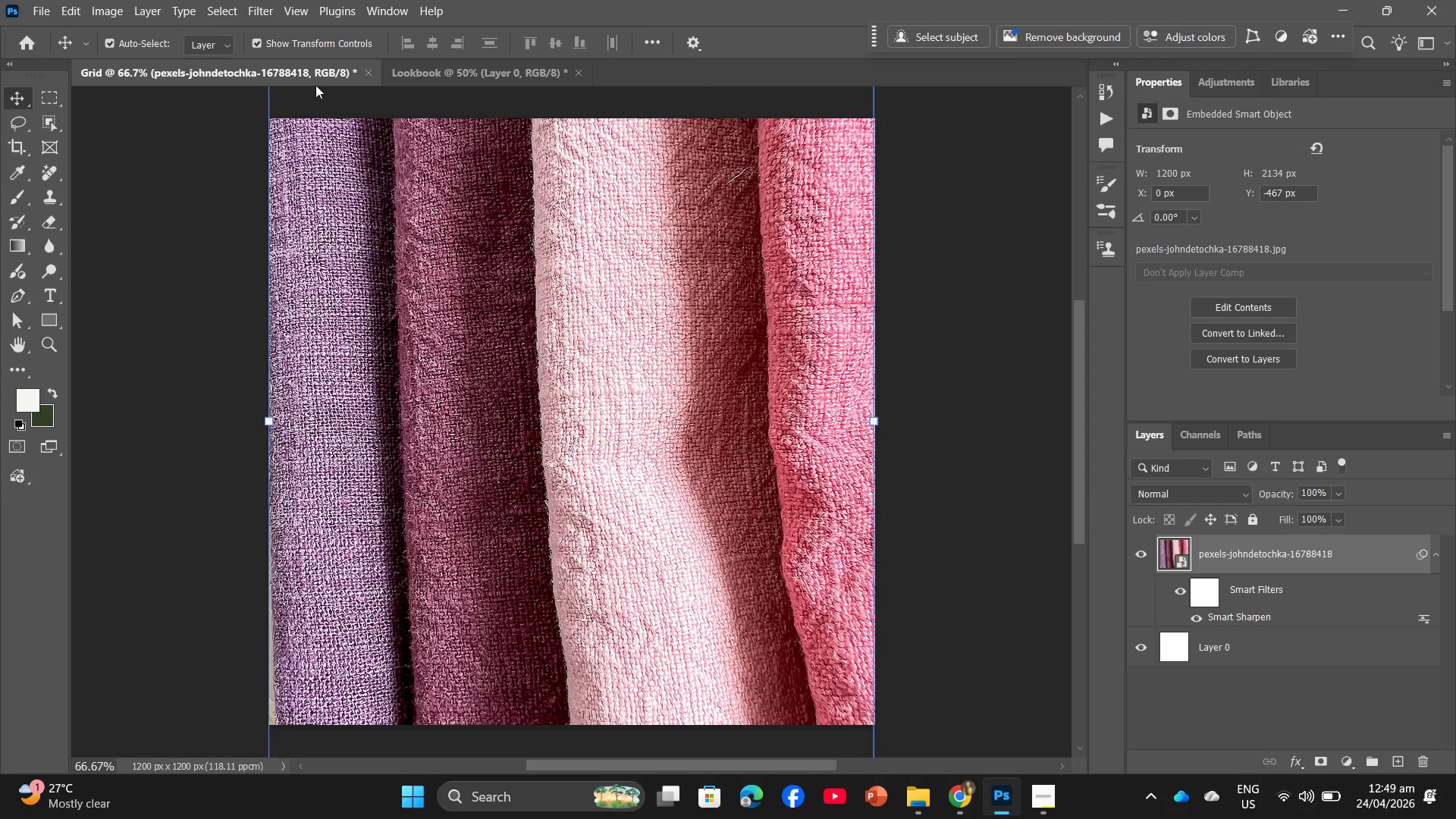 
key(Backspace)
 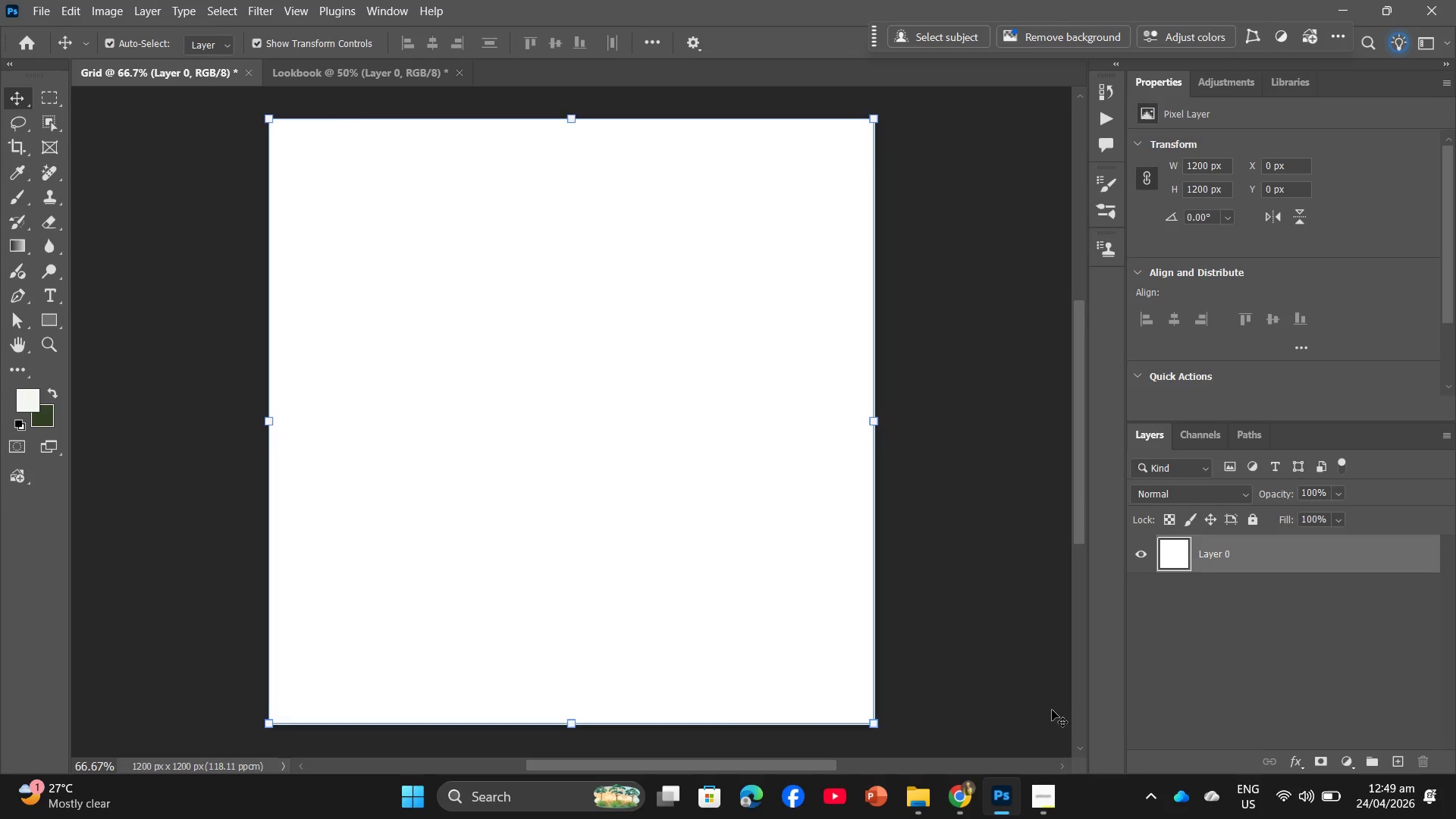 
mouse_move([1021, 806])
 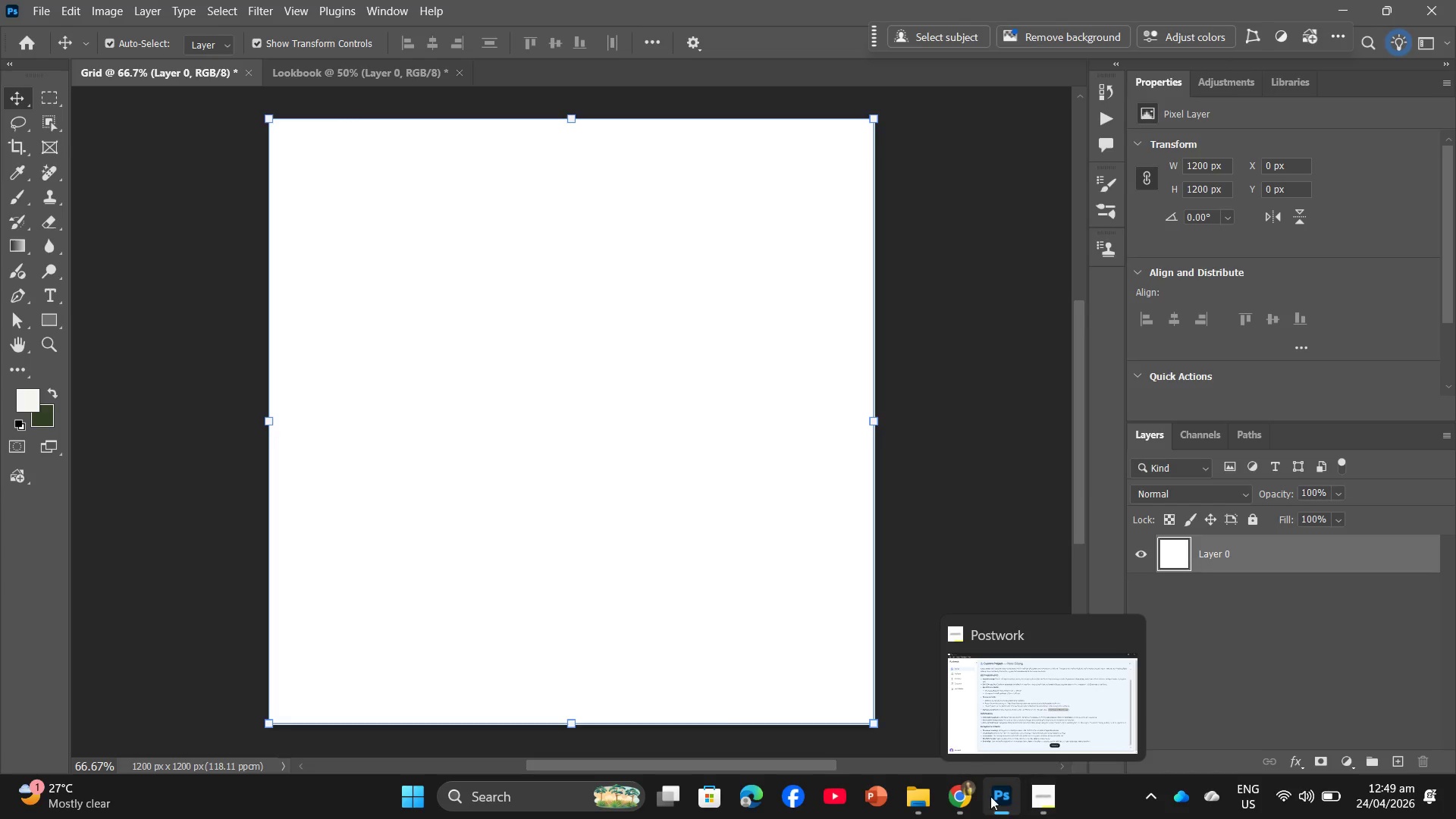 
mouse_move([985, 803])
 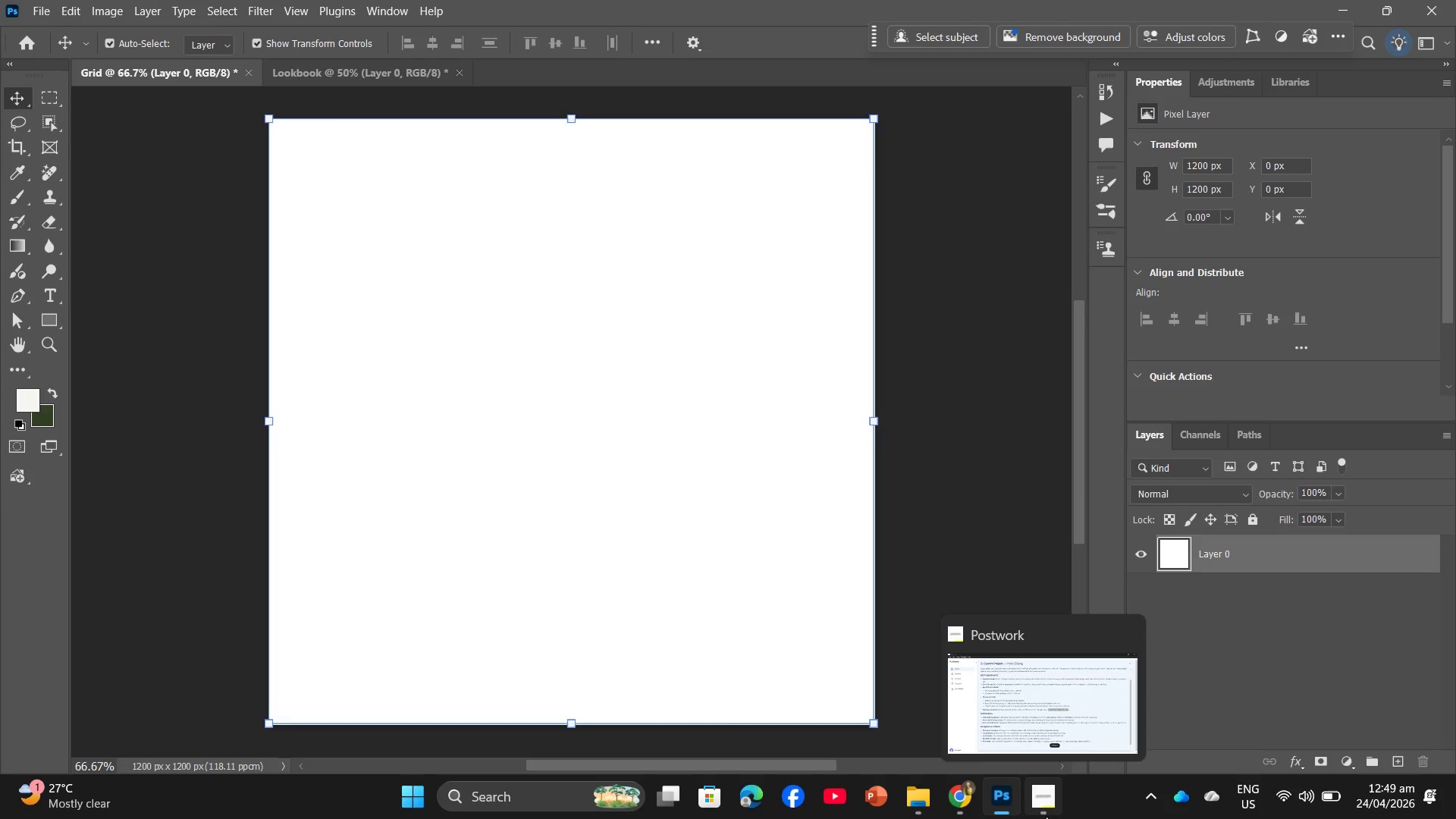 
left_click([1046, 816])